 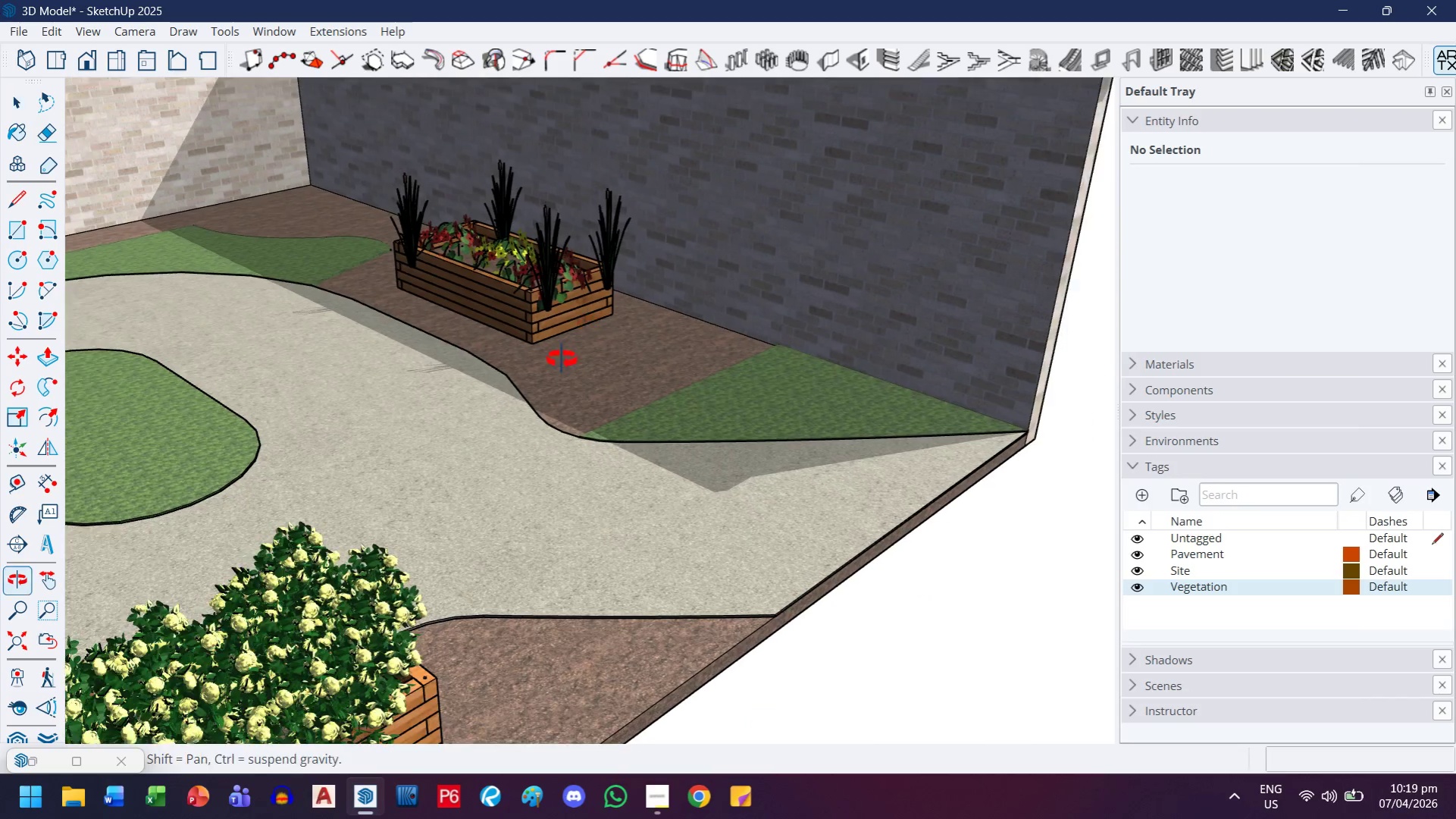 
scroll: coordinate [538, 309], scroll_direction: up, amount: 7.0
 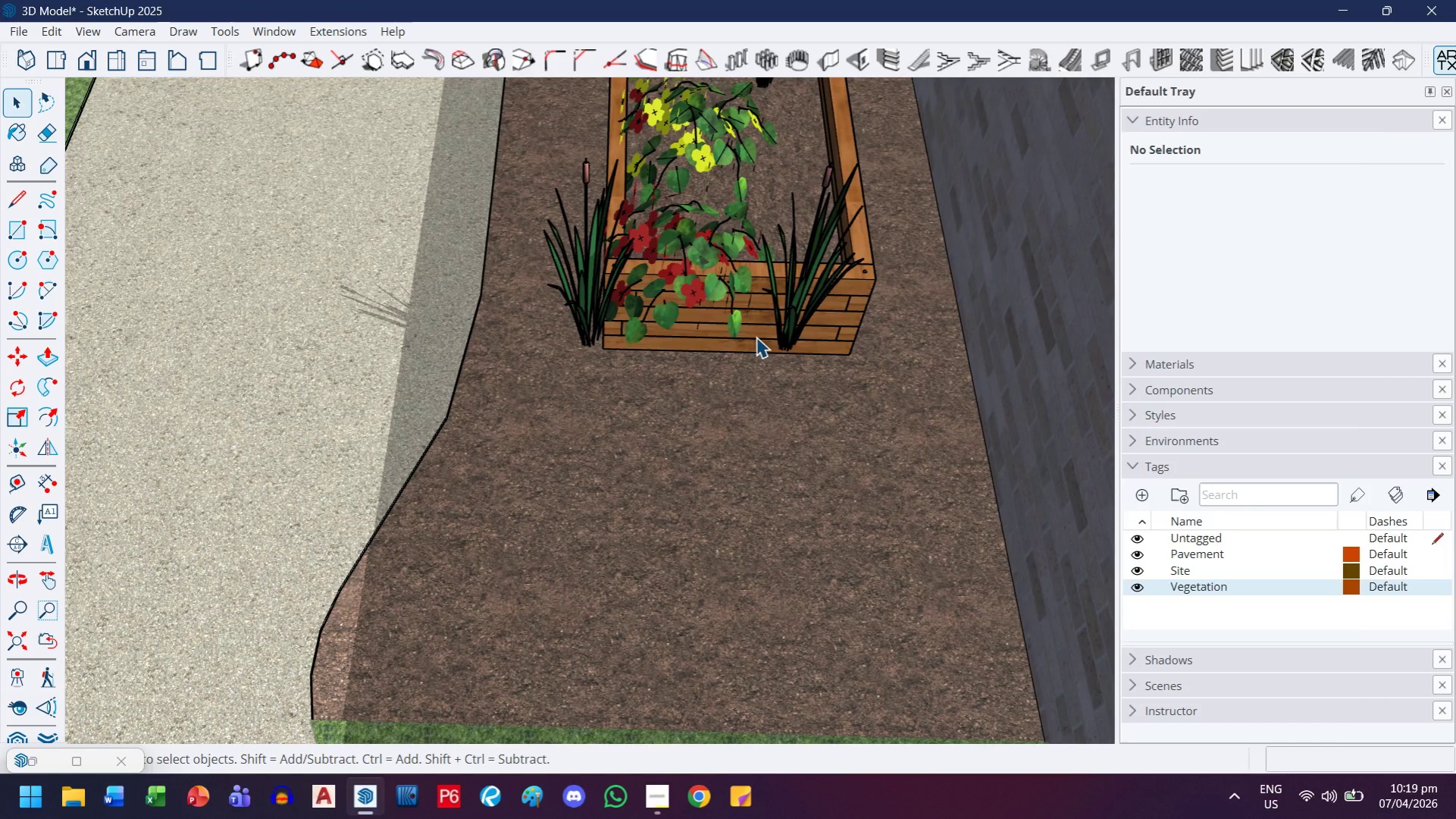 
double_click([756, 337])
 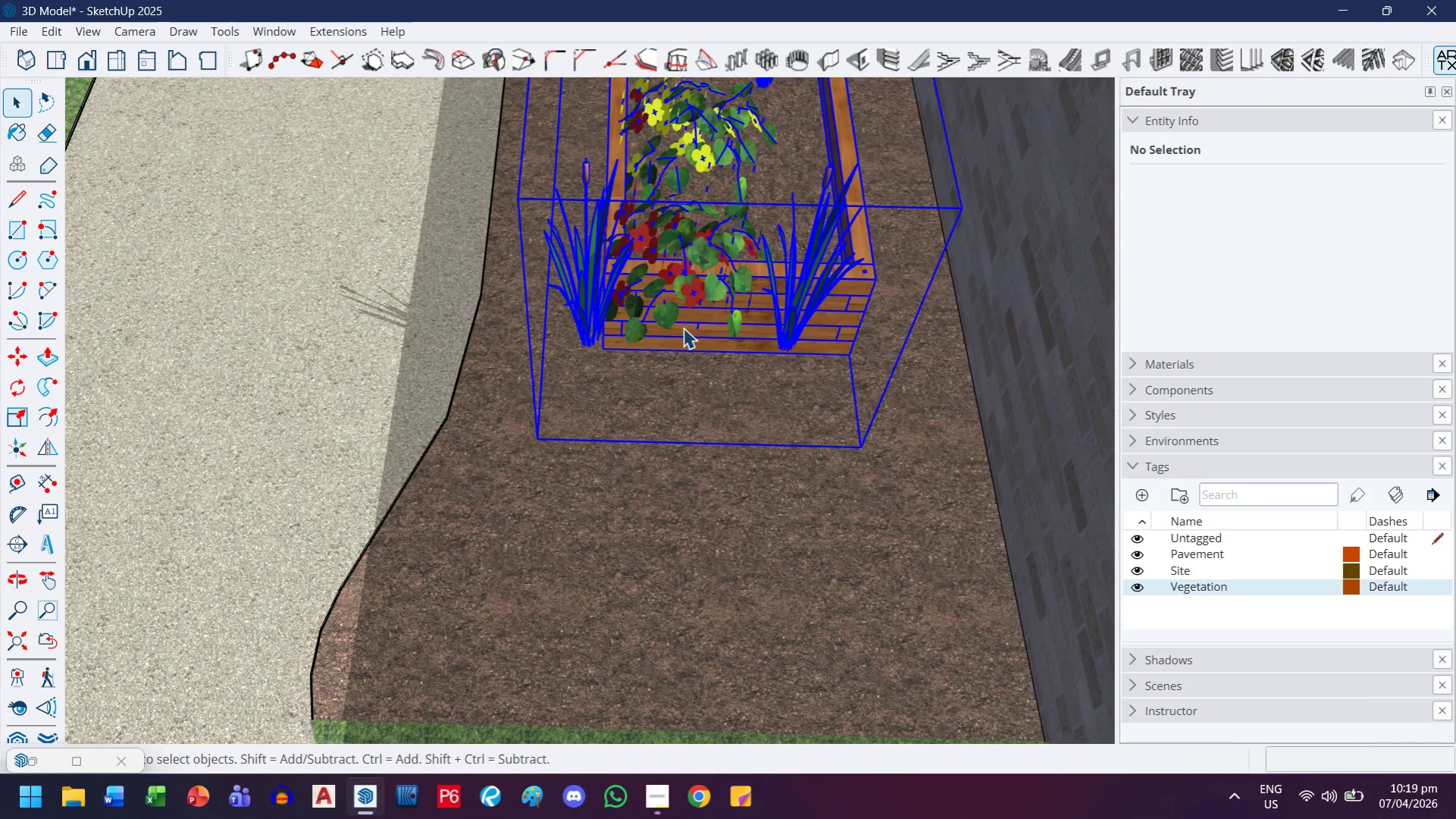 
double_click([683, 326])
 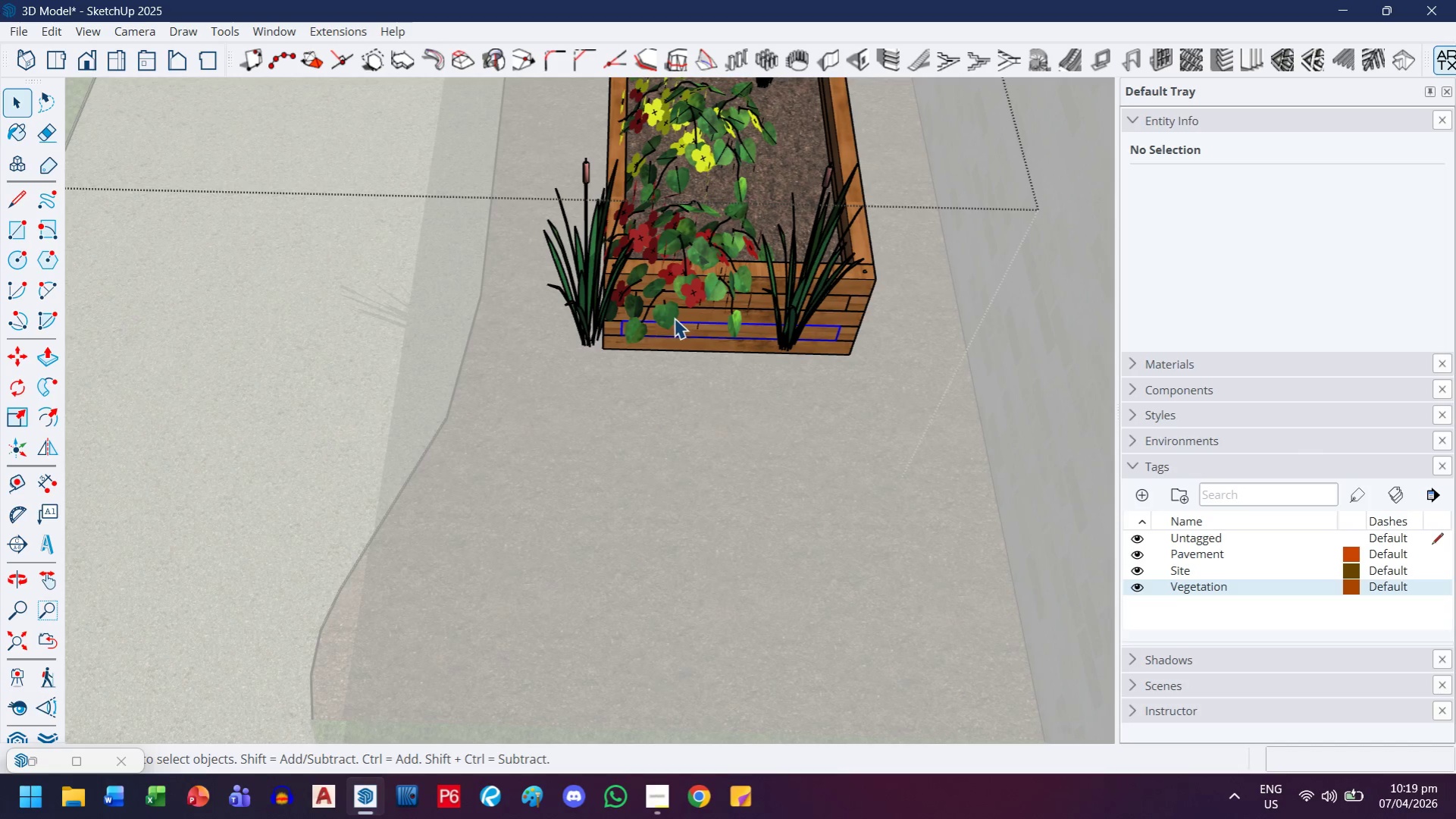 
key(H)
 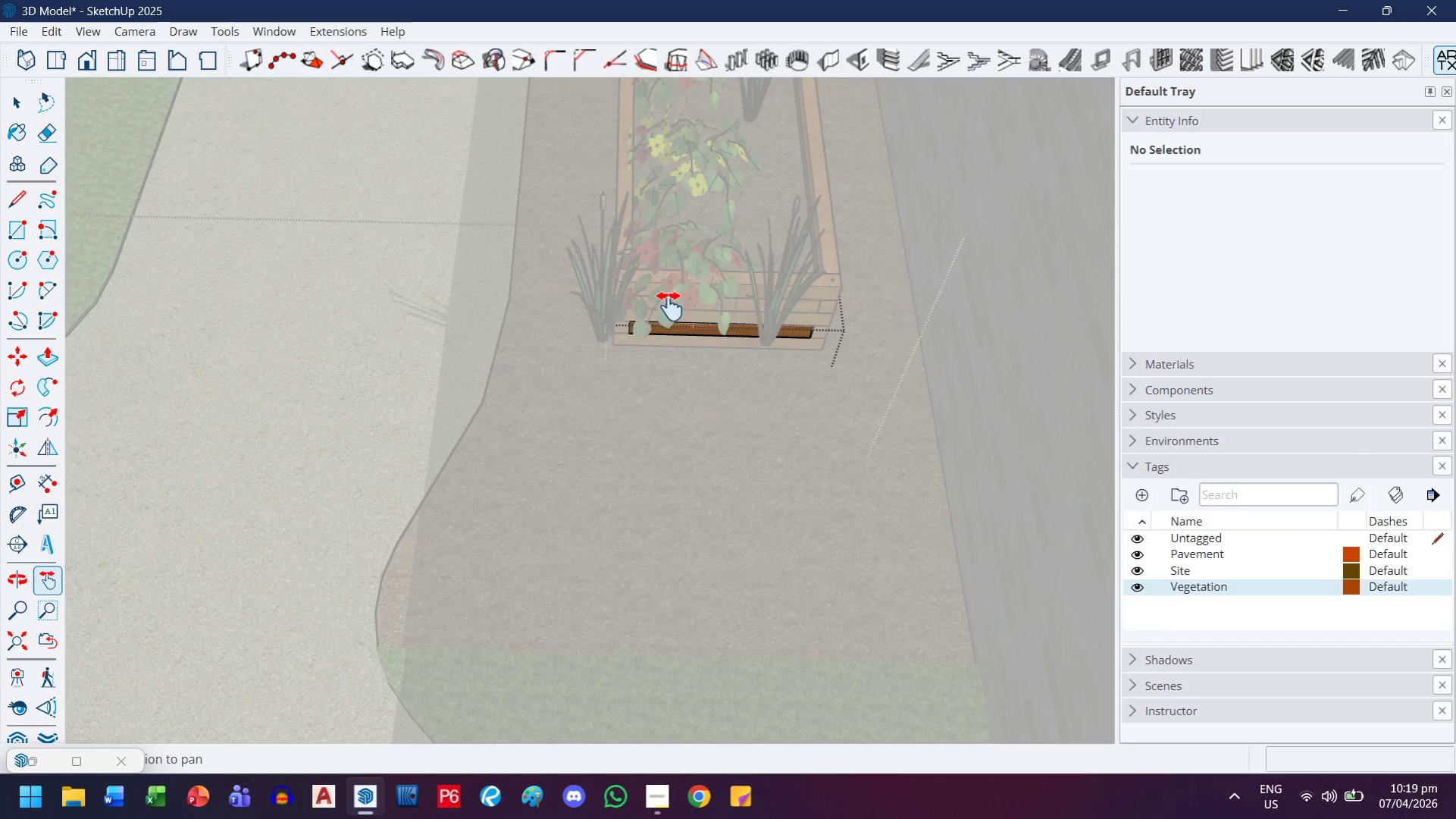 
left_click_drag(start_coordinate=[675, 297], to_coordinate=[615, 514])
 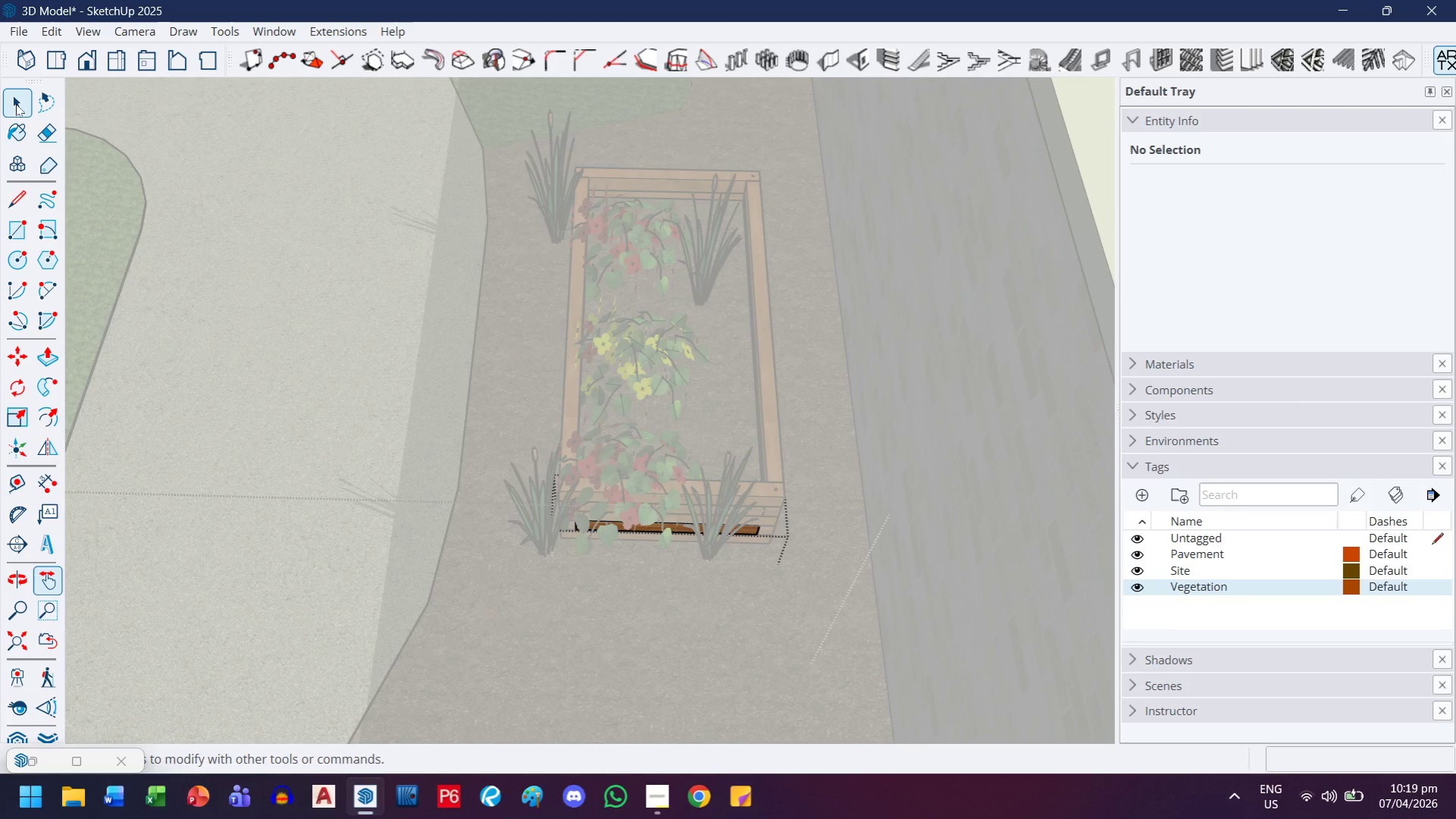 
scroll: coordinate [669, 324], scroll_direction: down, amount: 13.0
 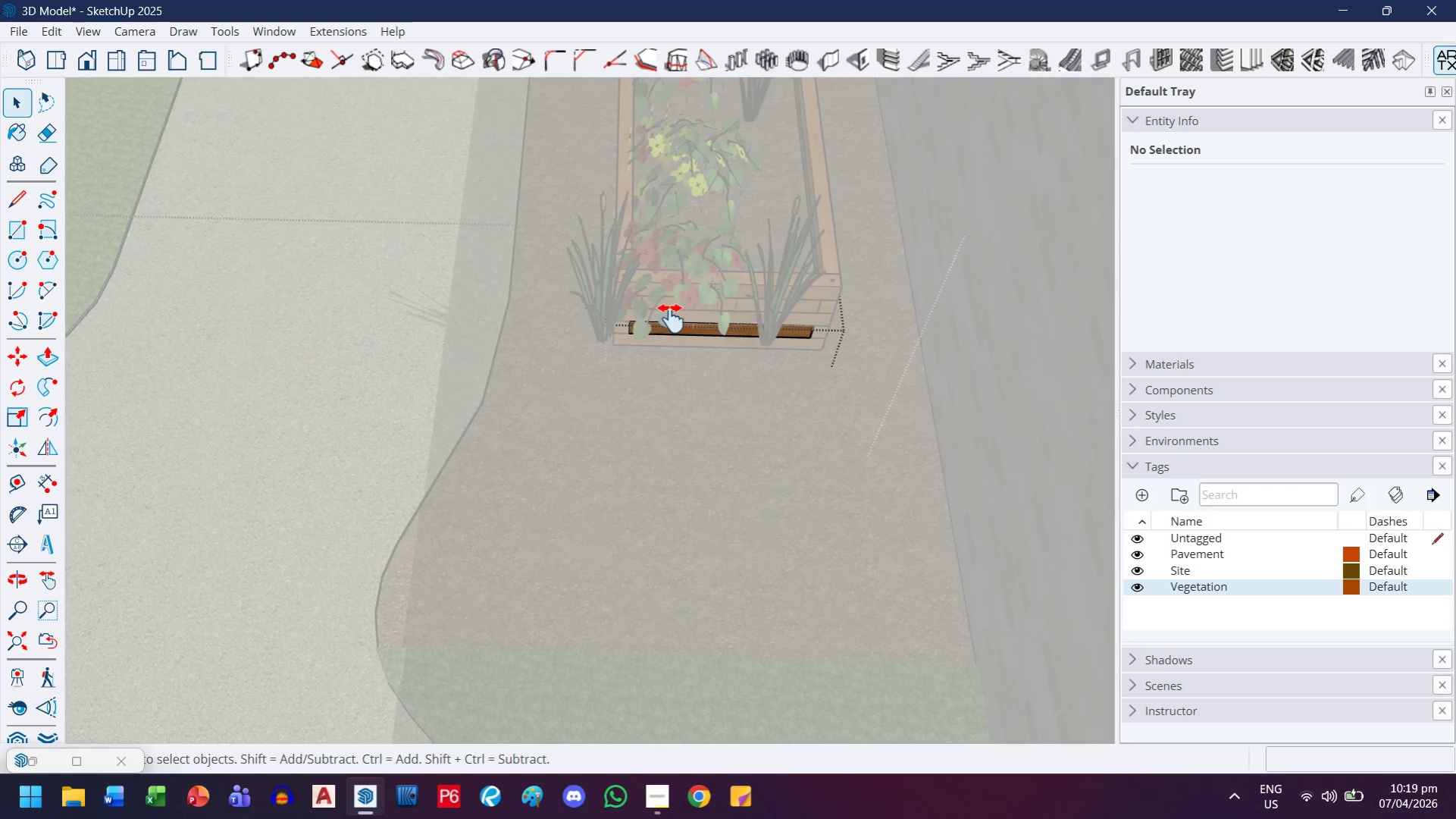 
key(Escape)
 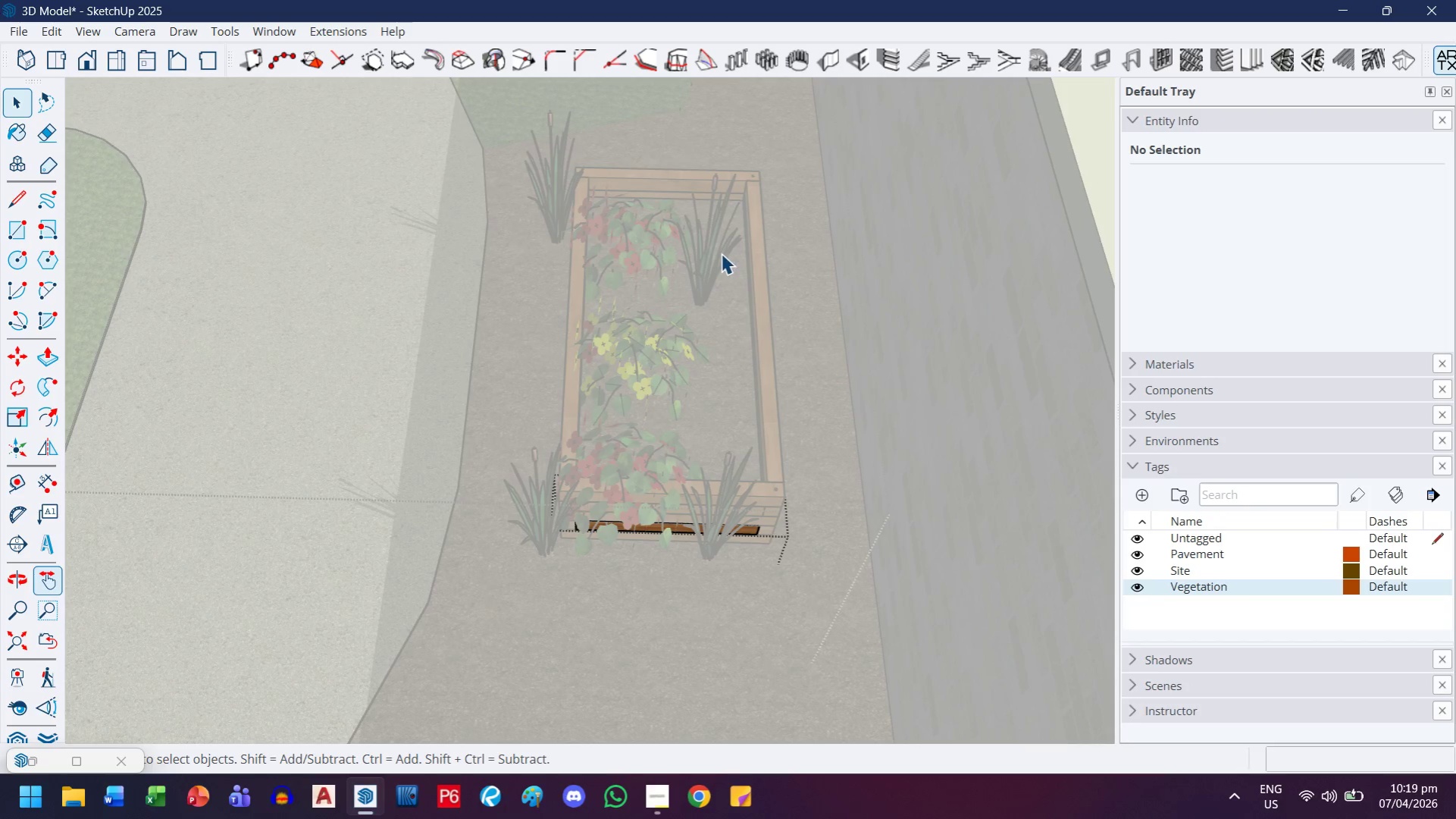 
left_click([721, 253])
 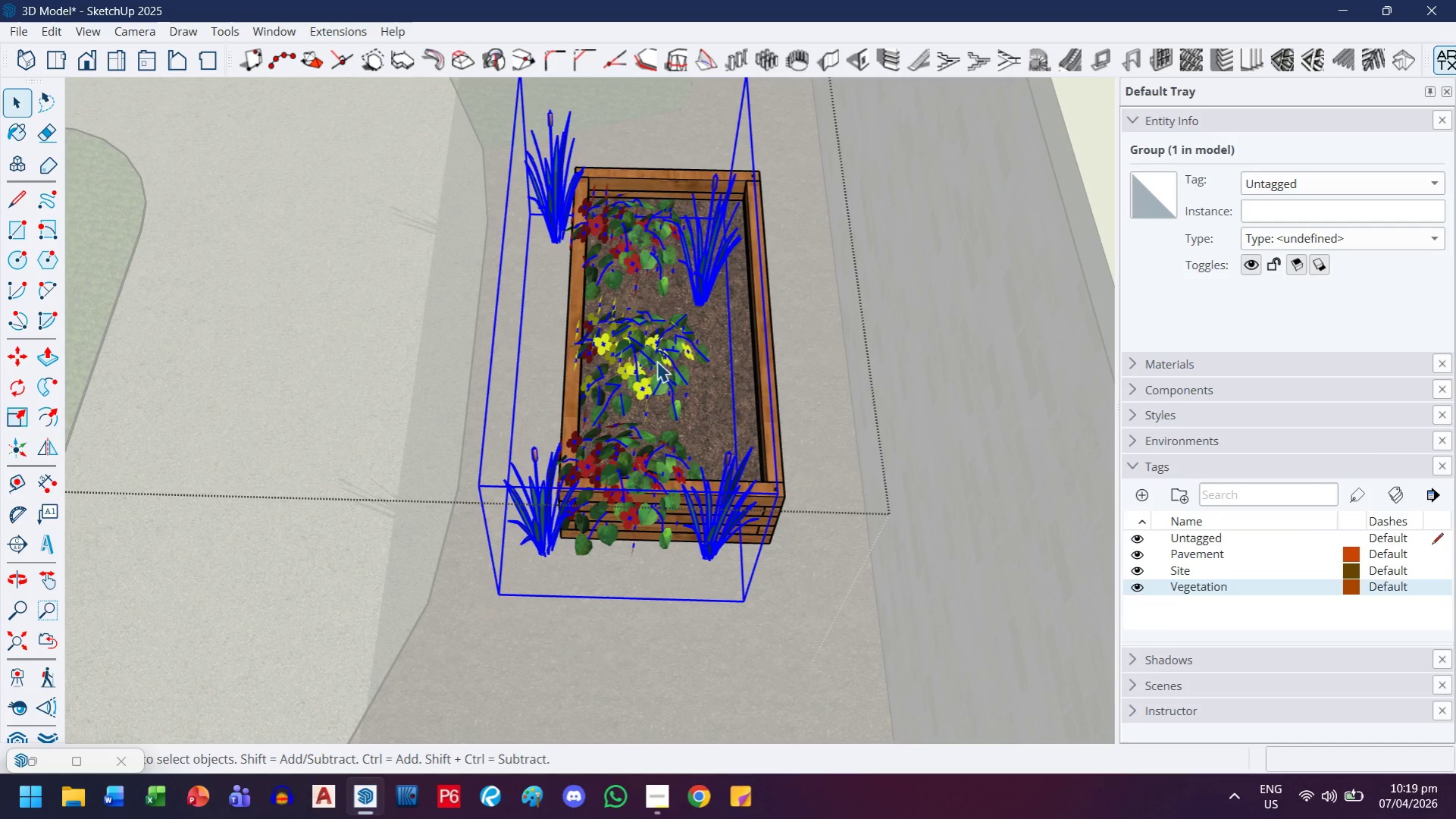 
key(S)
 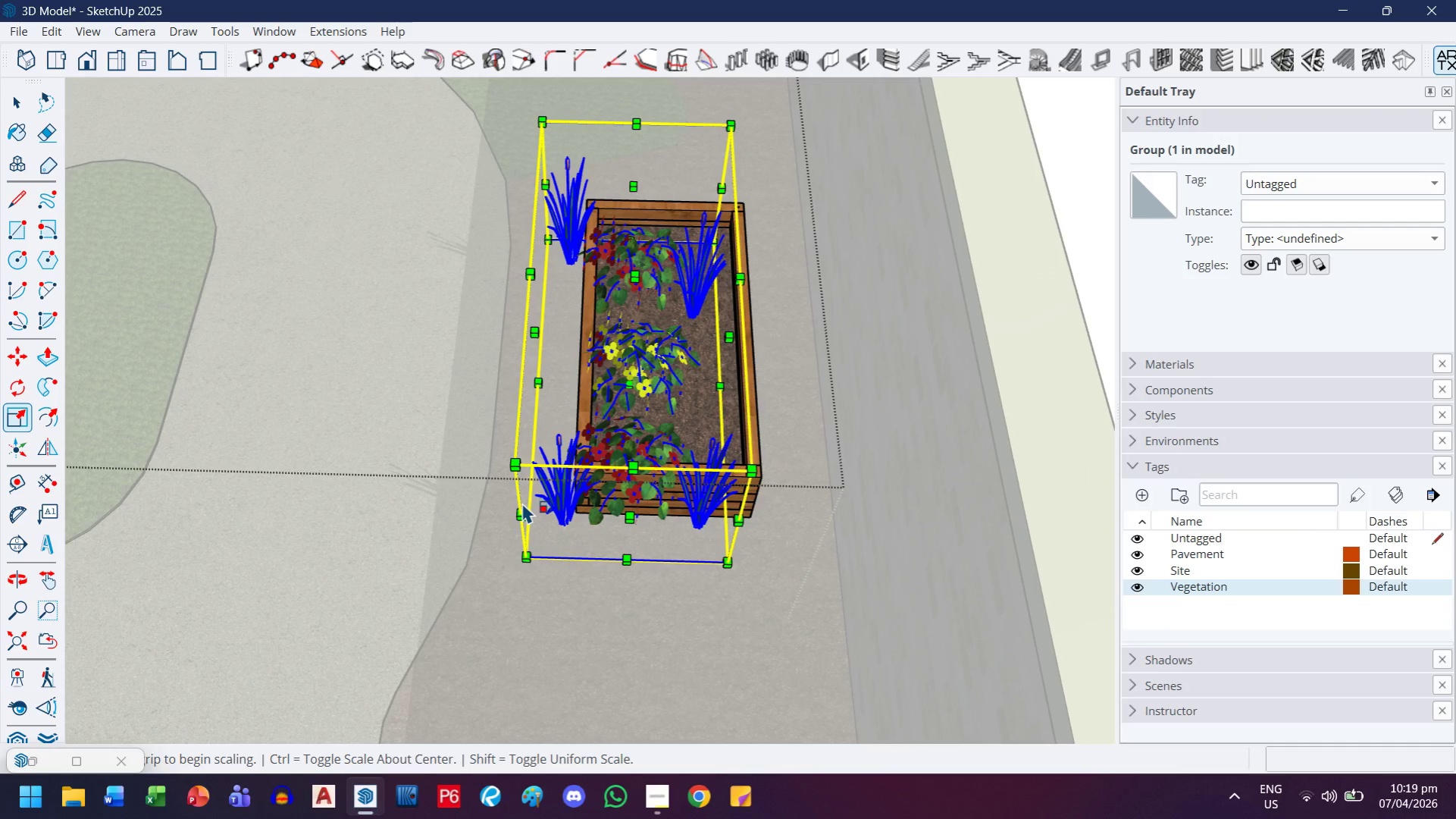 
scroll: coordinate [653, 385], scroll_direction: down, amount: 2.0
 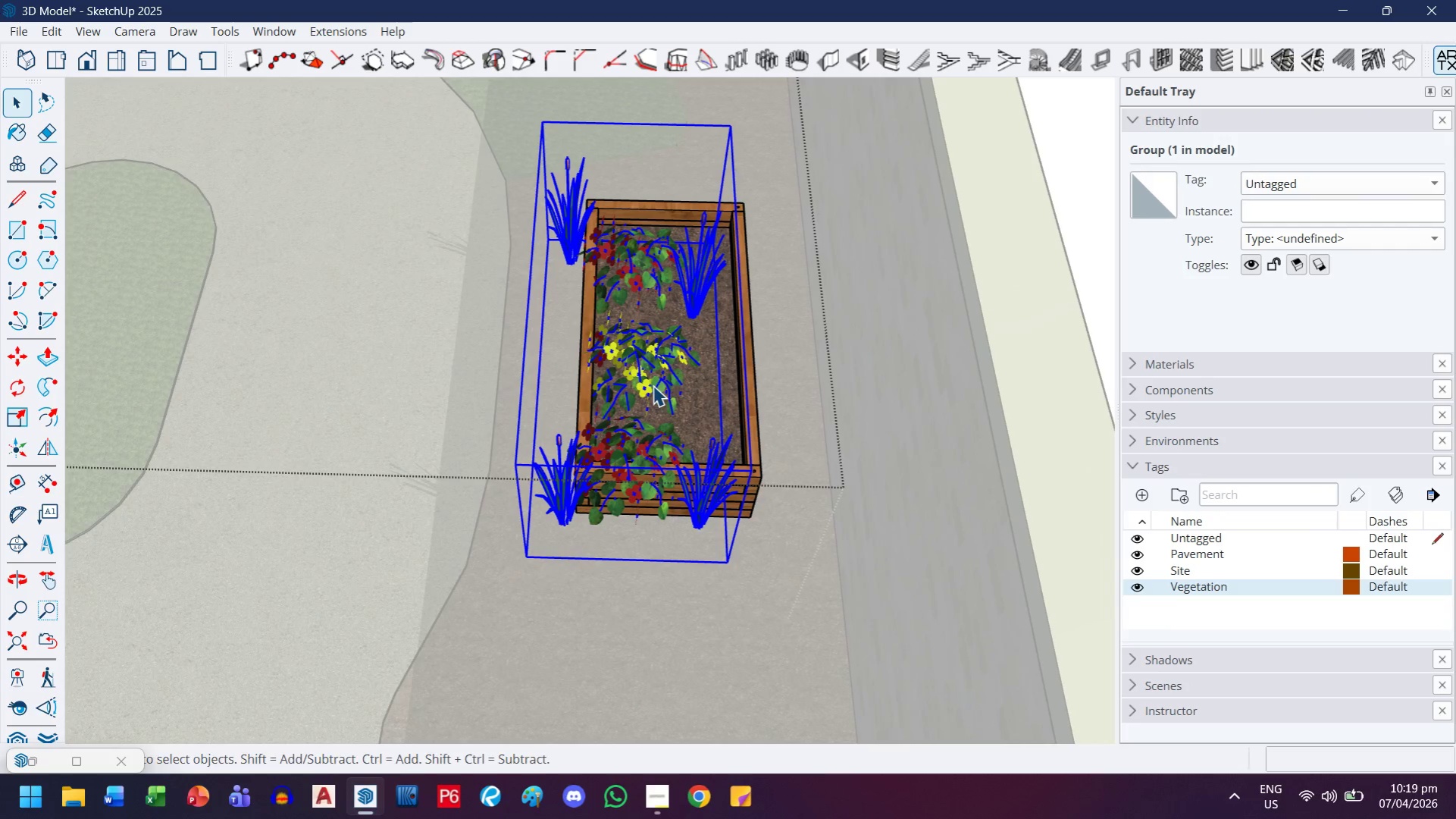 
left_click([512, 463])
 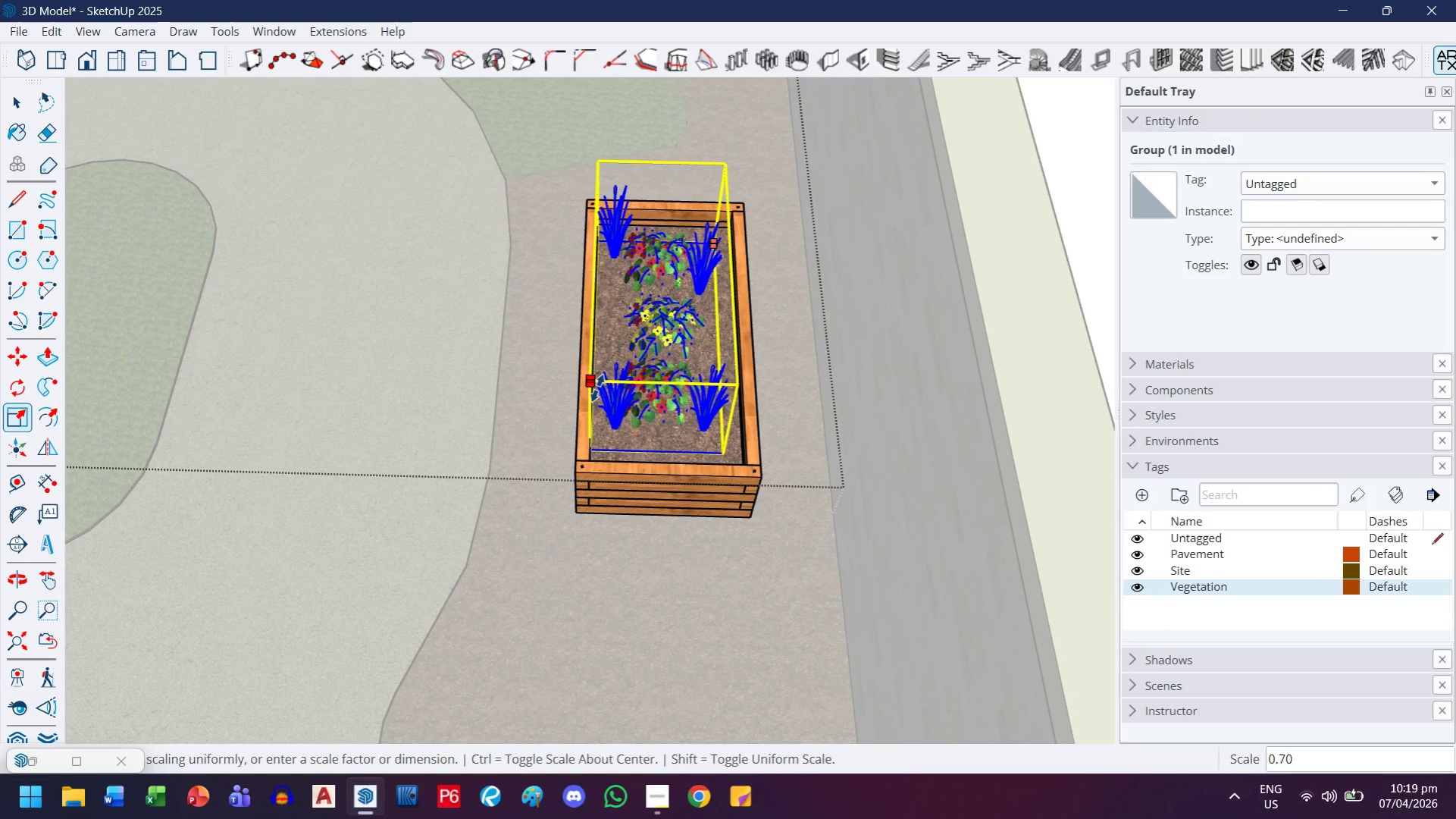 
key(Period)
 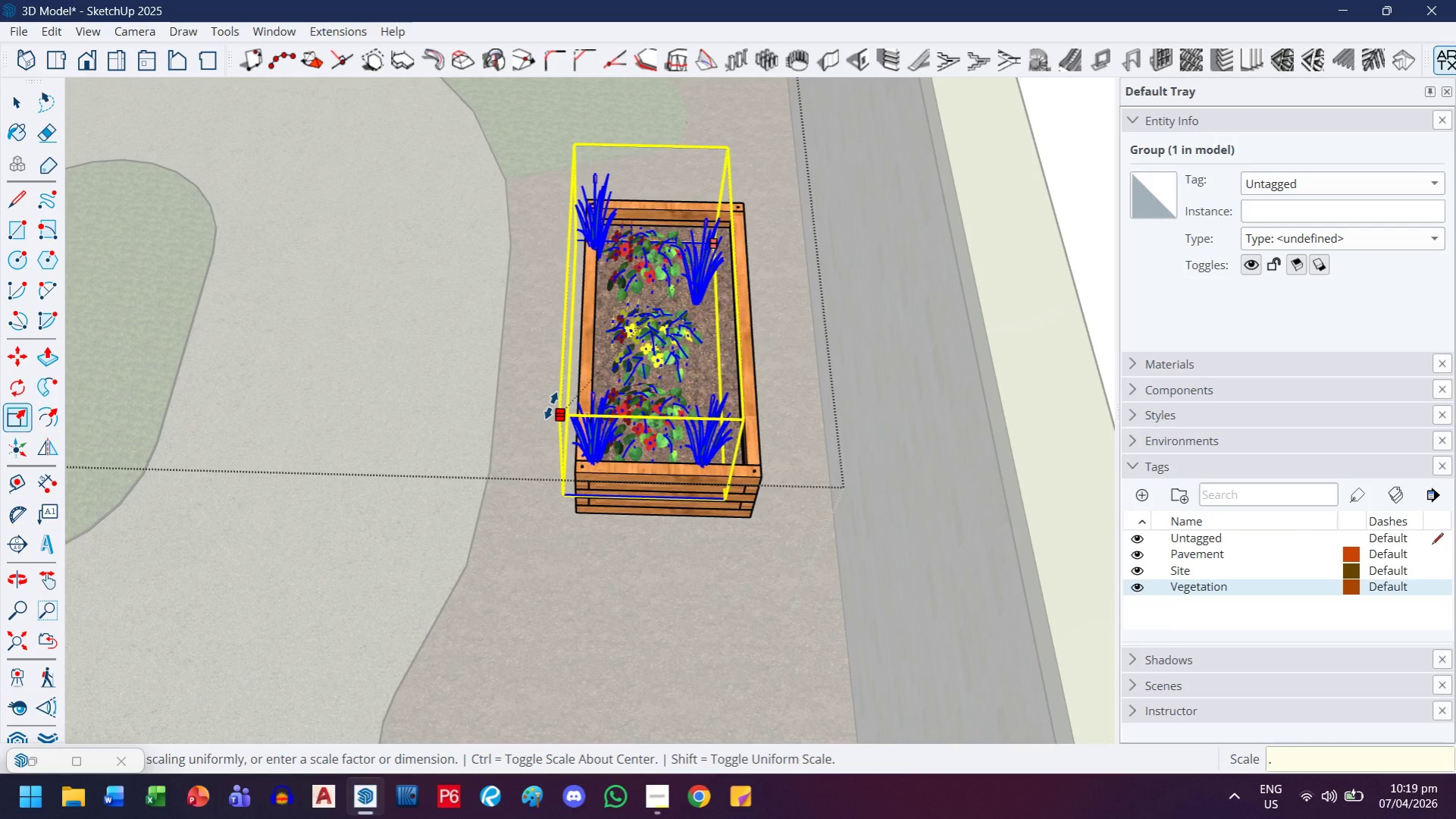 
key(8)
 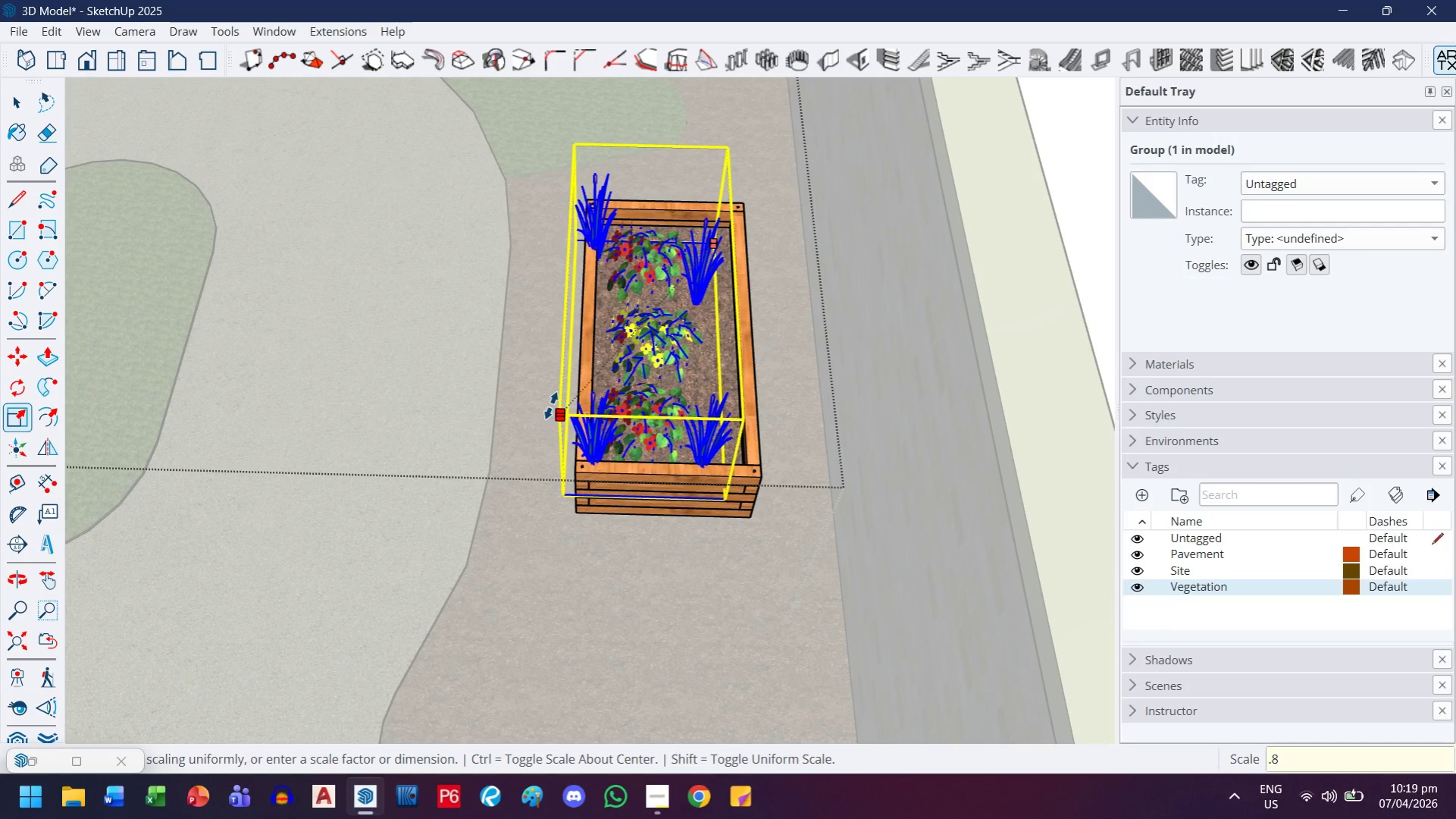 
key(Enter)
 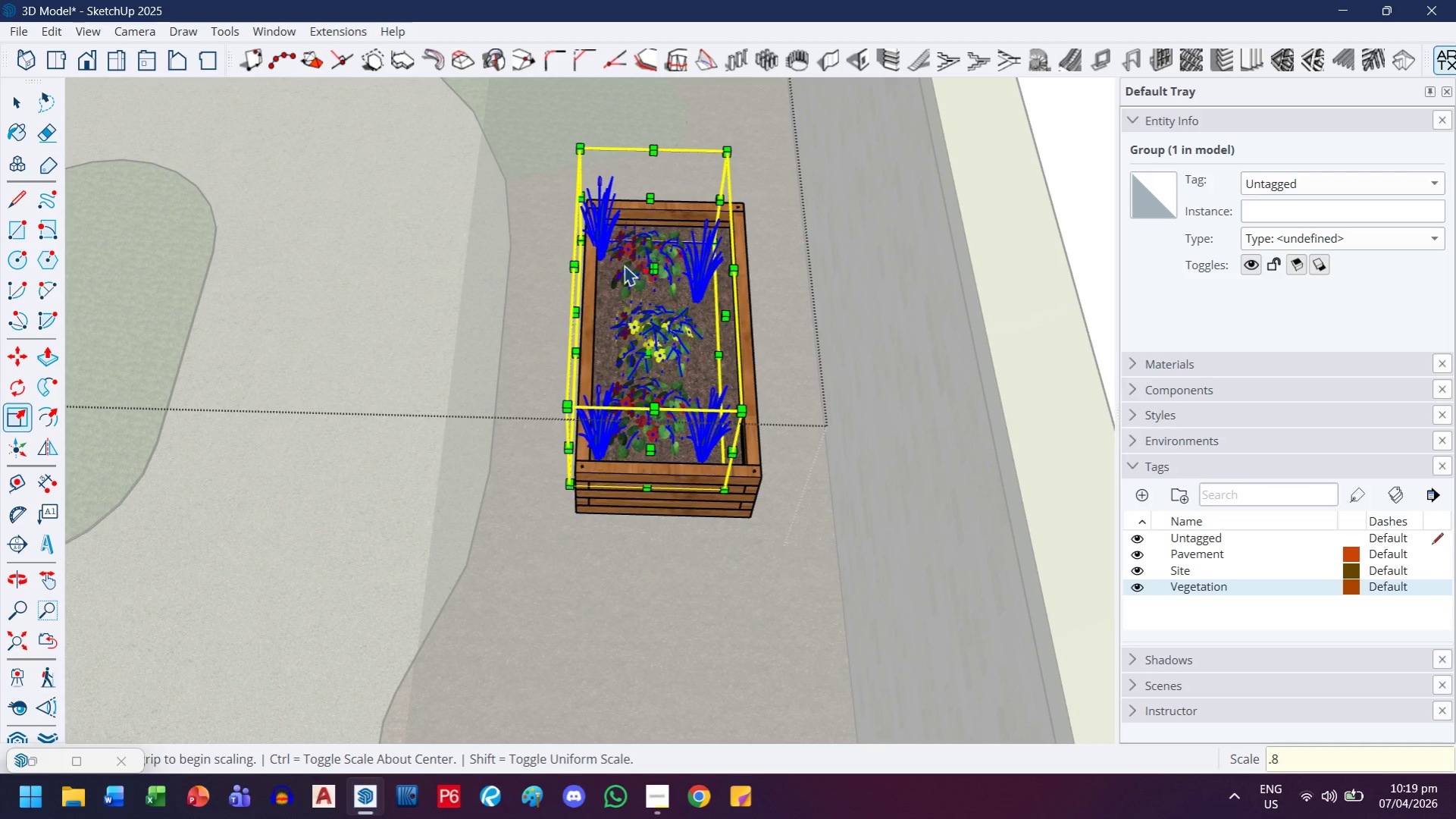 
left_click([724, 152])
 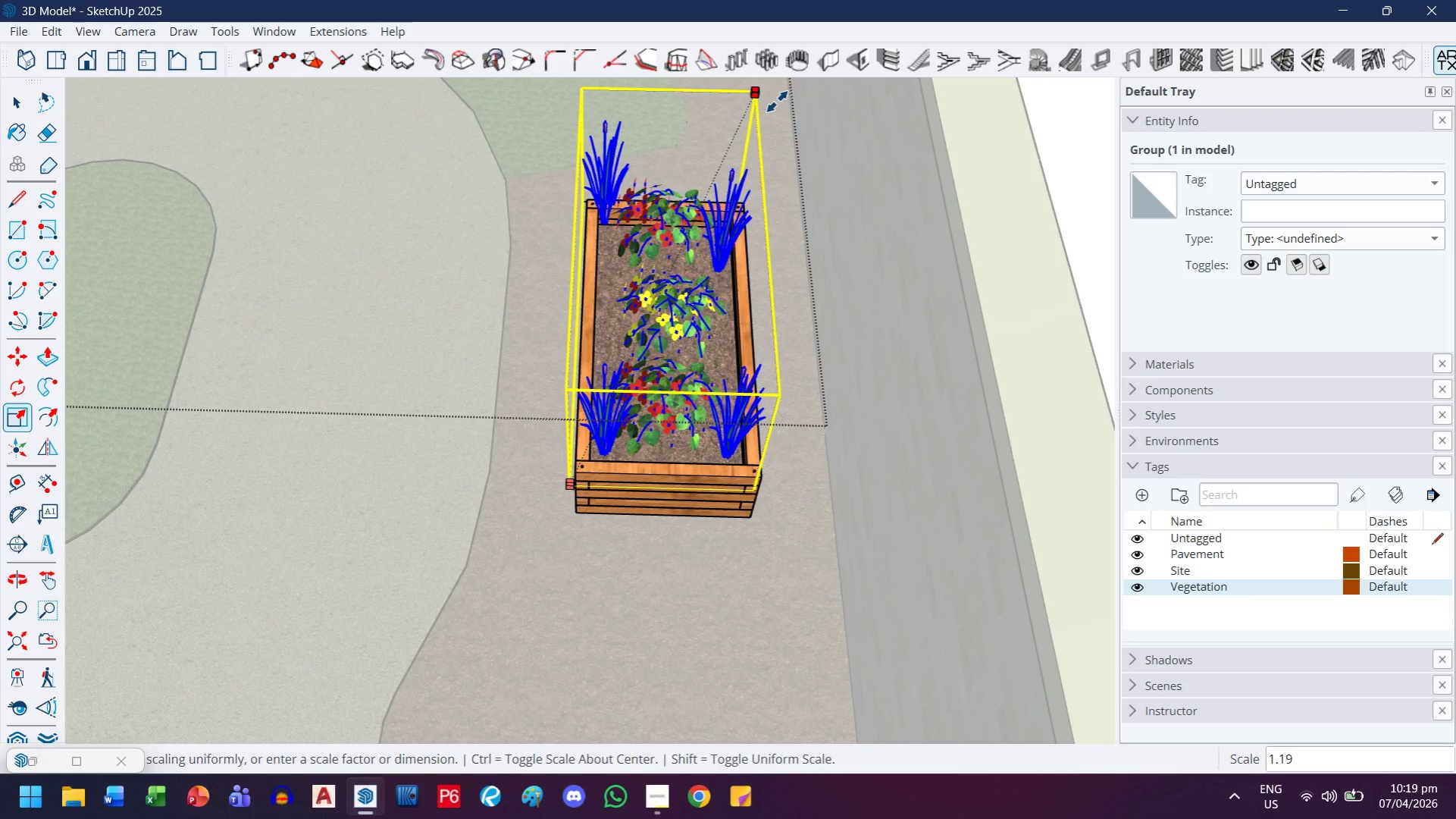 
wait(5.05)
 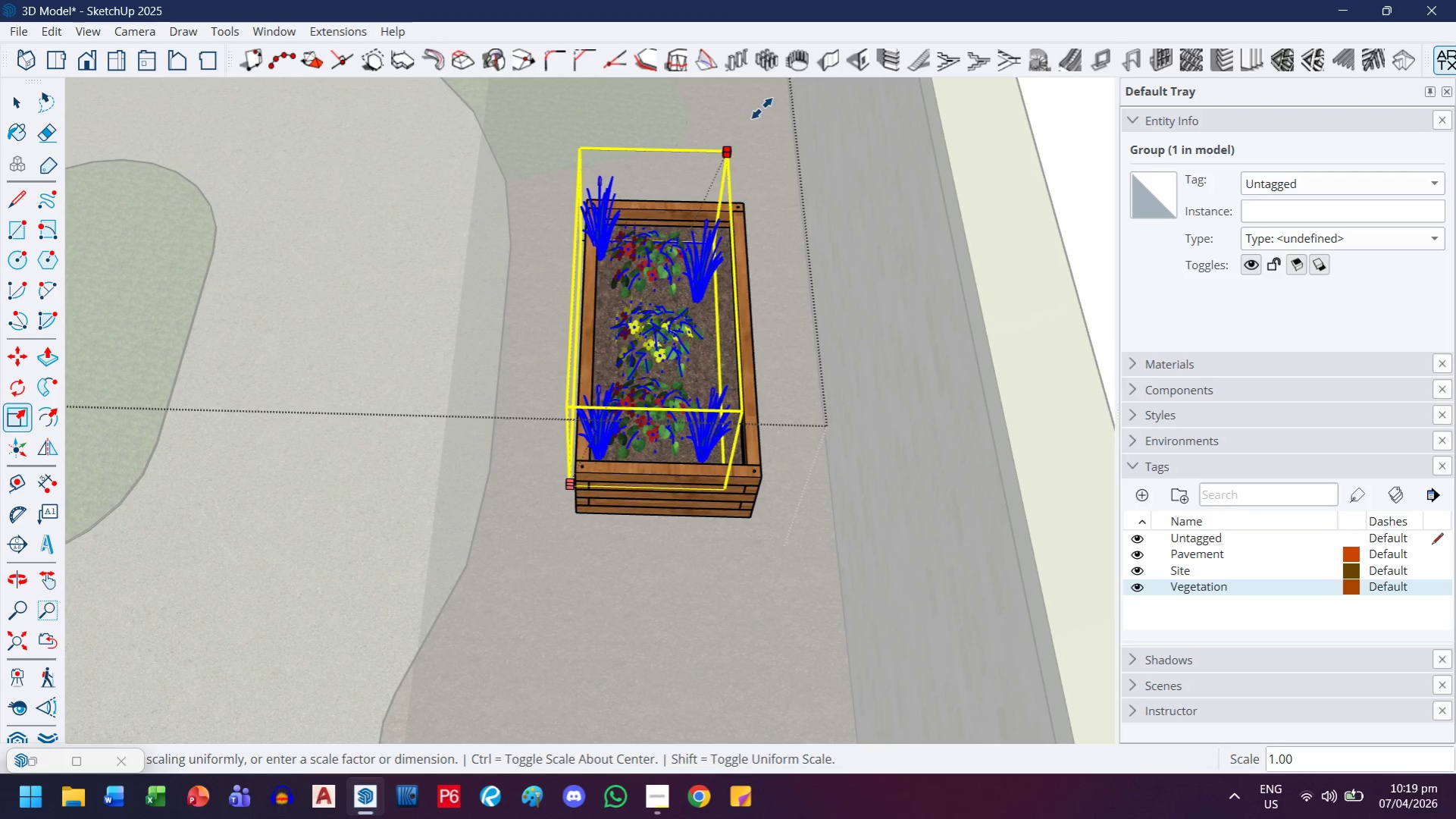 
key(1)
 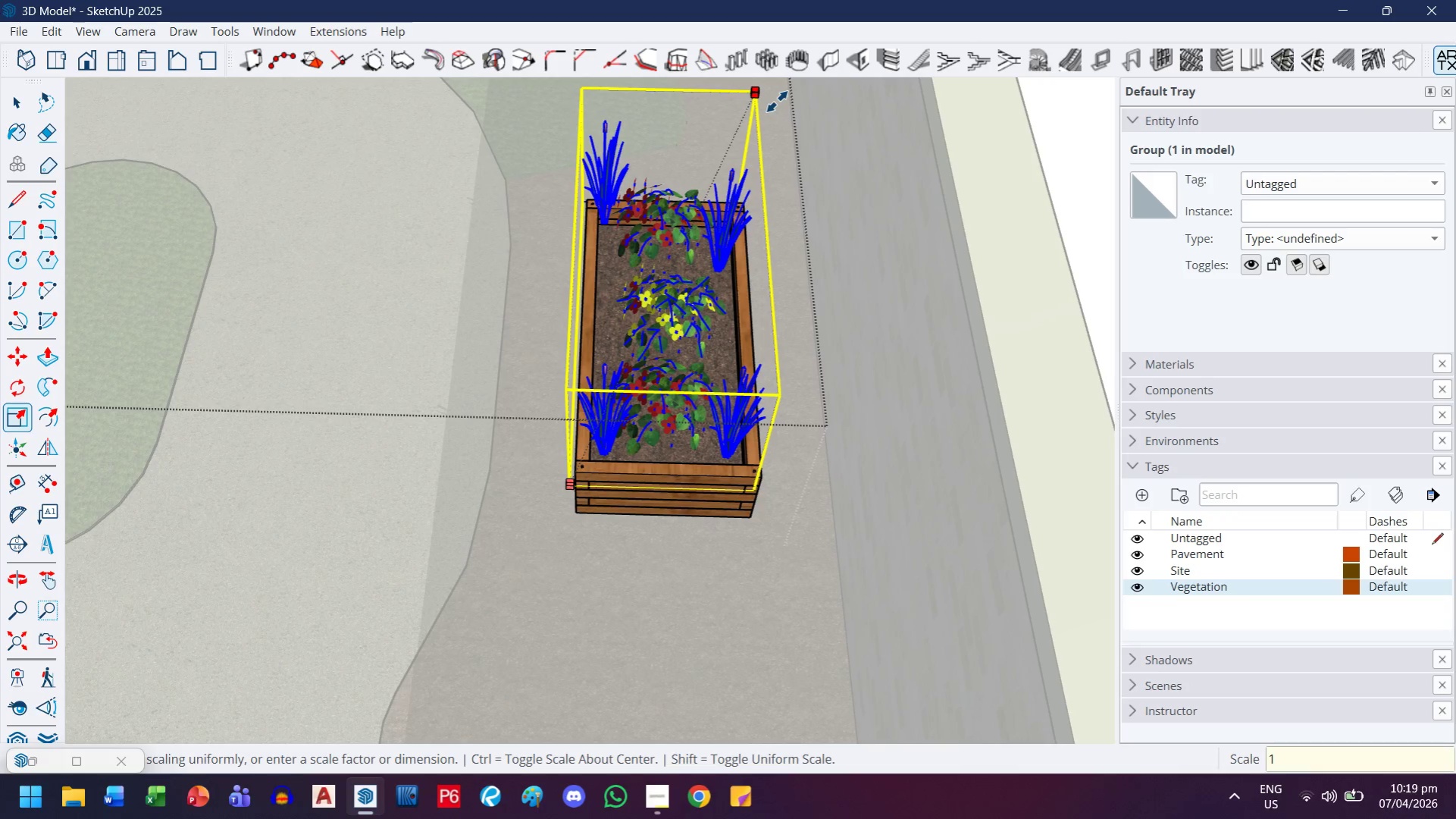 
key(Period)
 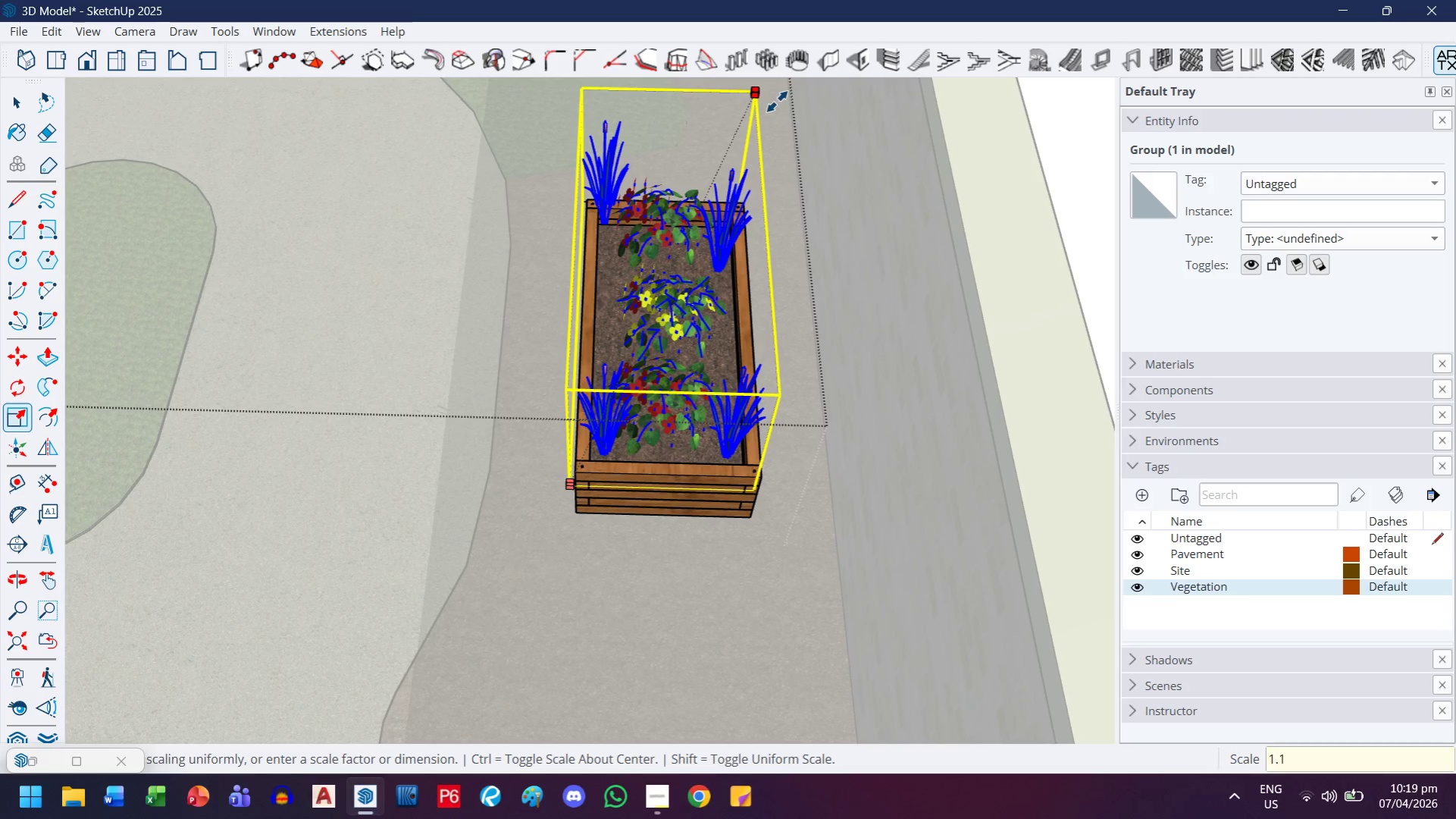 
key(1)
 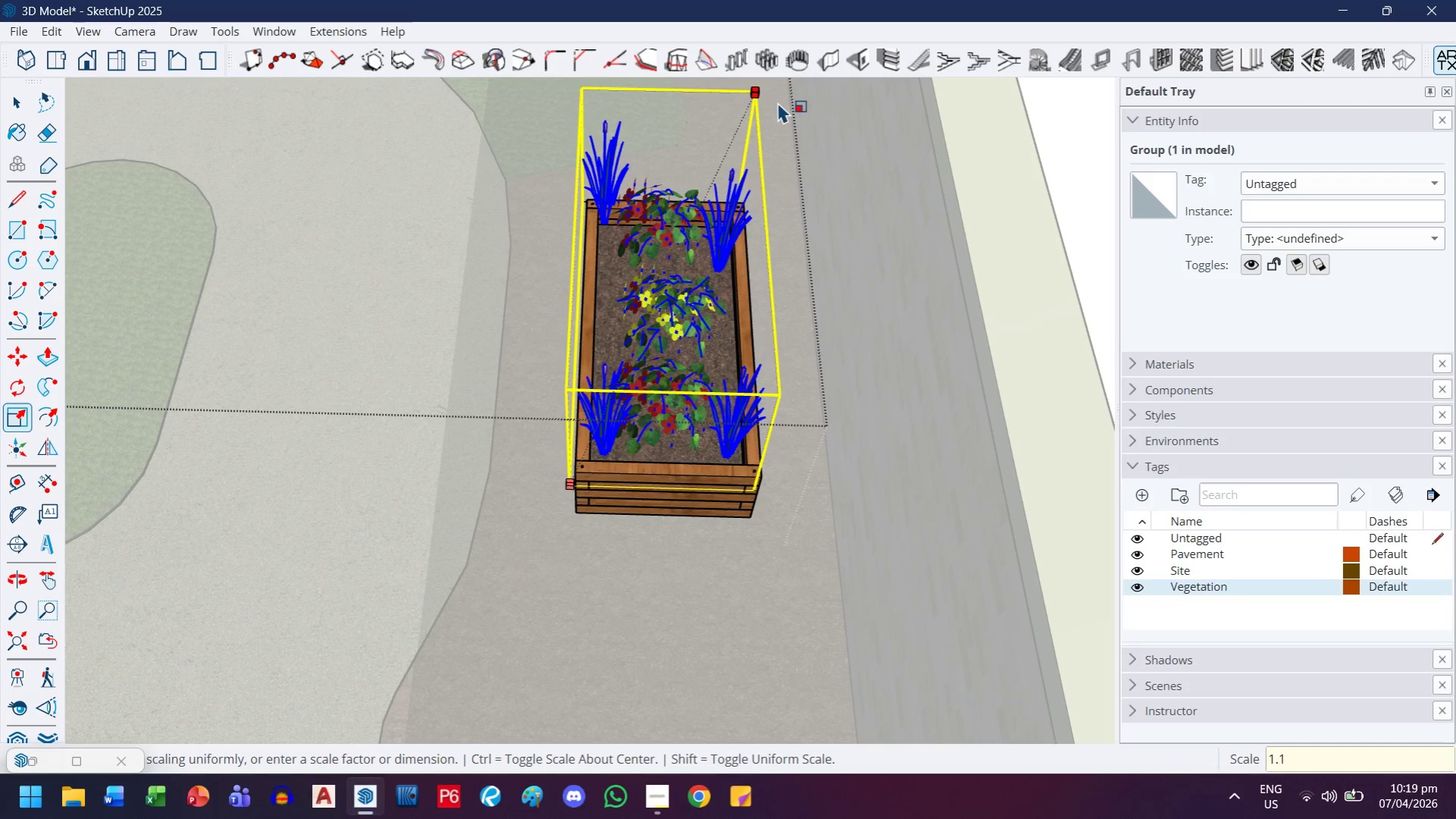 
key(Enter)
 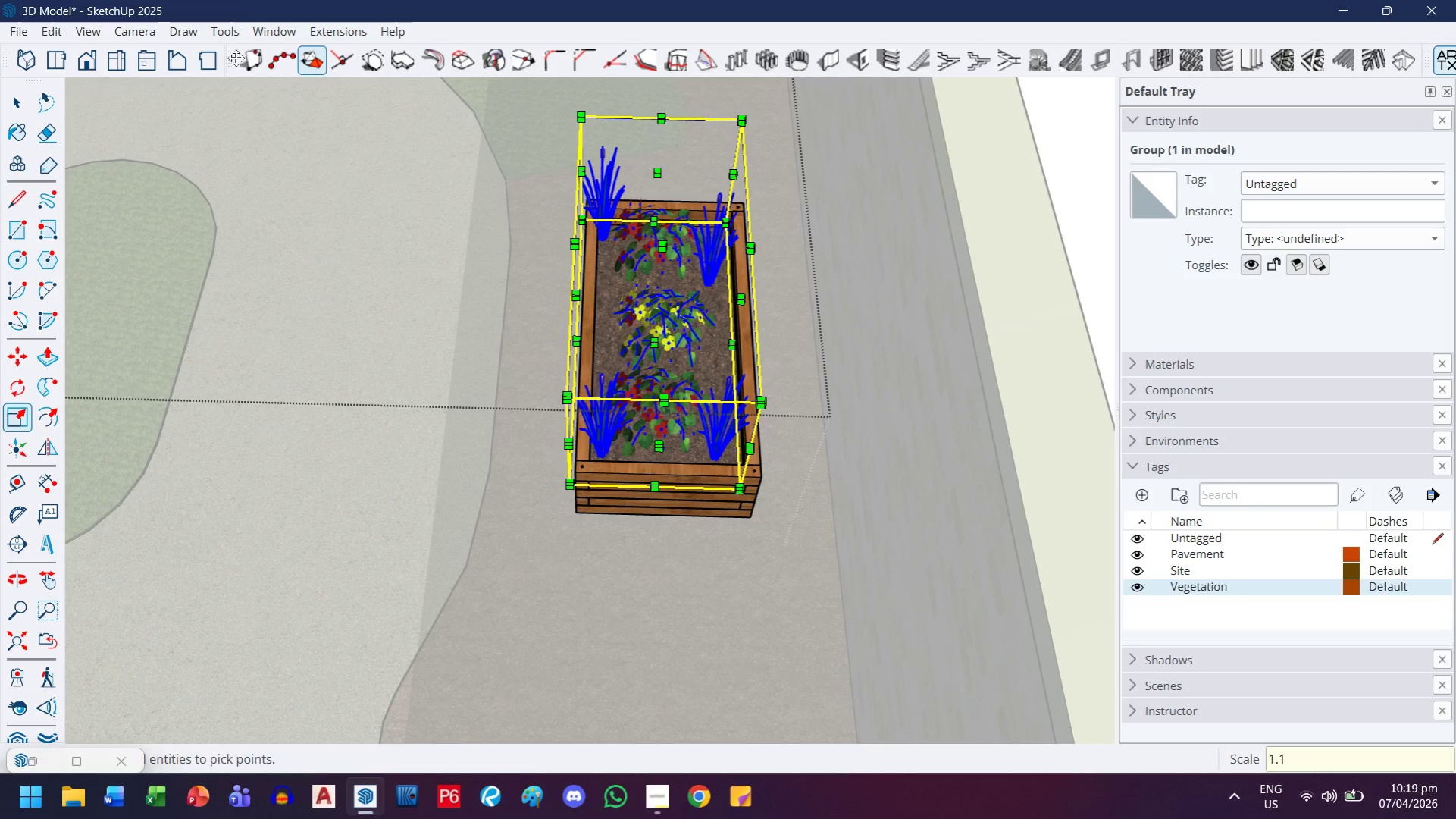 
left_click([17, 100])
 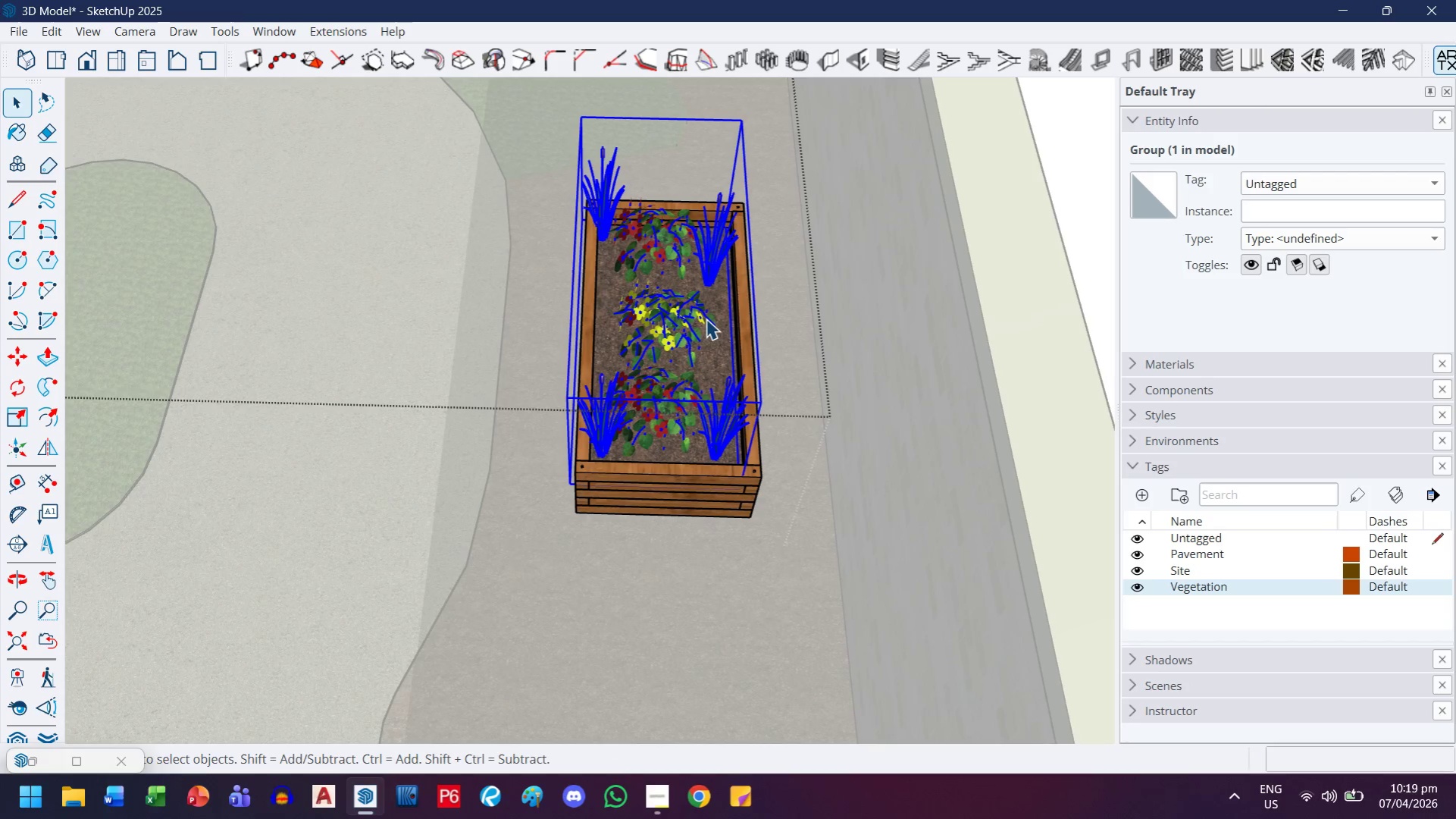 
scroll: coordinate [642, 435], scroll_direction: up, amount: 8.0
 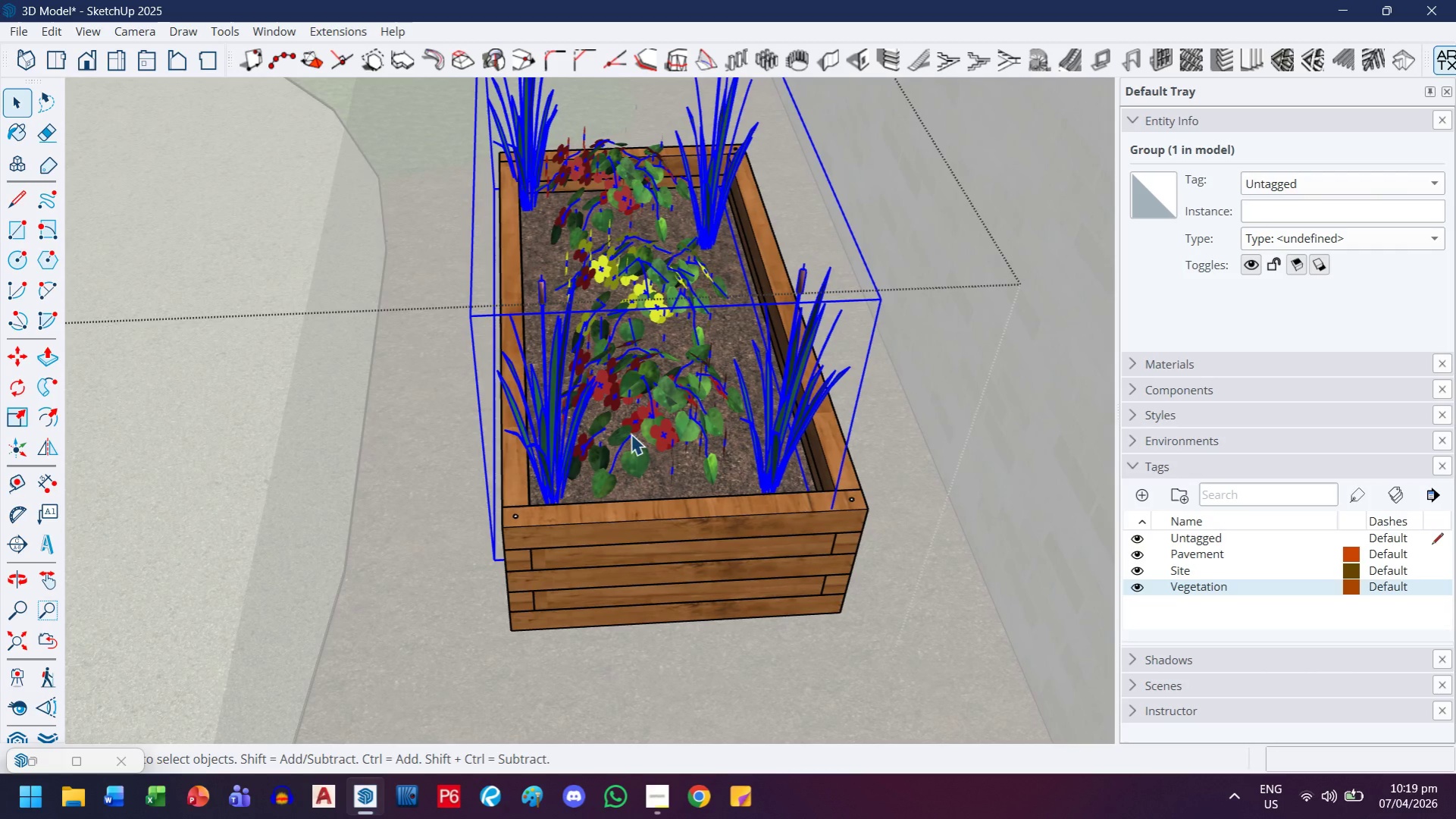 
key(M)
 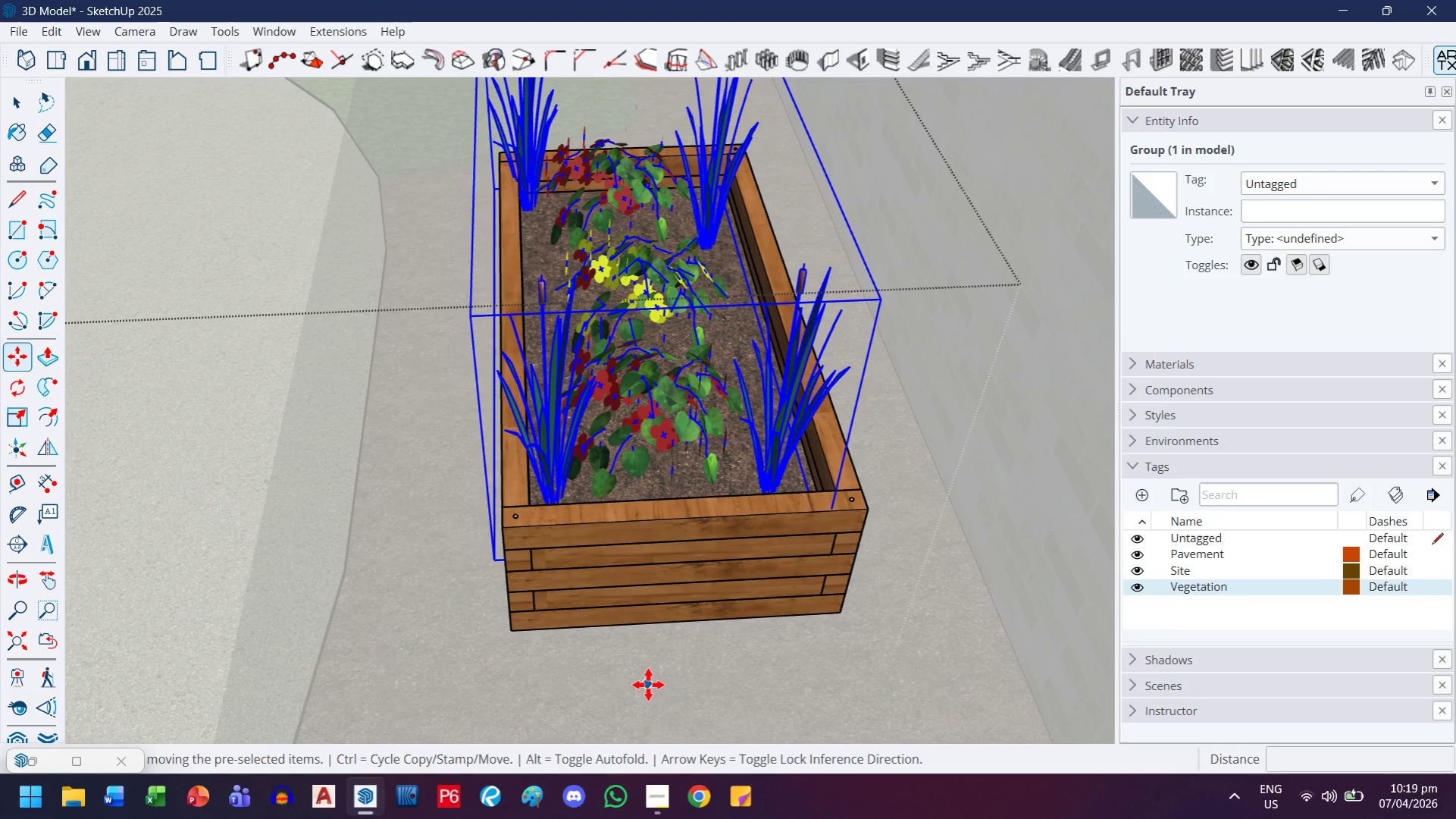 
left_click([648, 685])
 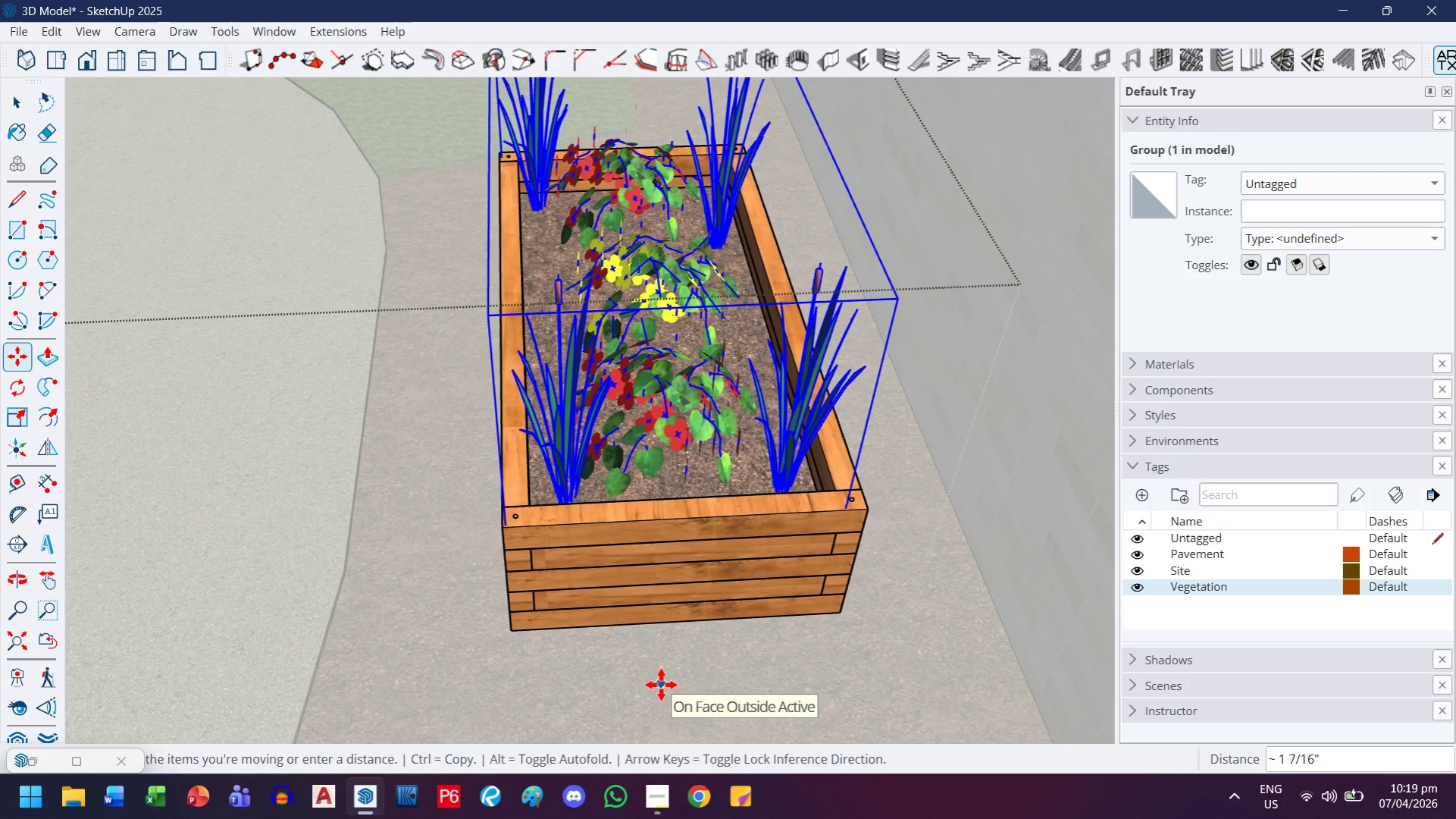 
left_click([661, 685])
 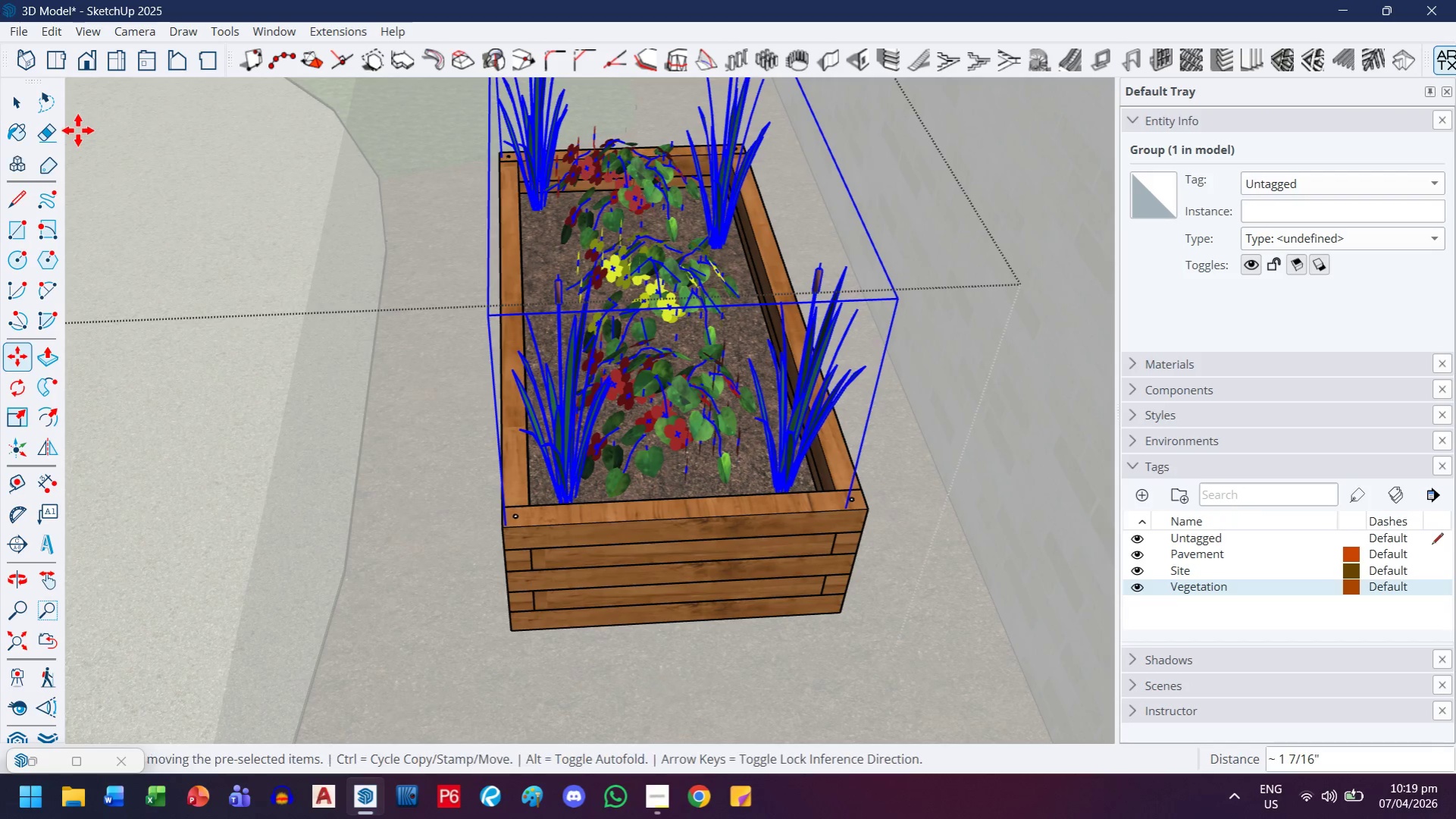 
left_click([17, 105])
 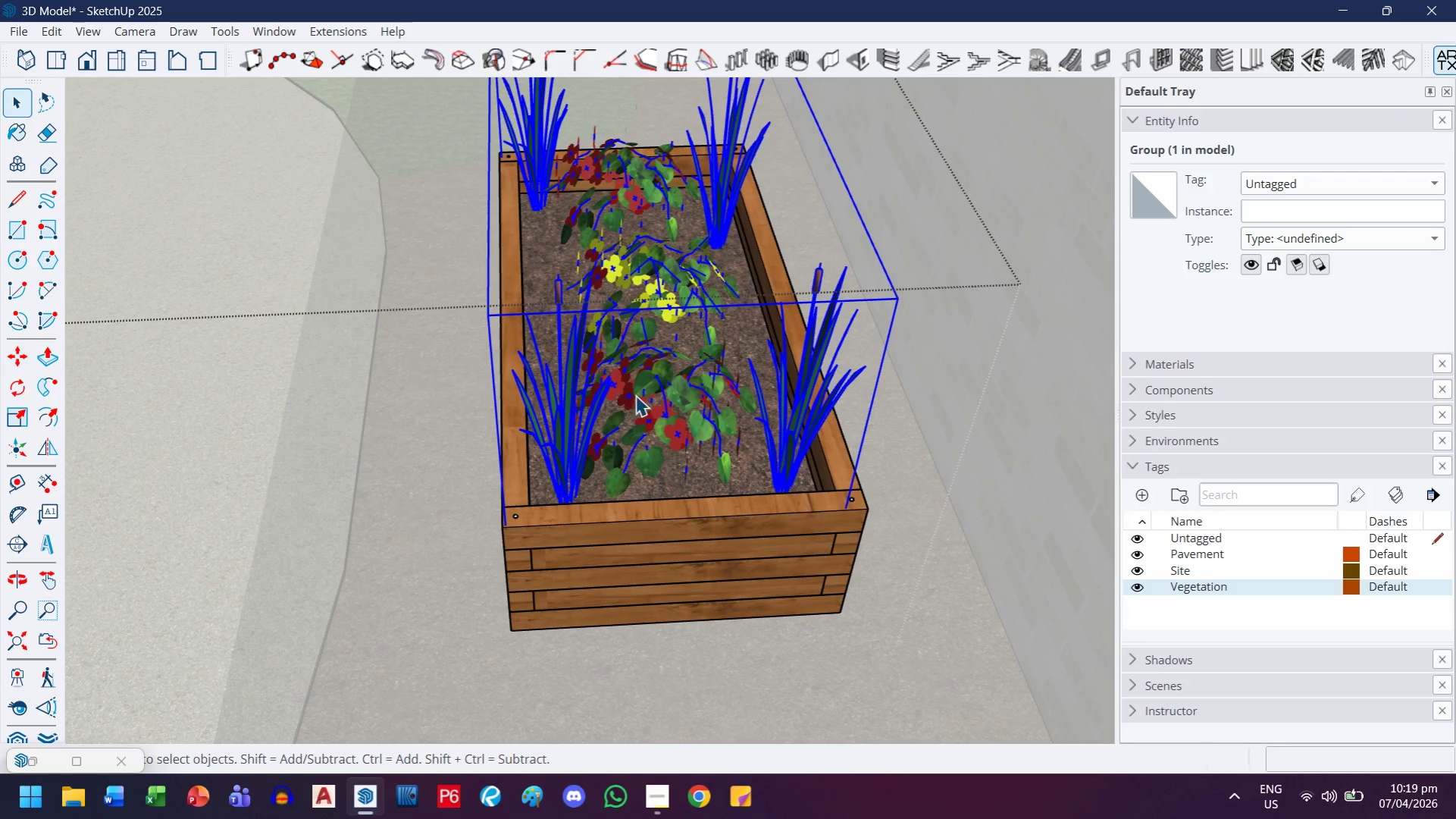 
left_click([818, 313])
 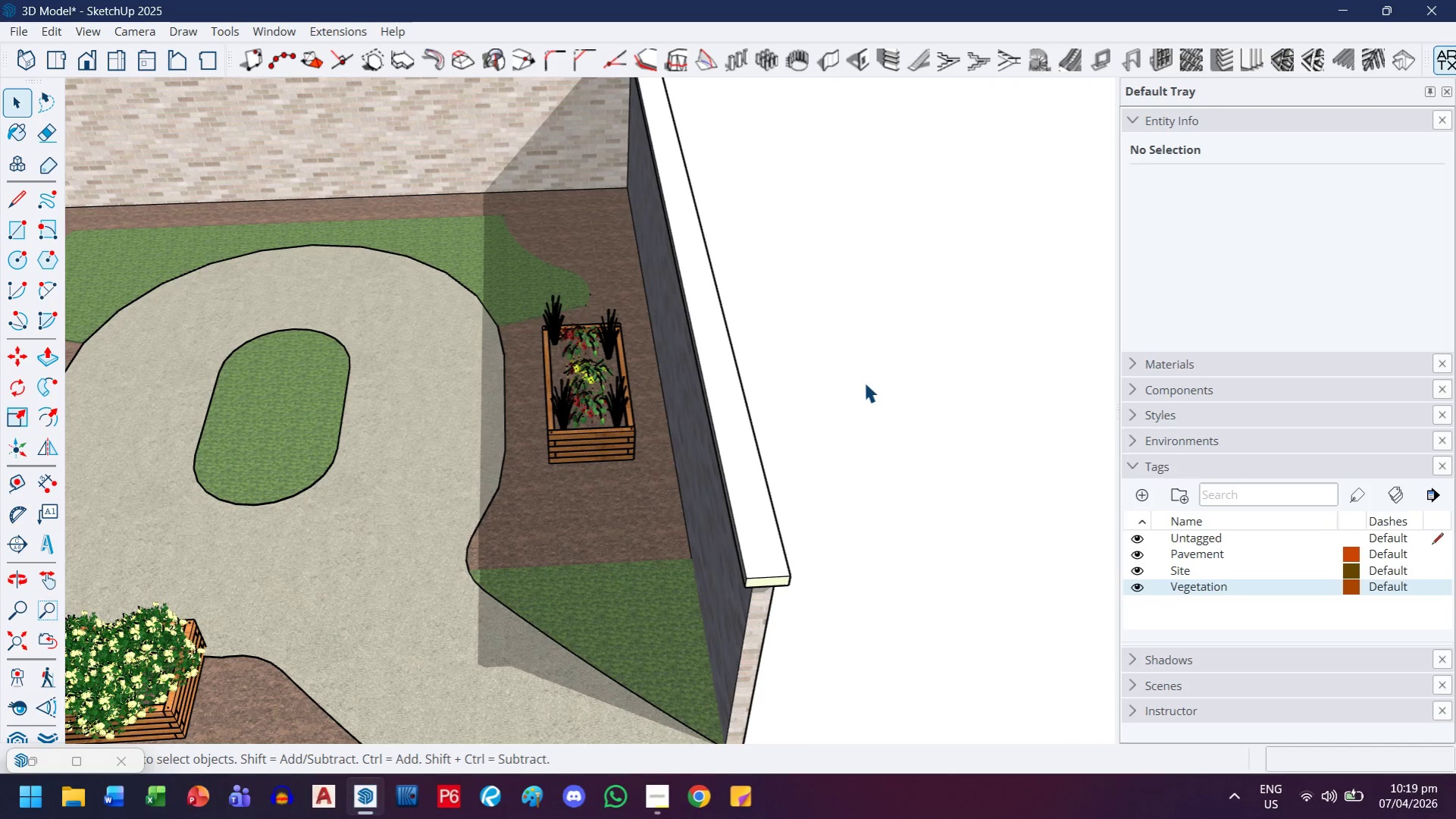 
scroll: coordinate [551, 407], scroll_direction: down, amount: 20.0
 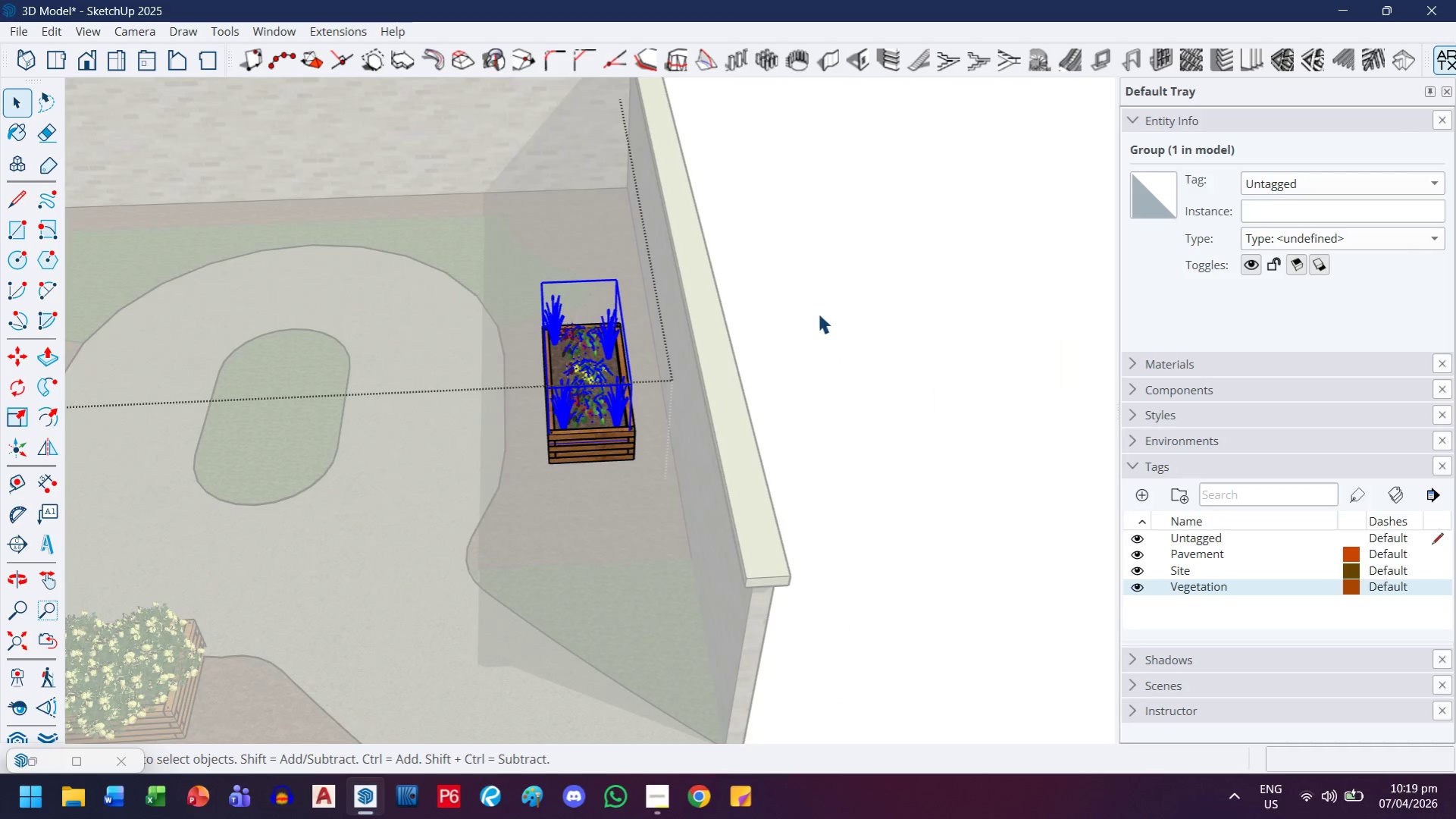 
scroll: coordinate [523, 335], scroll_direction: up, amount: 14.0
 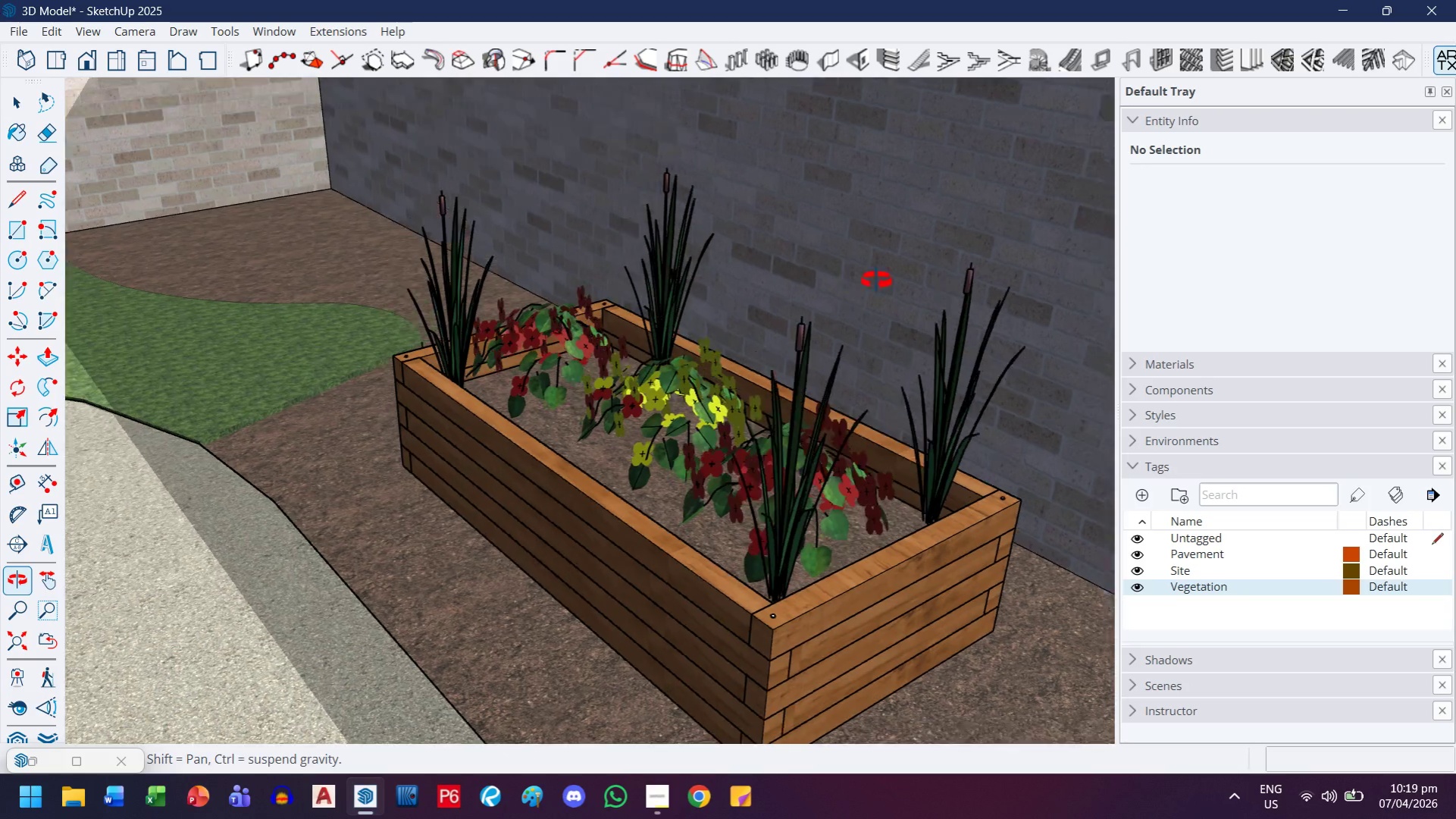 
scroll: coordinate [719, 466], scroll_direction: down, amount: 8.0
 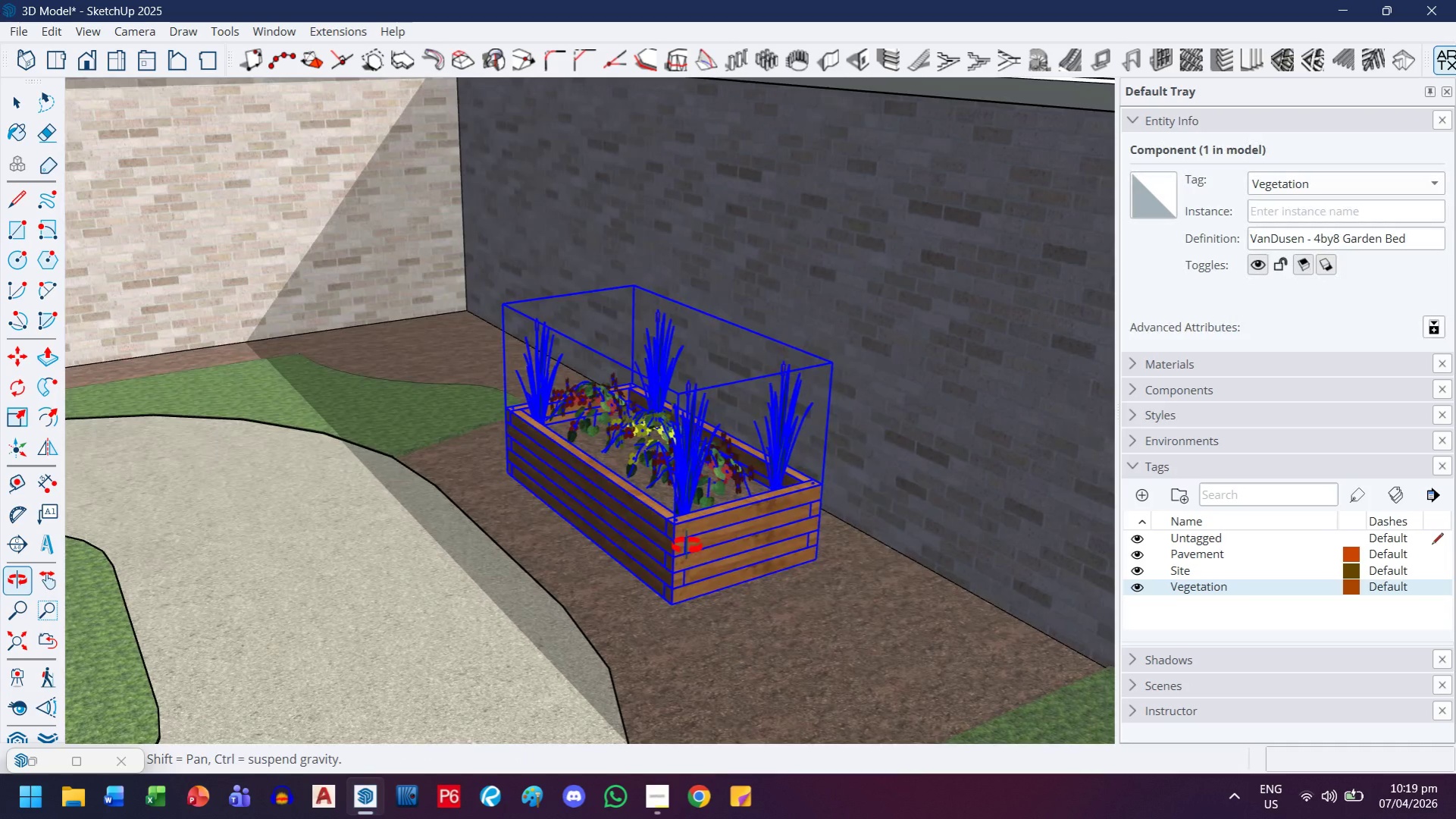 
key(M)
 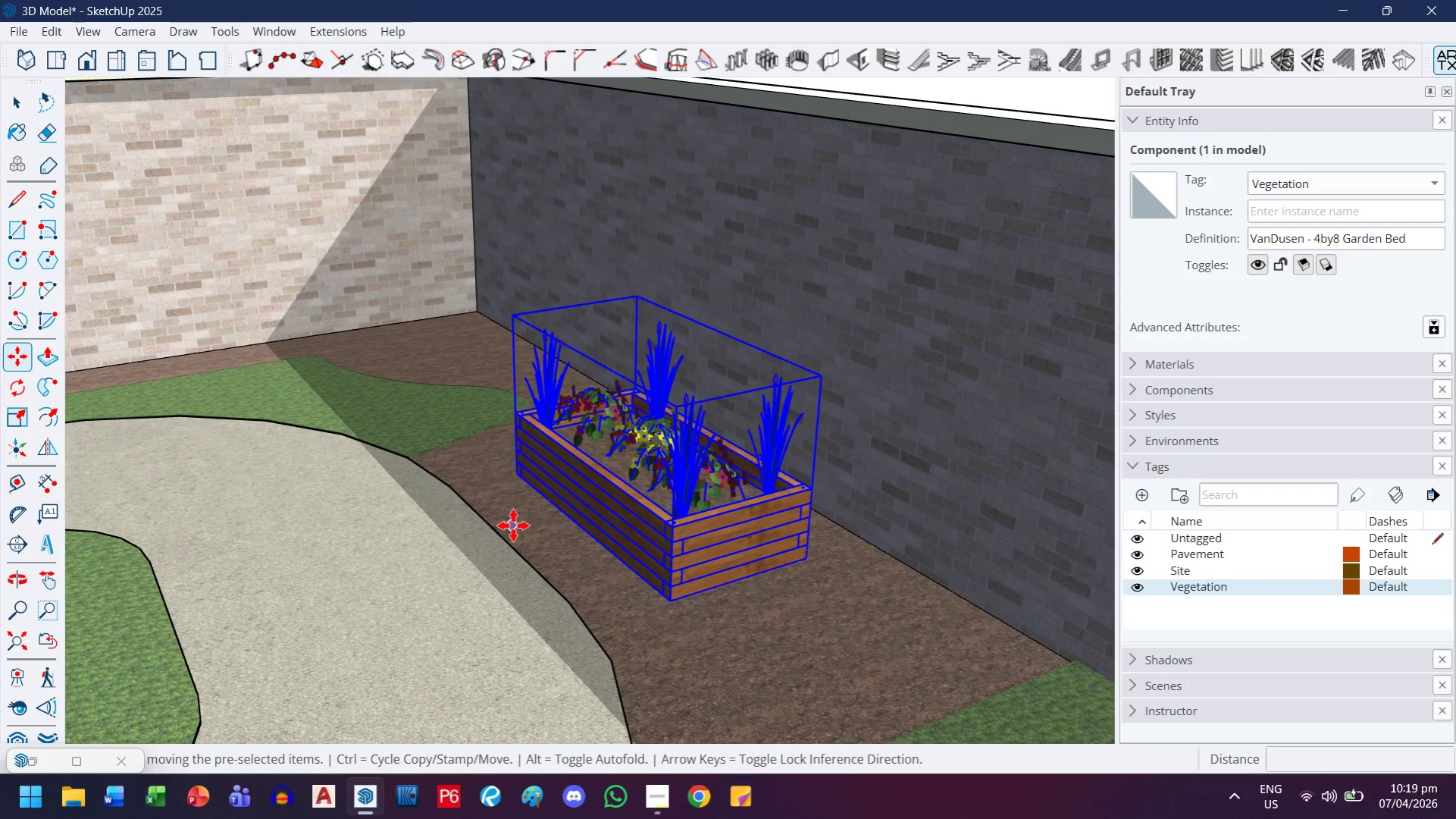 
scroll: coordinate [663, 587], scroll_direction: down, amount: 1.0
 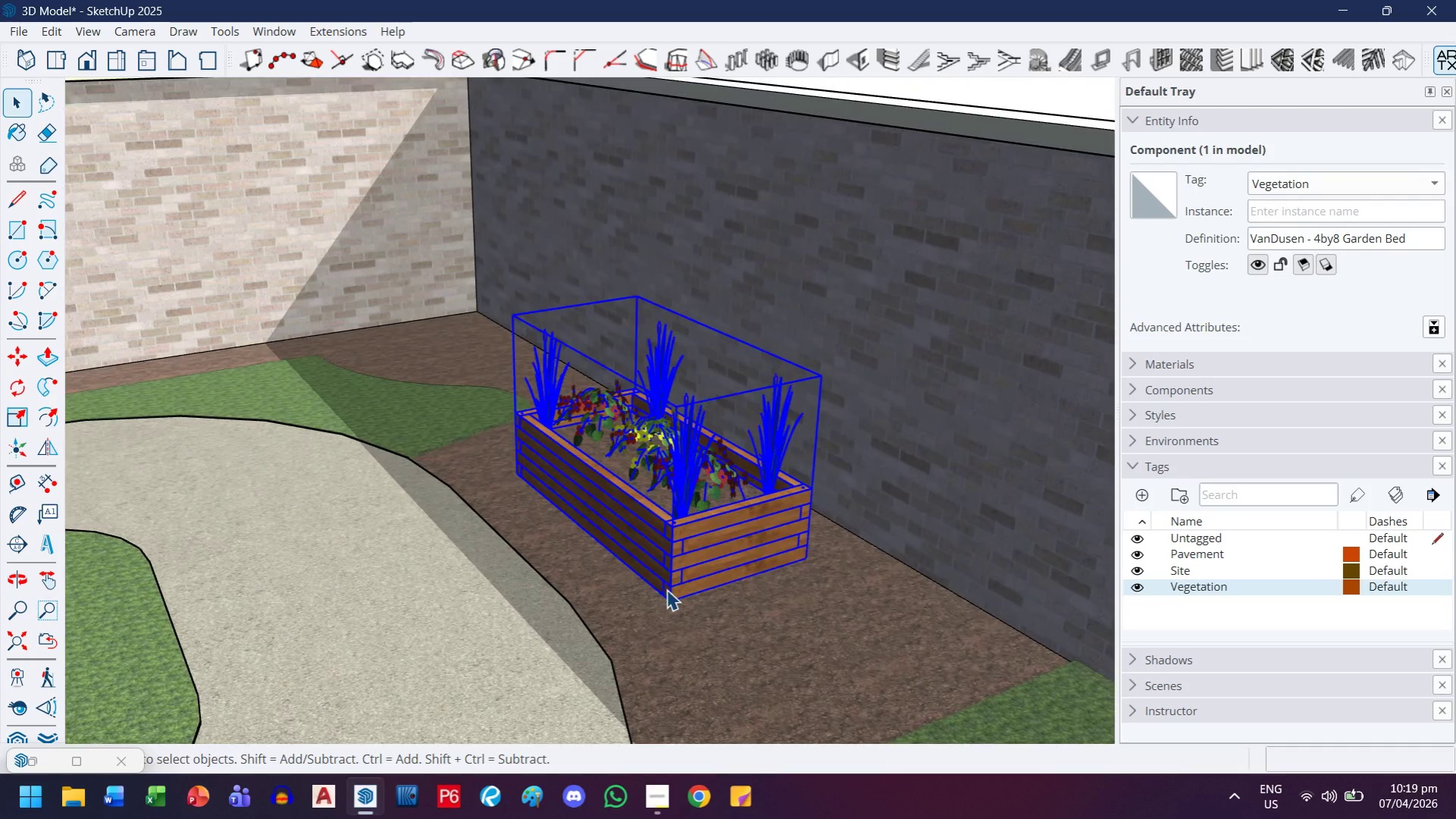 
left_click([513, 526])
 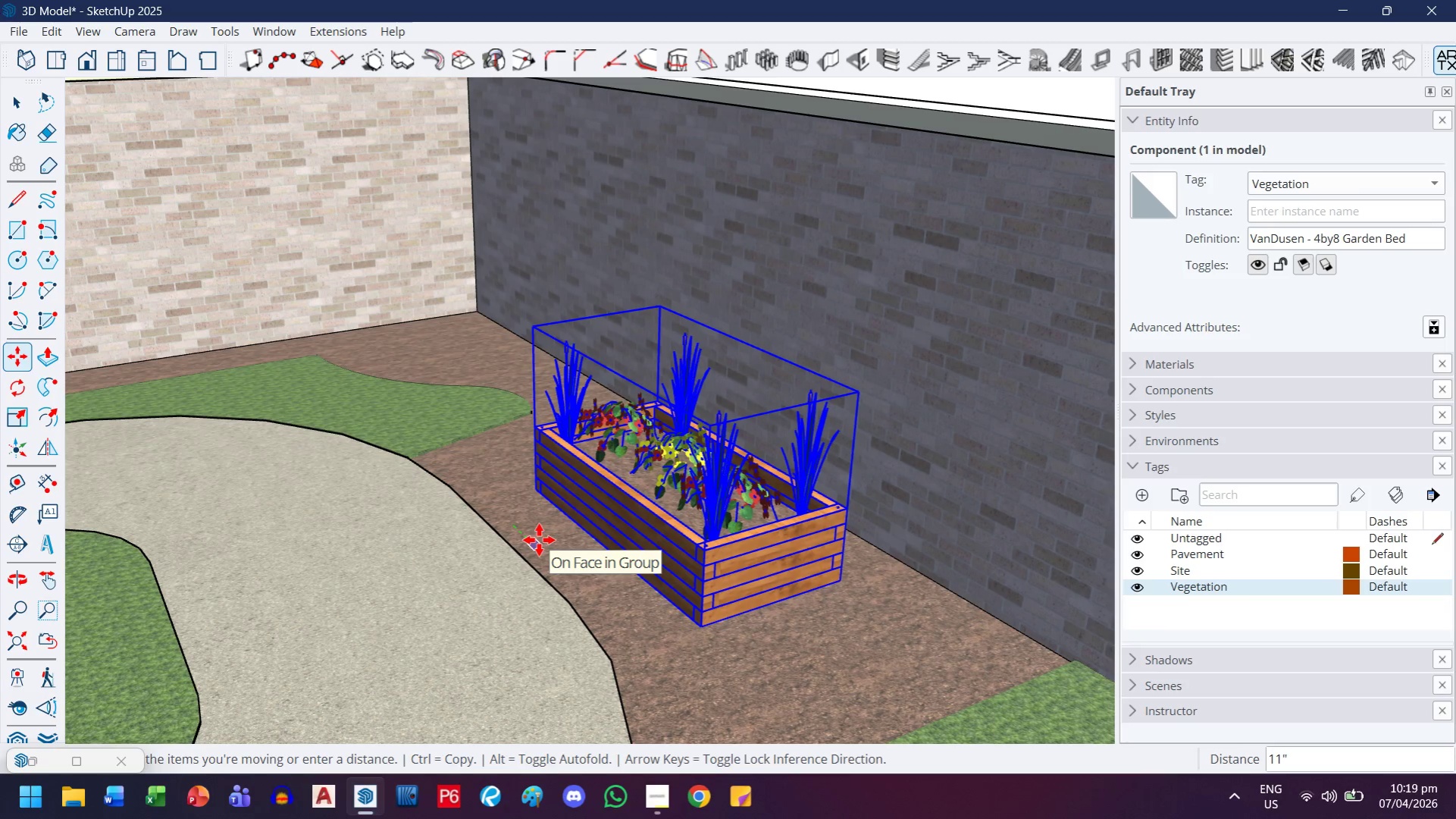 
left_click([539, 540])
 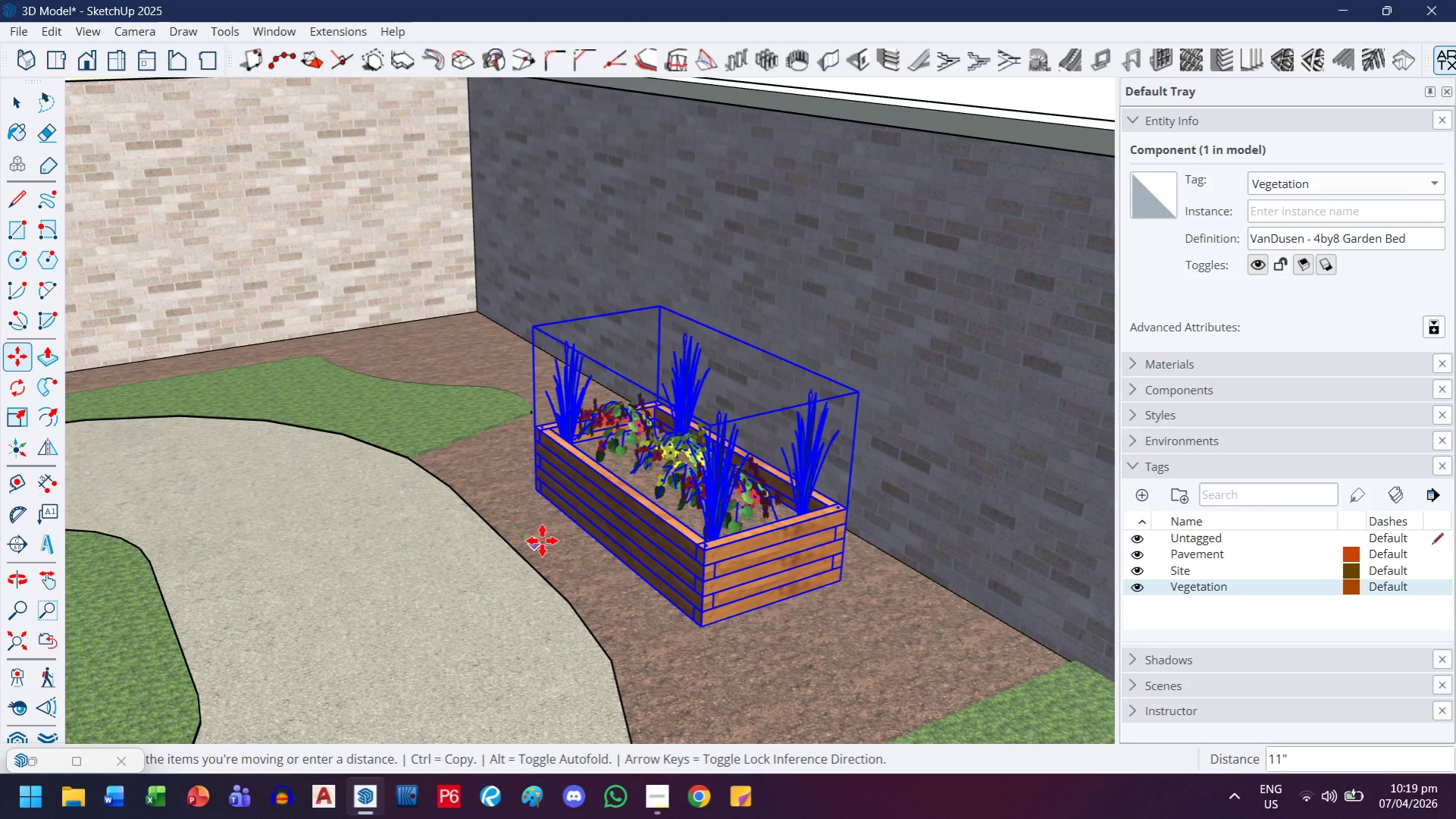 
scroll: coordinate [542, 541], scroll_direction: down, amount: 3.0
 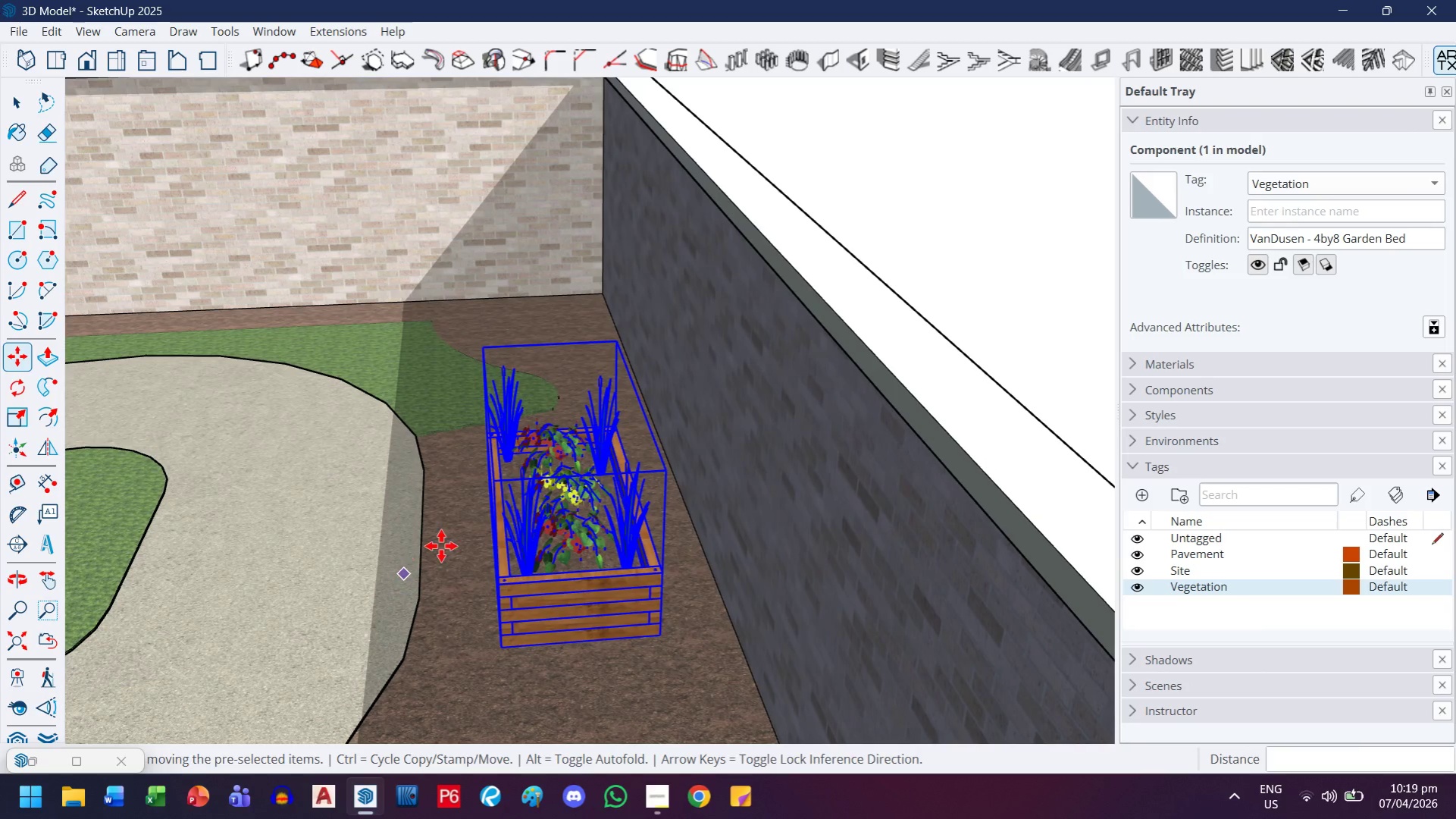 
left_click([452, 538])
 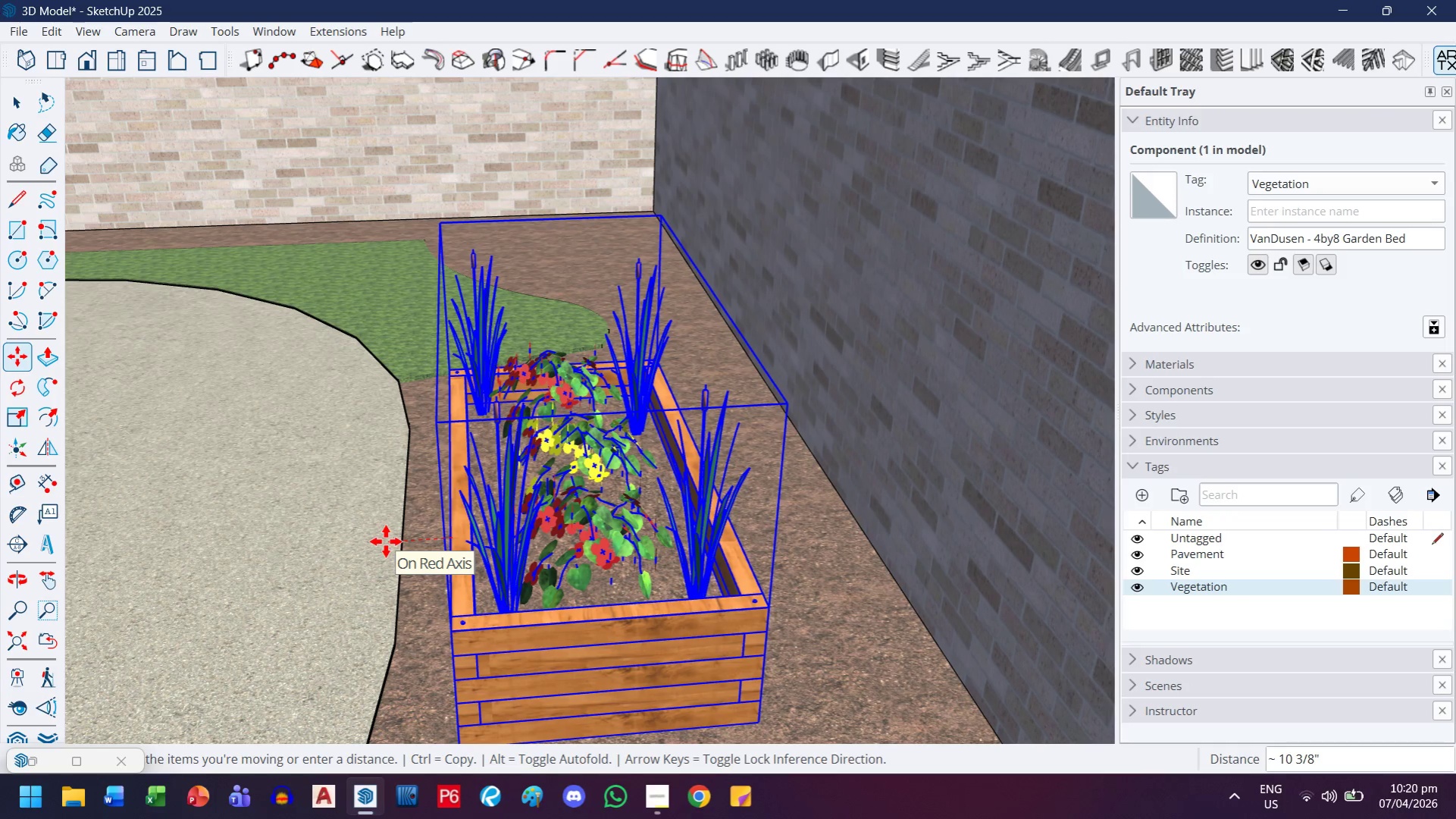 
scroll: coordinate [449, 542], scroll_direction: up, amount: 6.0
 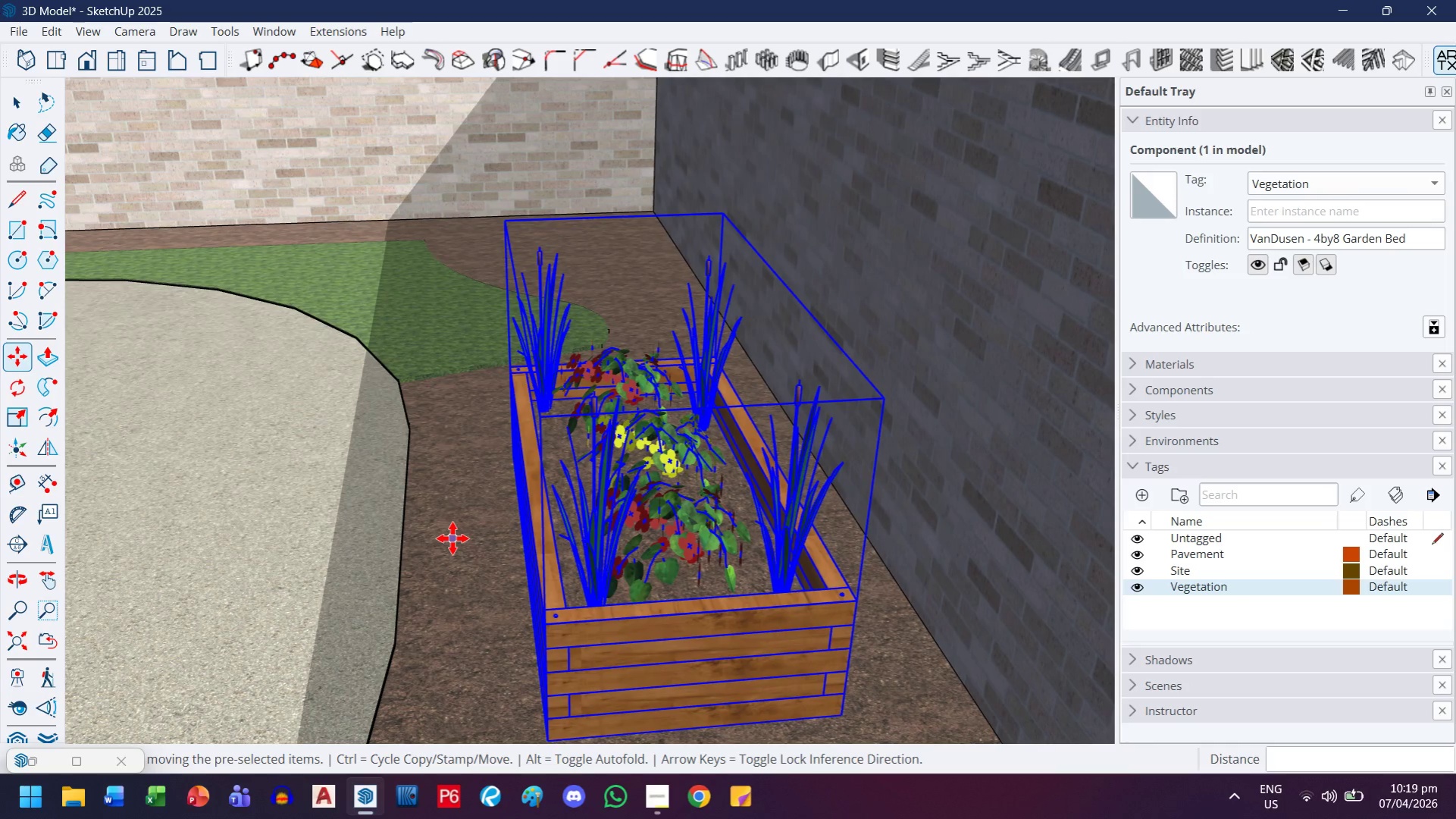 
left_click([386, 541])
 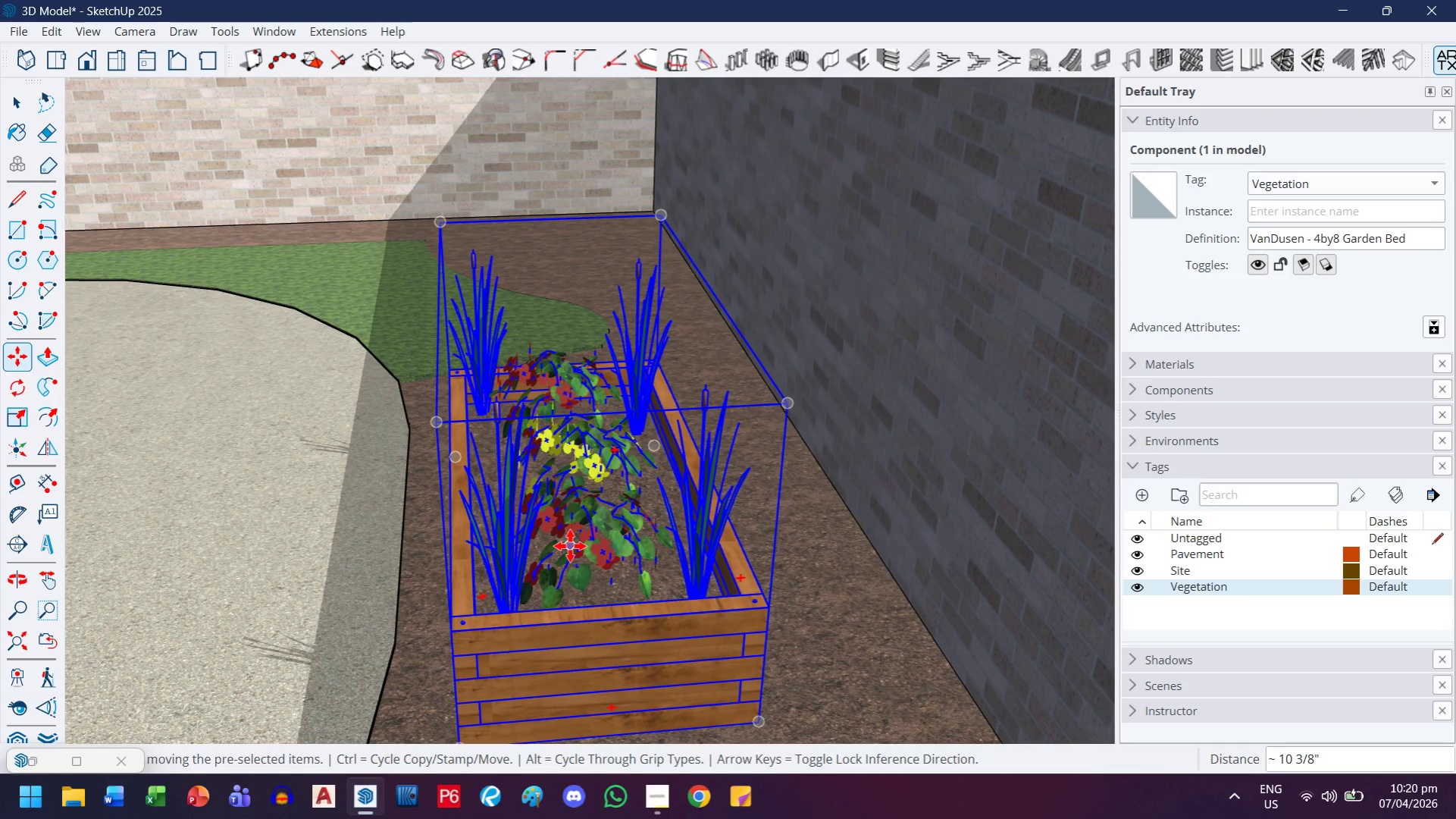 
key(H)
 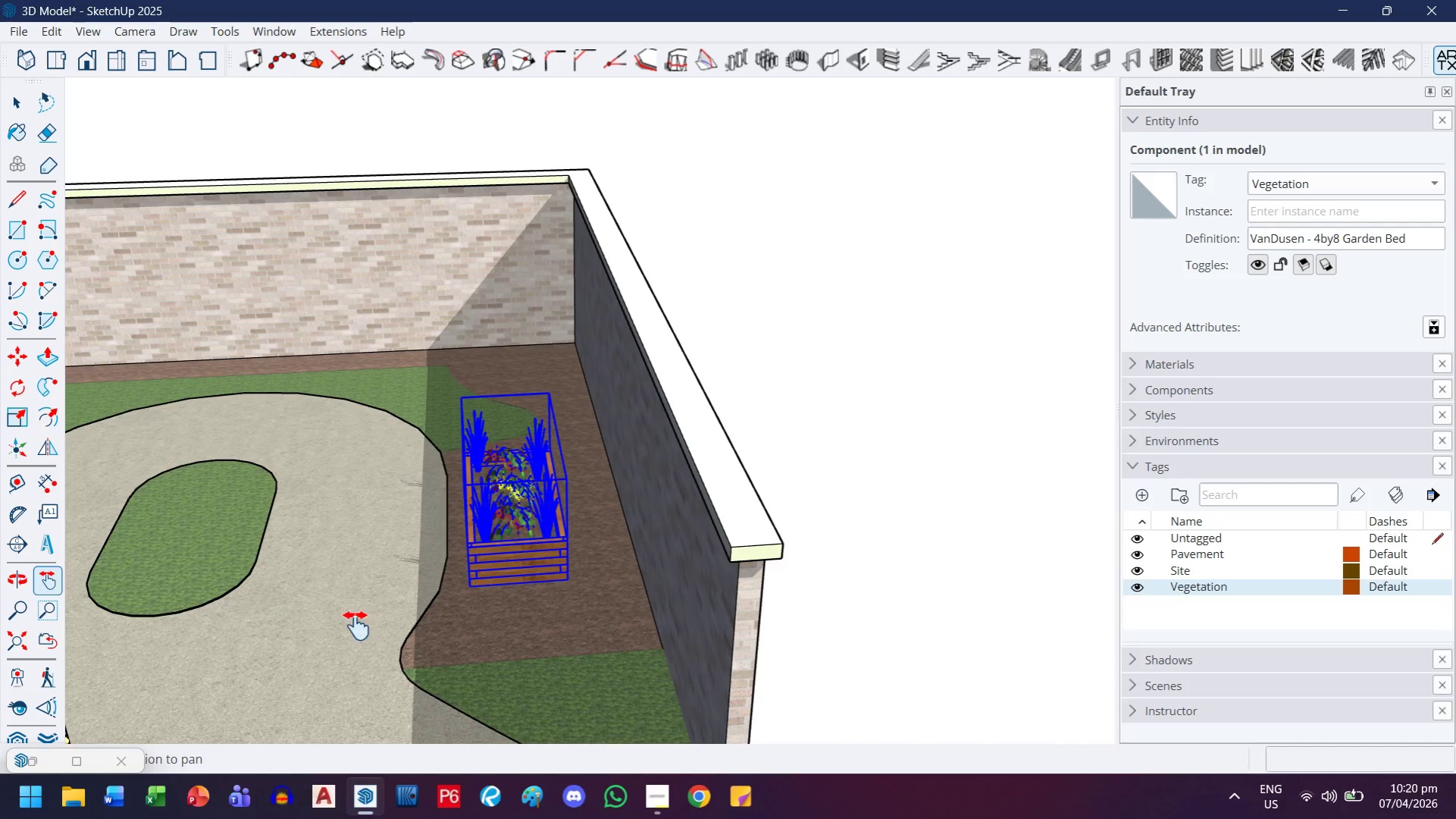 
scroll: coordinate [474, 507], scroll_direction: down, amount: 21.0
 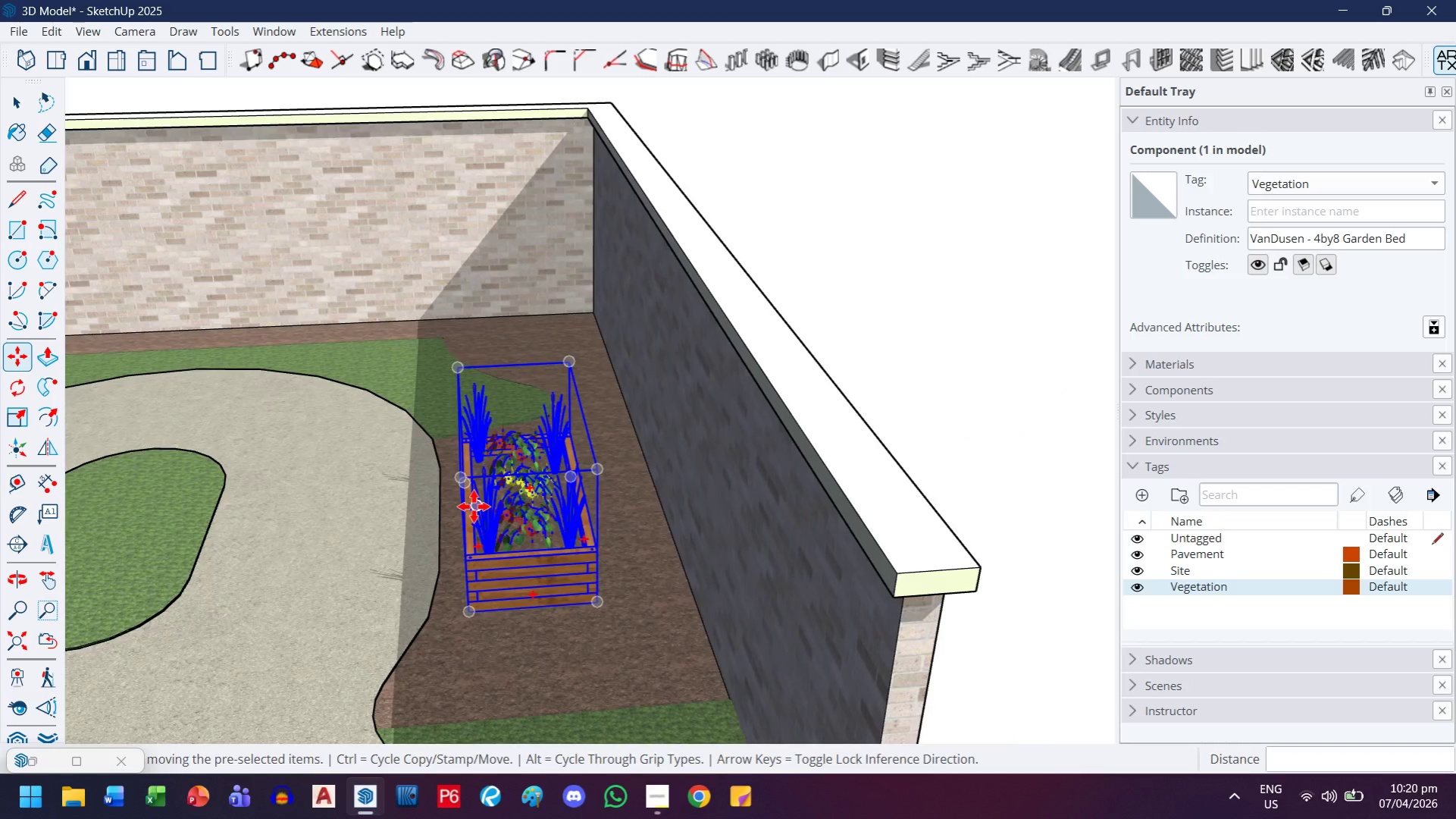 
left_click_drag(start_coordinate=[355, 626], to_coordinate=[634, 334])
 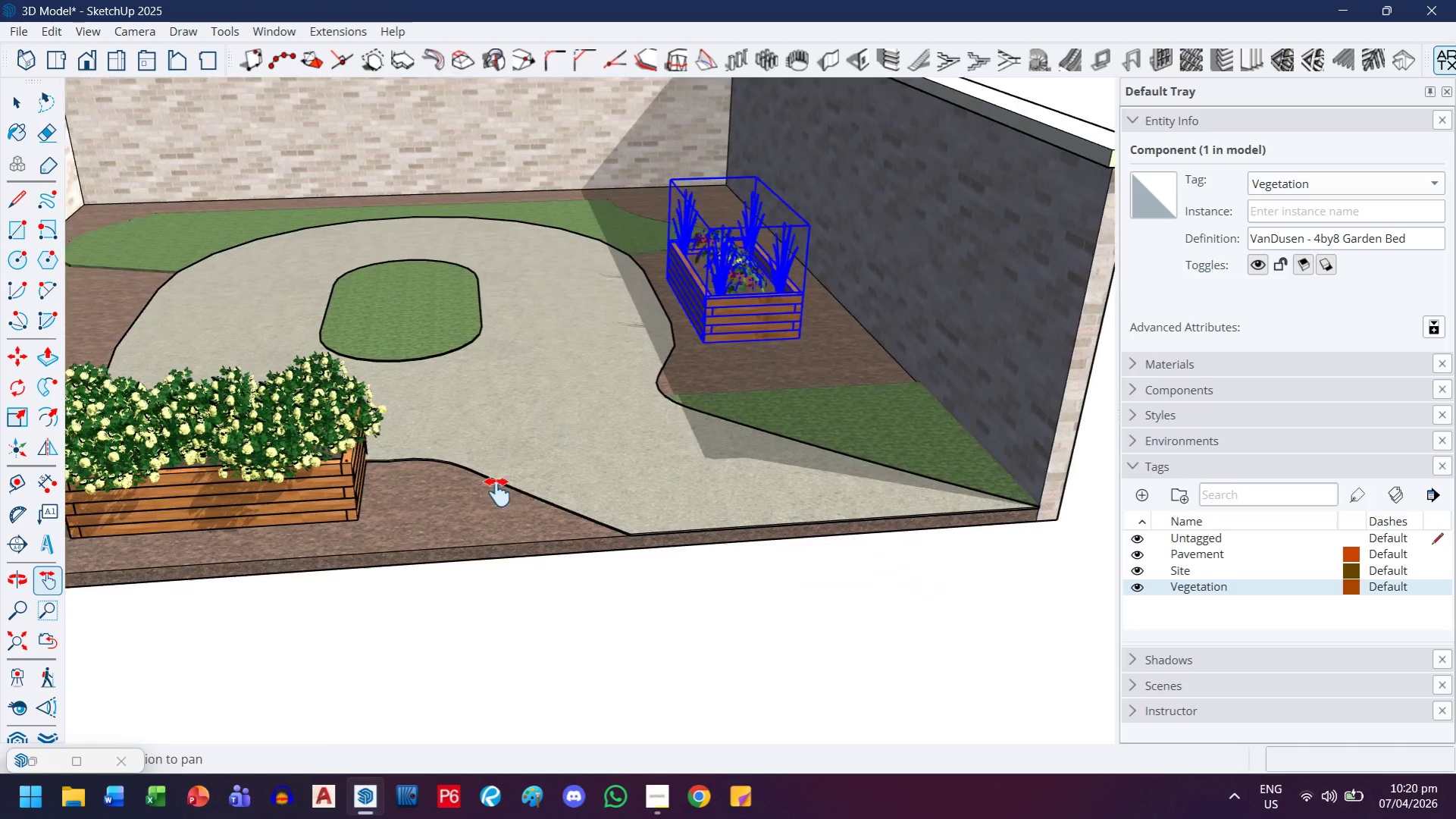 
scroll: coordinate [497, 492], scroll_direction: down, amount: 4.0
 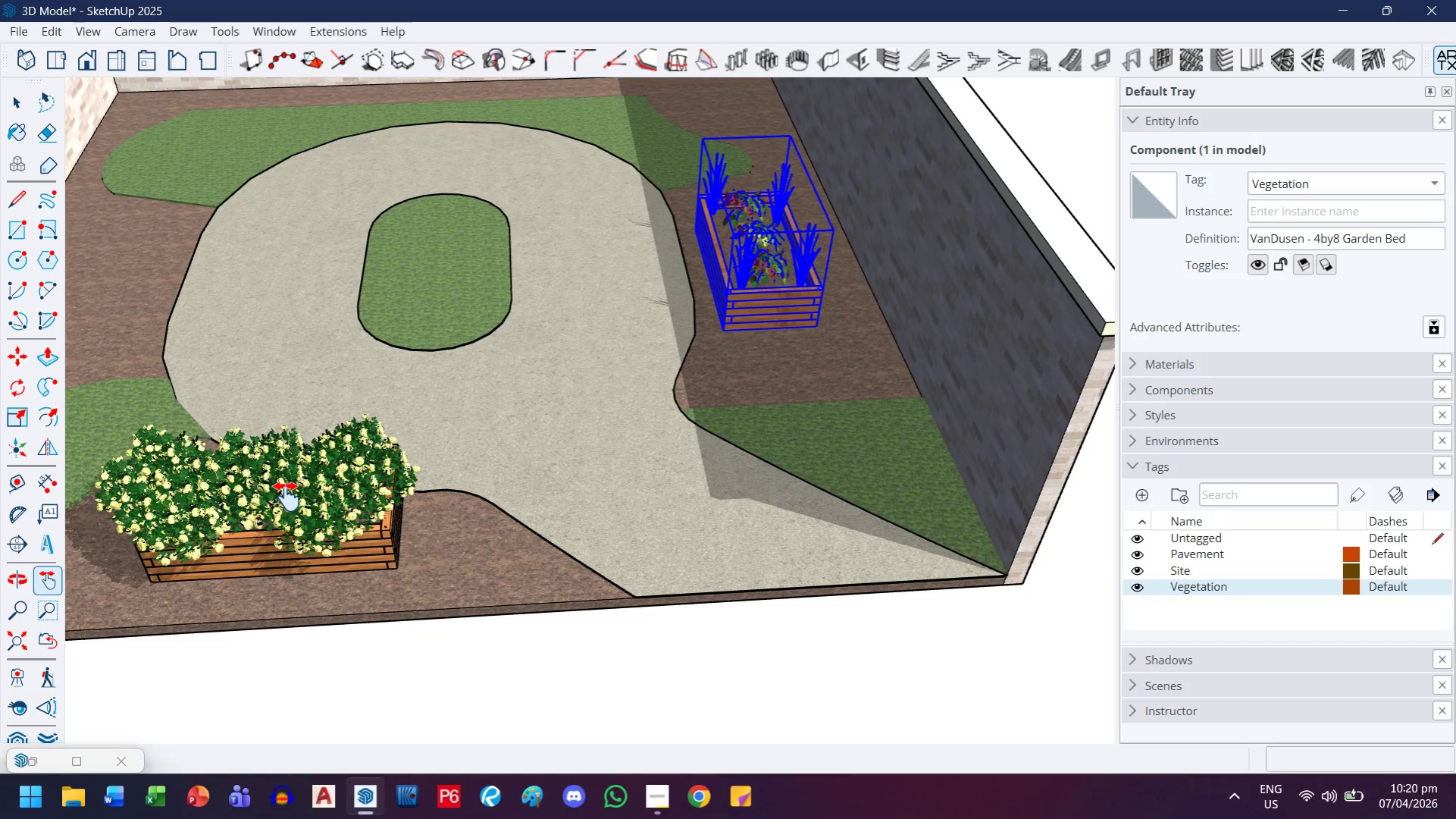 
left_click([11, 94])
 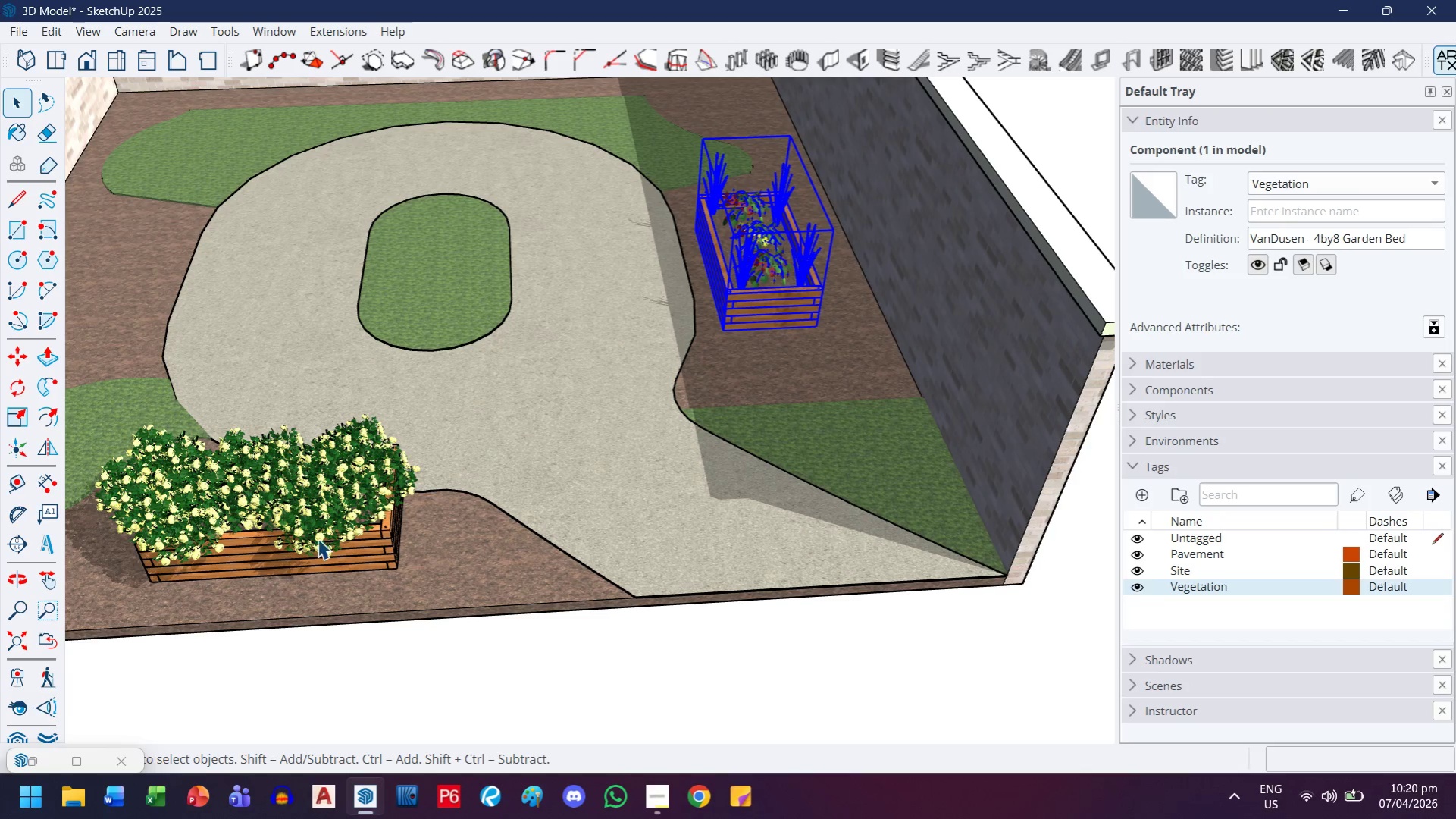 
left_click_drag(start_coordinate=[318, 537], to_coordinate=[324, 535])
 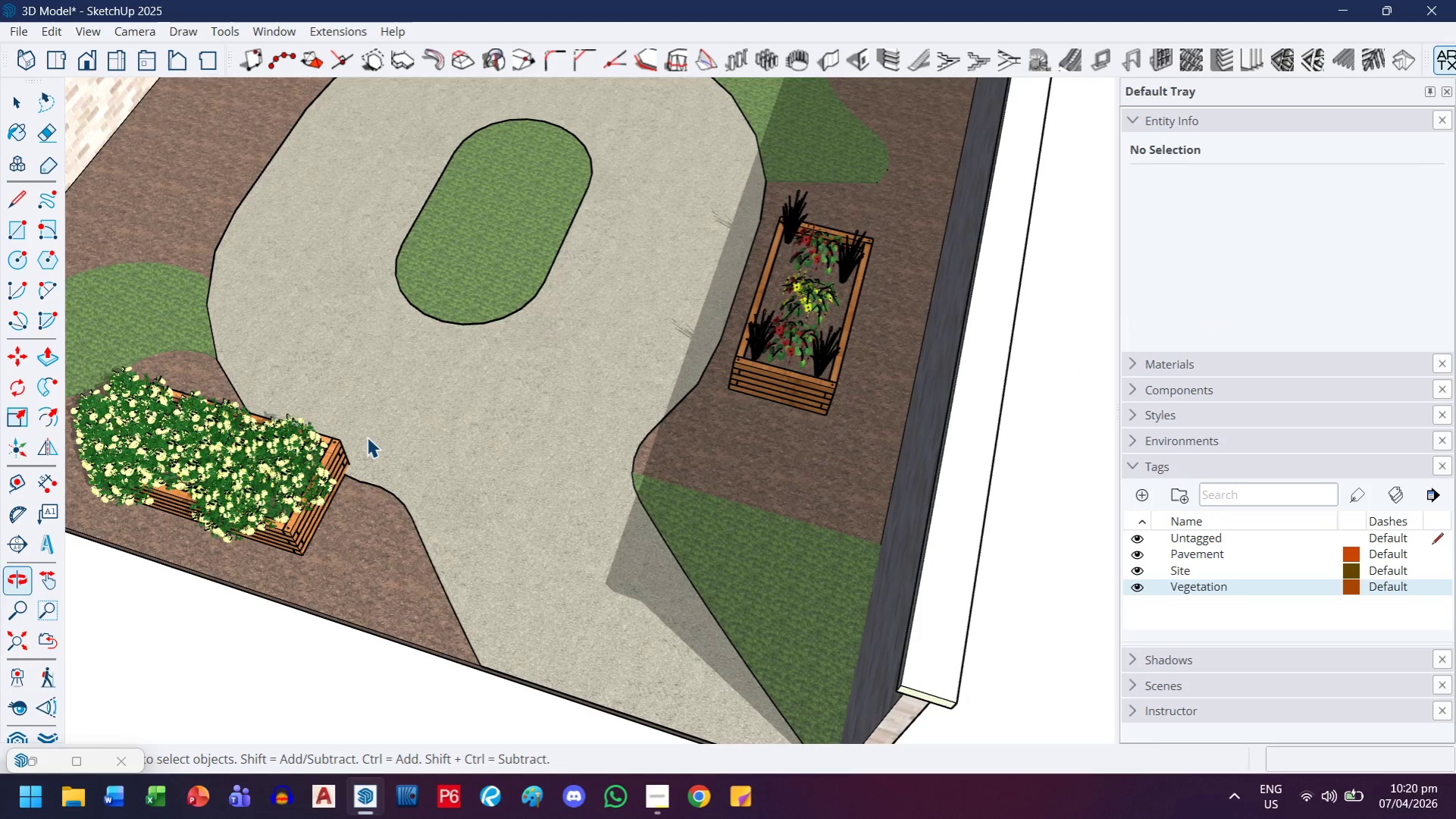 
key(H)
 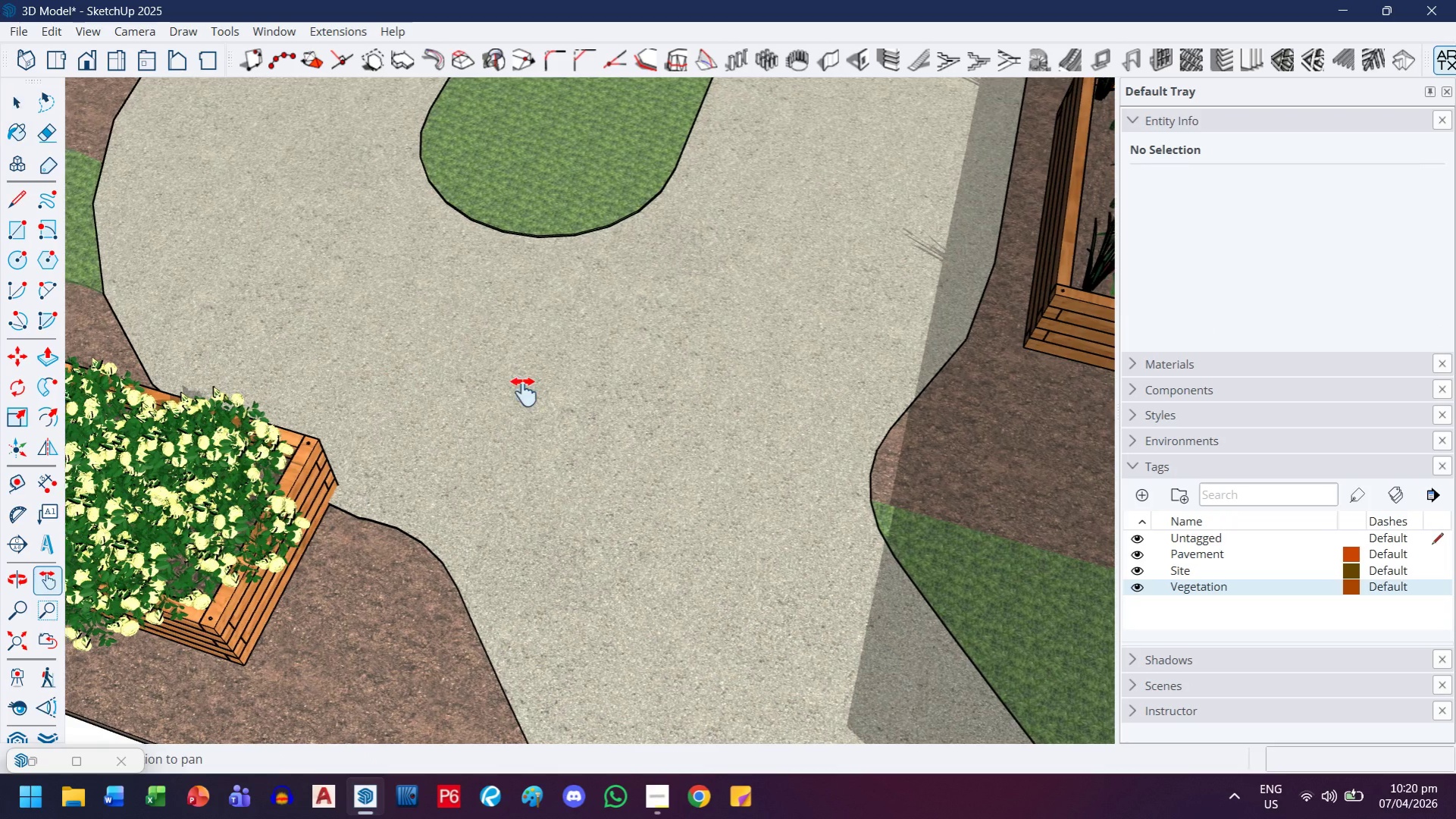 
left_click_drag(start_coordinate=[393, 384], to_coordinate=[640, 401])
 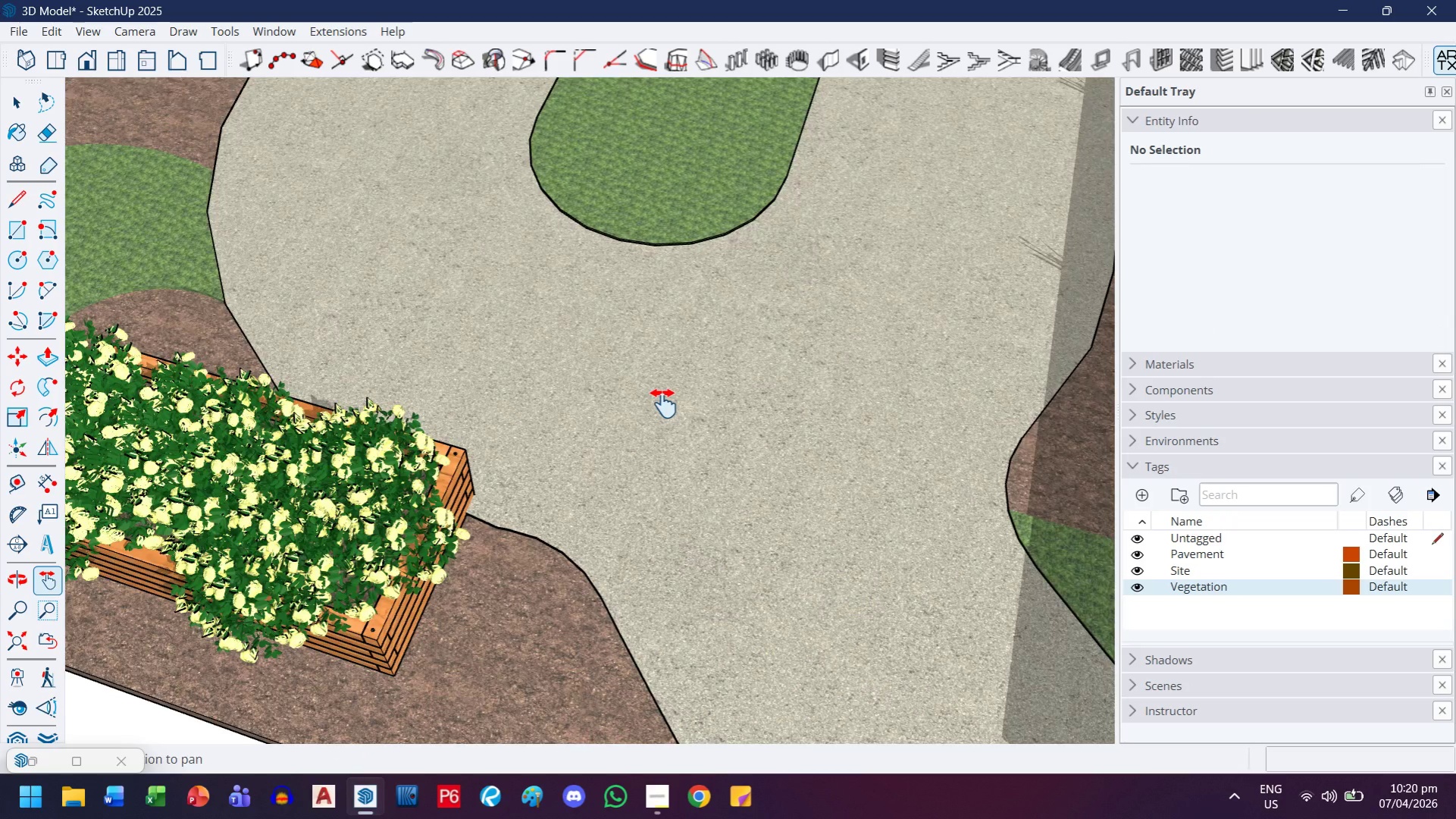 
scroll: coordinate [365, 443], scroll_direction: up, amount: 6.0
 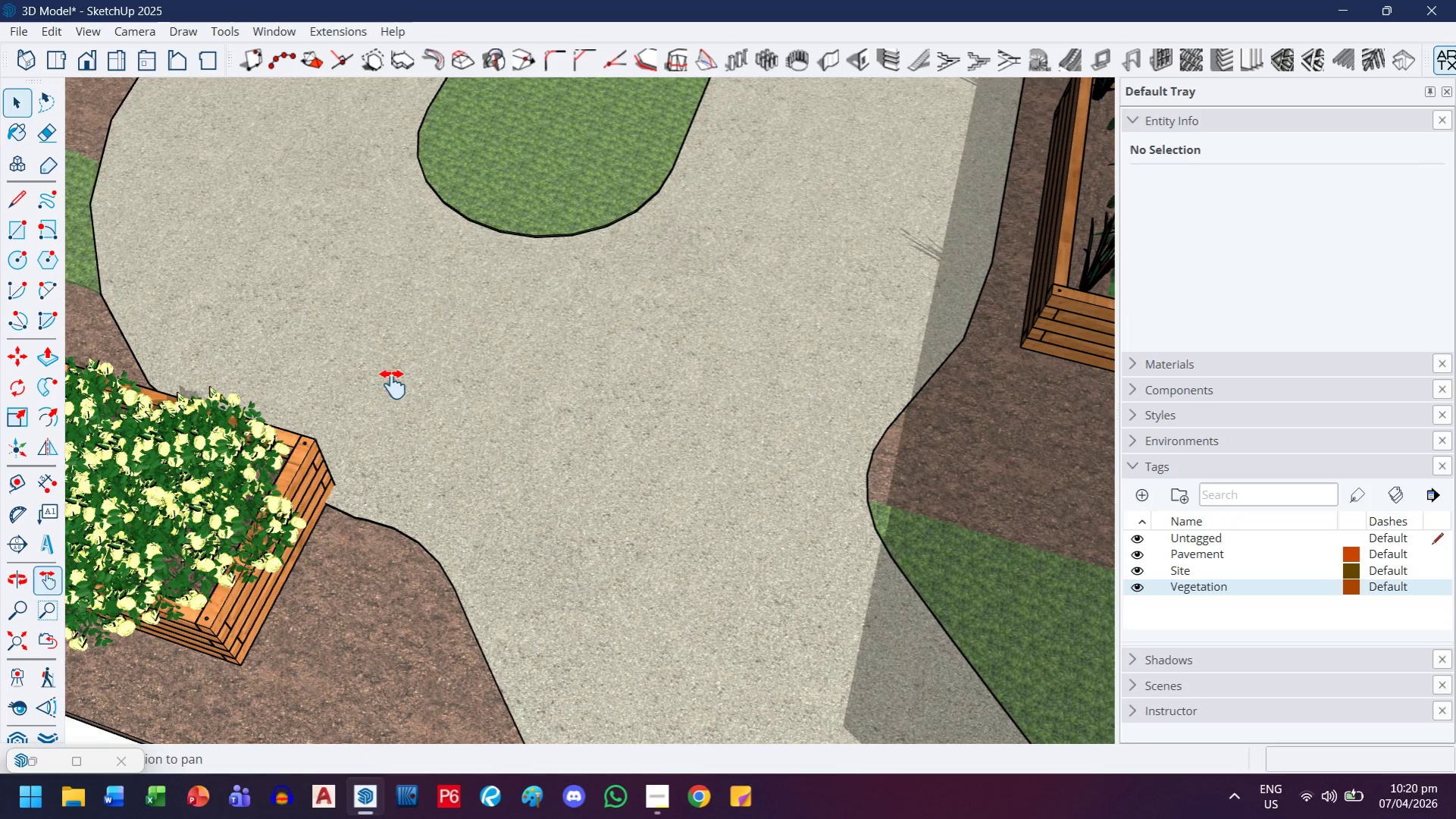 
scroll: coordinate [662, 413], scroll_direction: down, amount: 7.0
 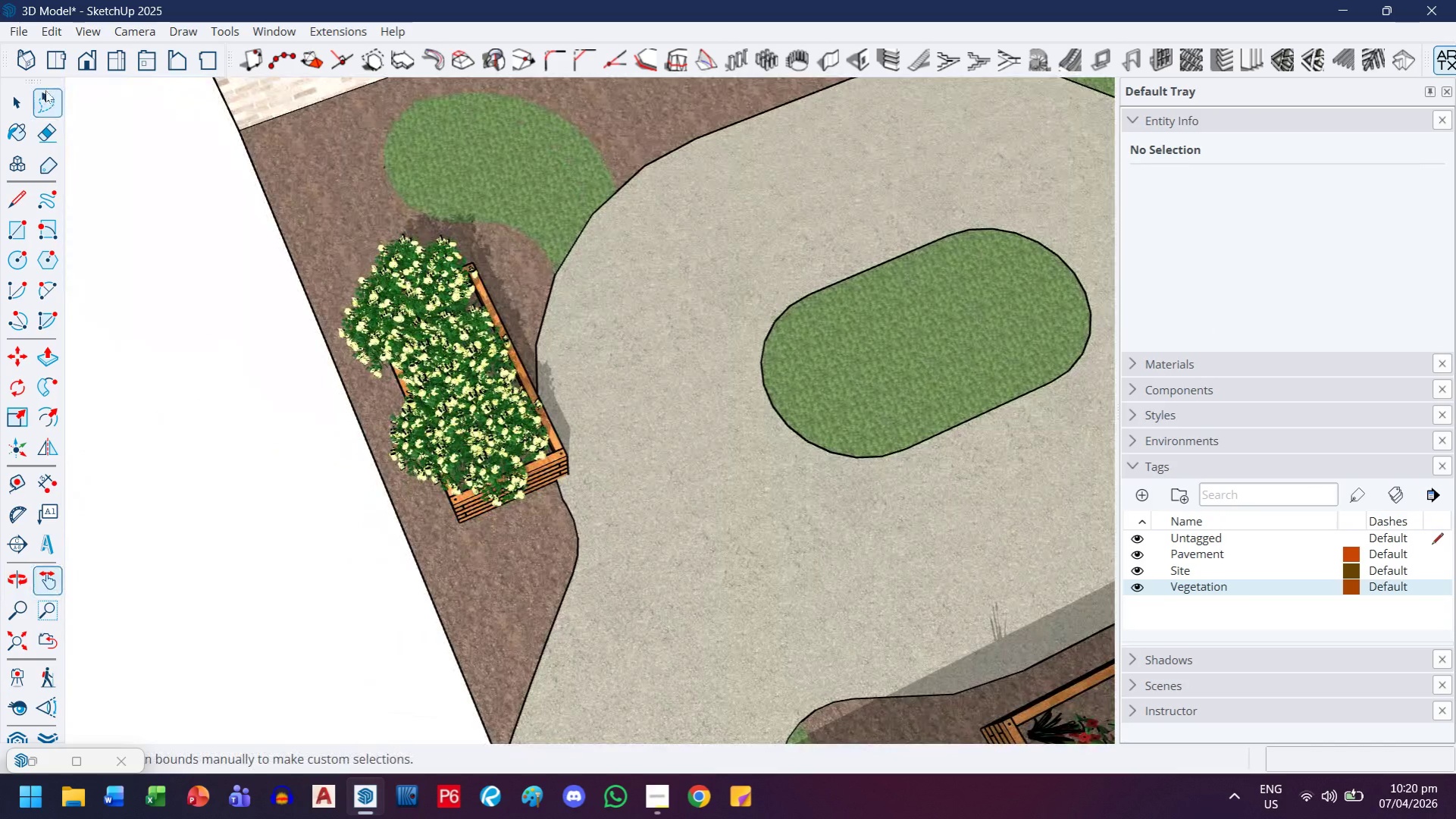 
left_click_drag(start_coordinate=[22, 98], to_coordinate=[30, 98])
 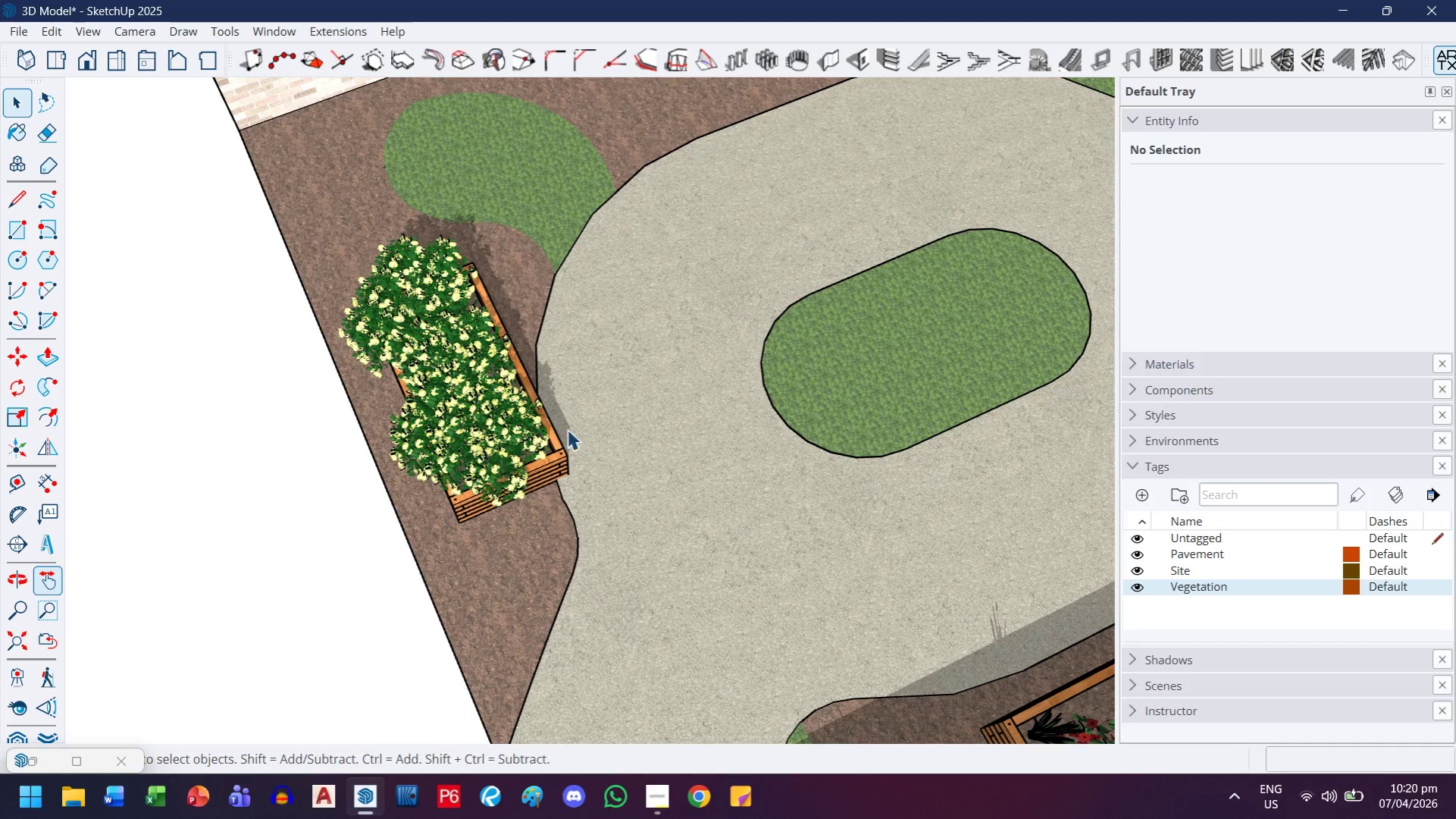 
left_click([524, 472])
 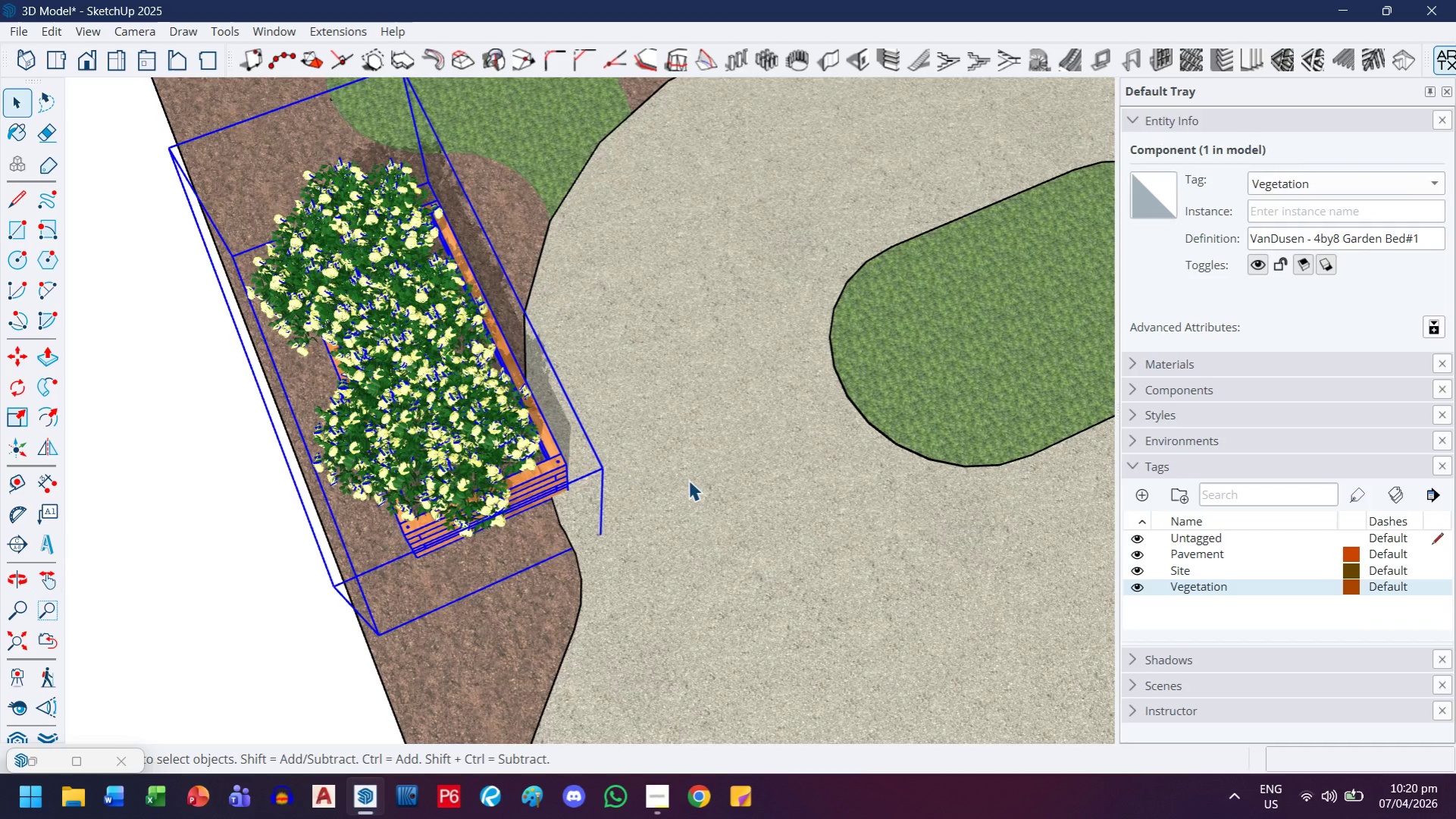 
scroll: coordinate [571, 436], scroll_direction: up, amount: 3.0
 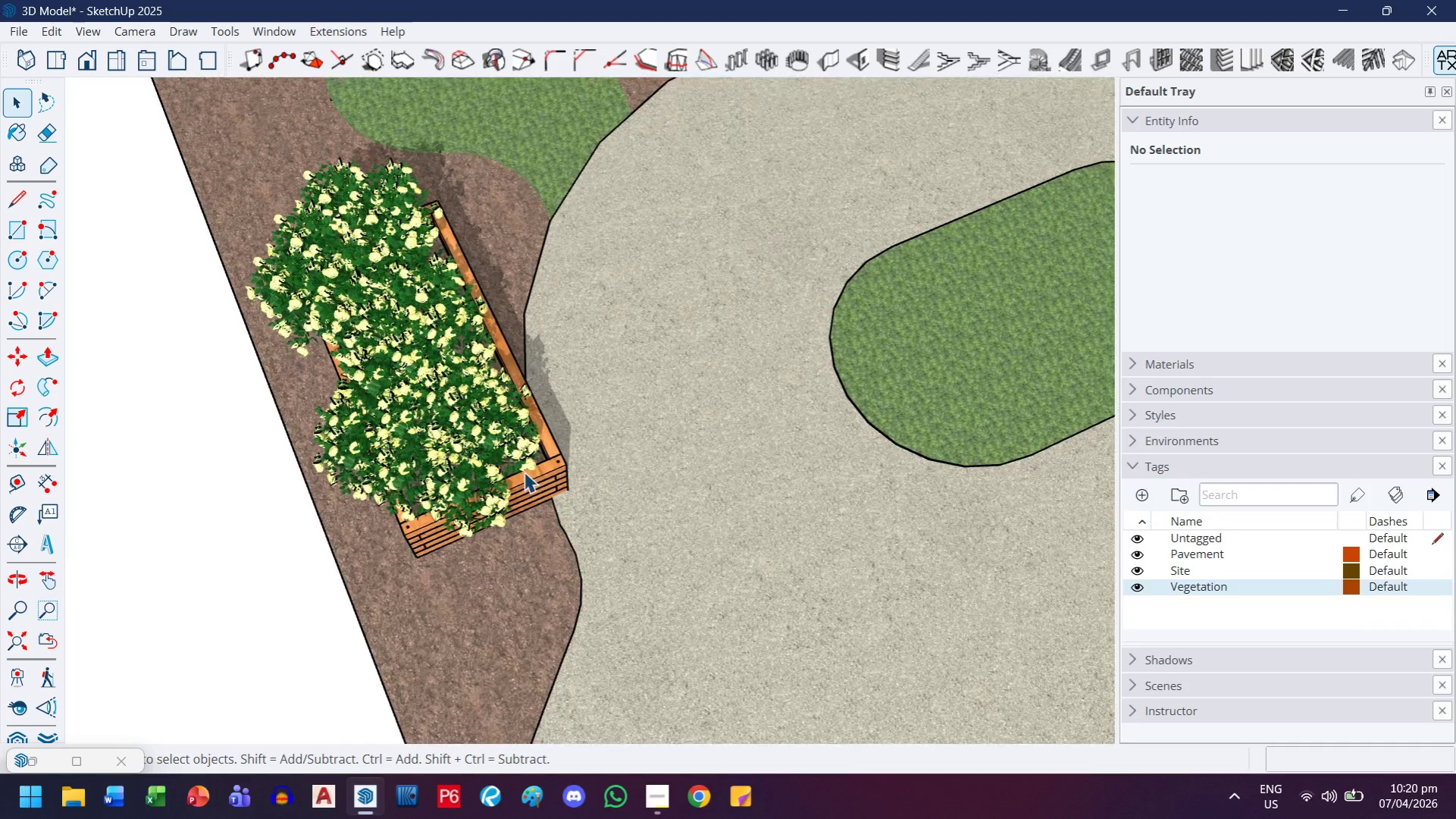 
key(M)
 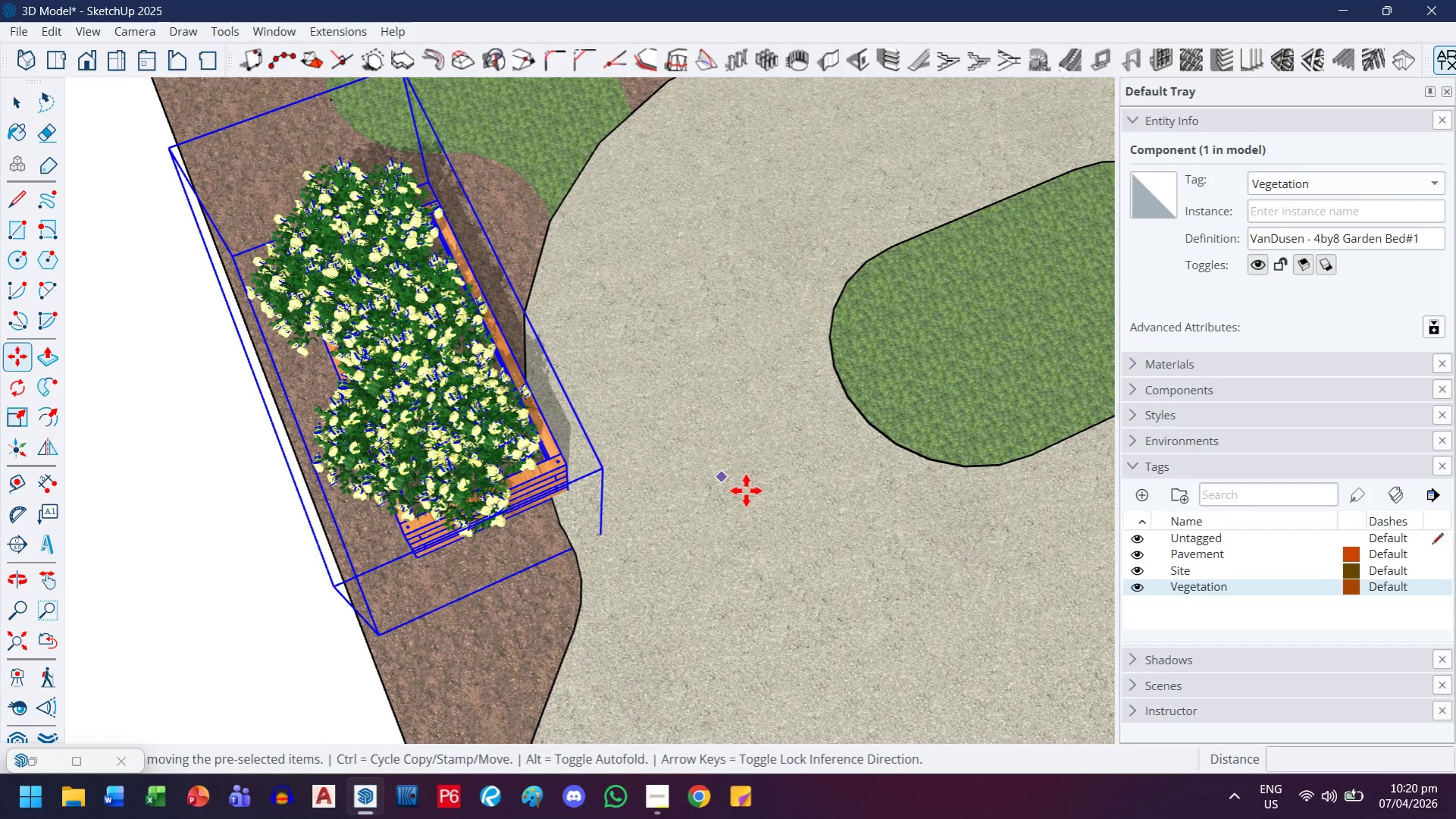 
left_click([752, 489])
 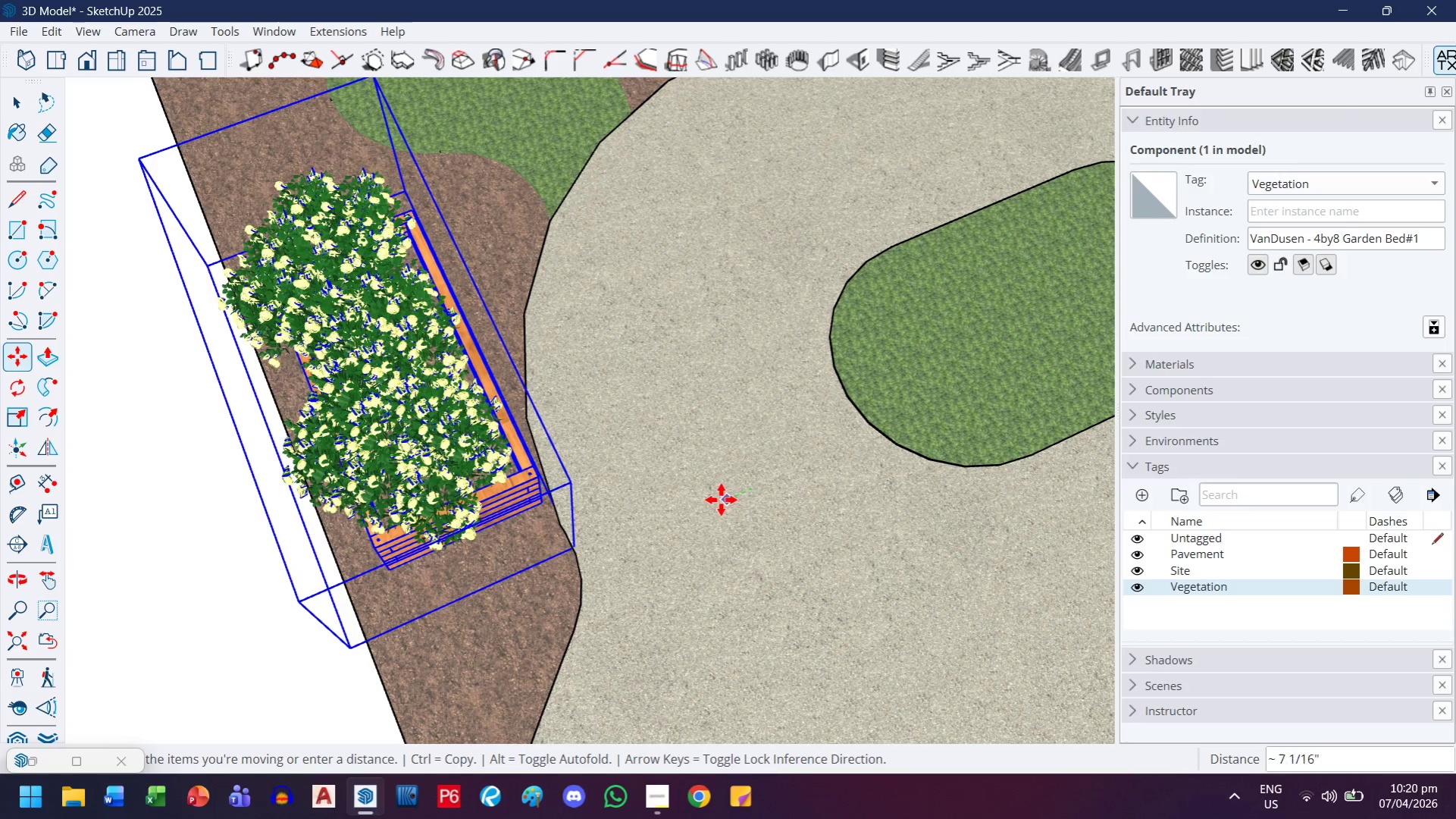 
left_click([712, 504])
 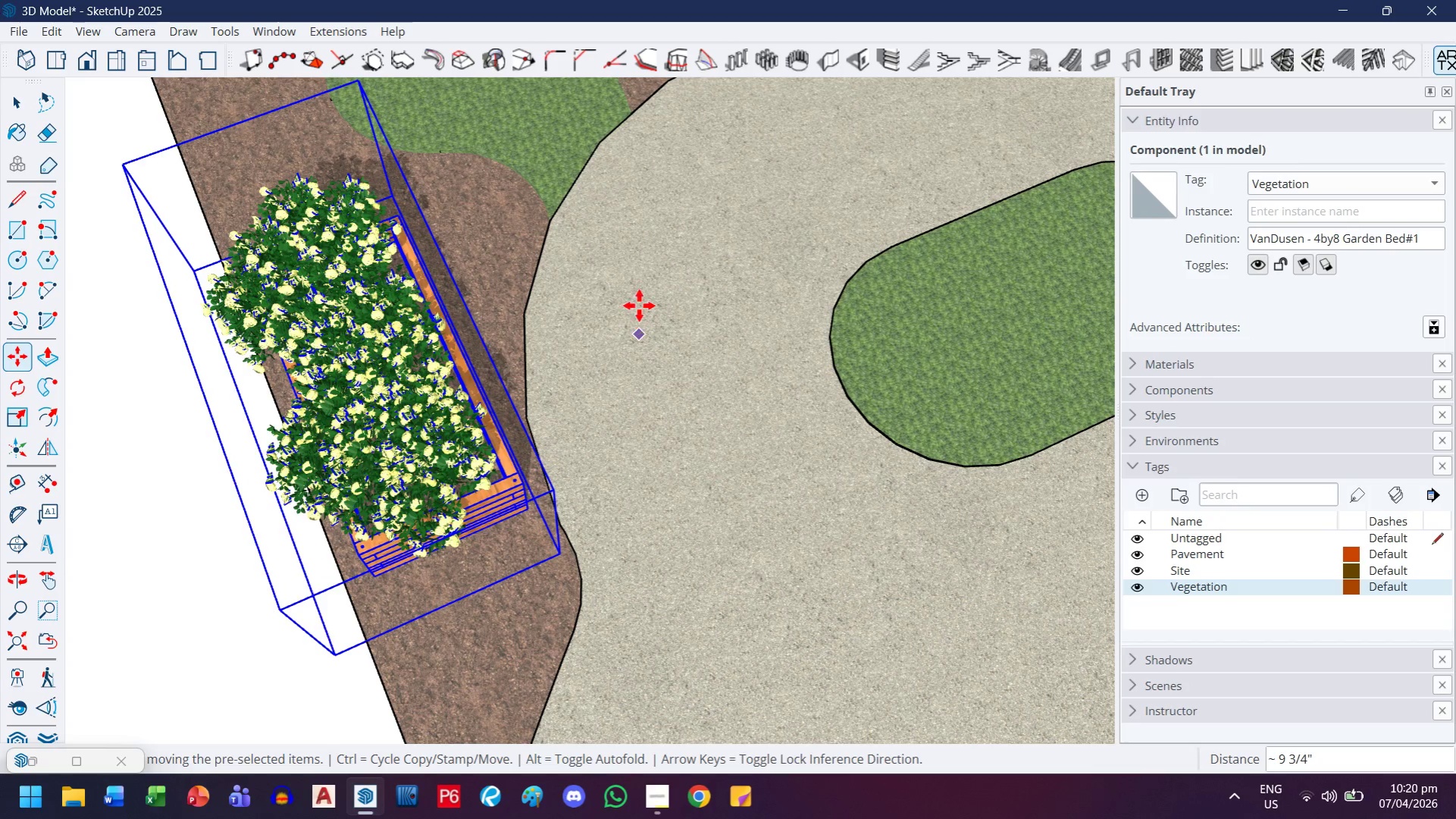 
left_click([619, 366])
 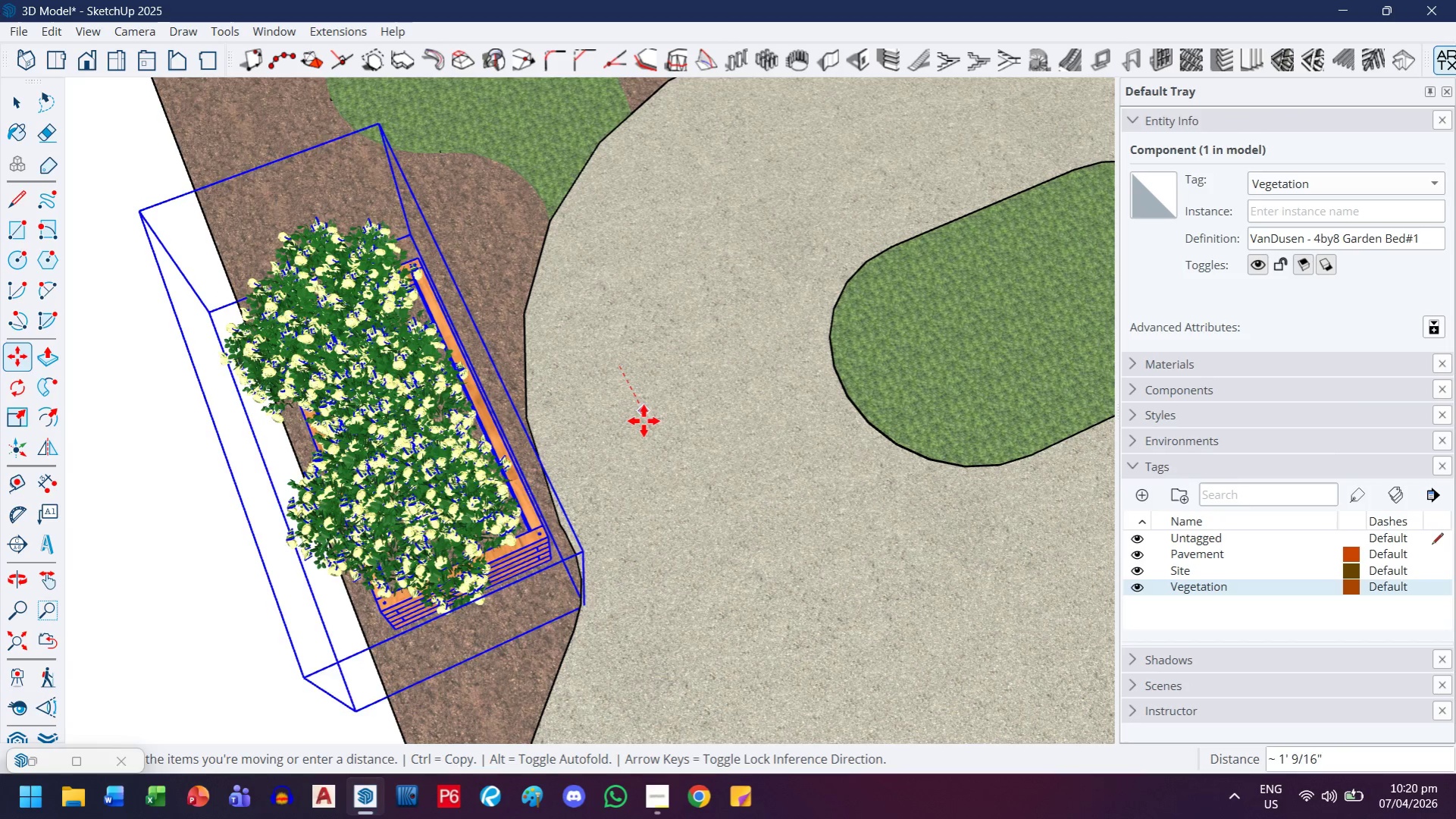 
left_click([645, 423])
 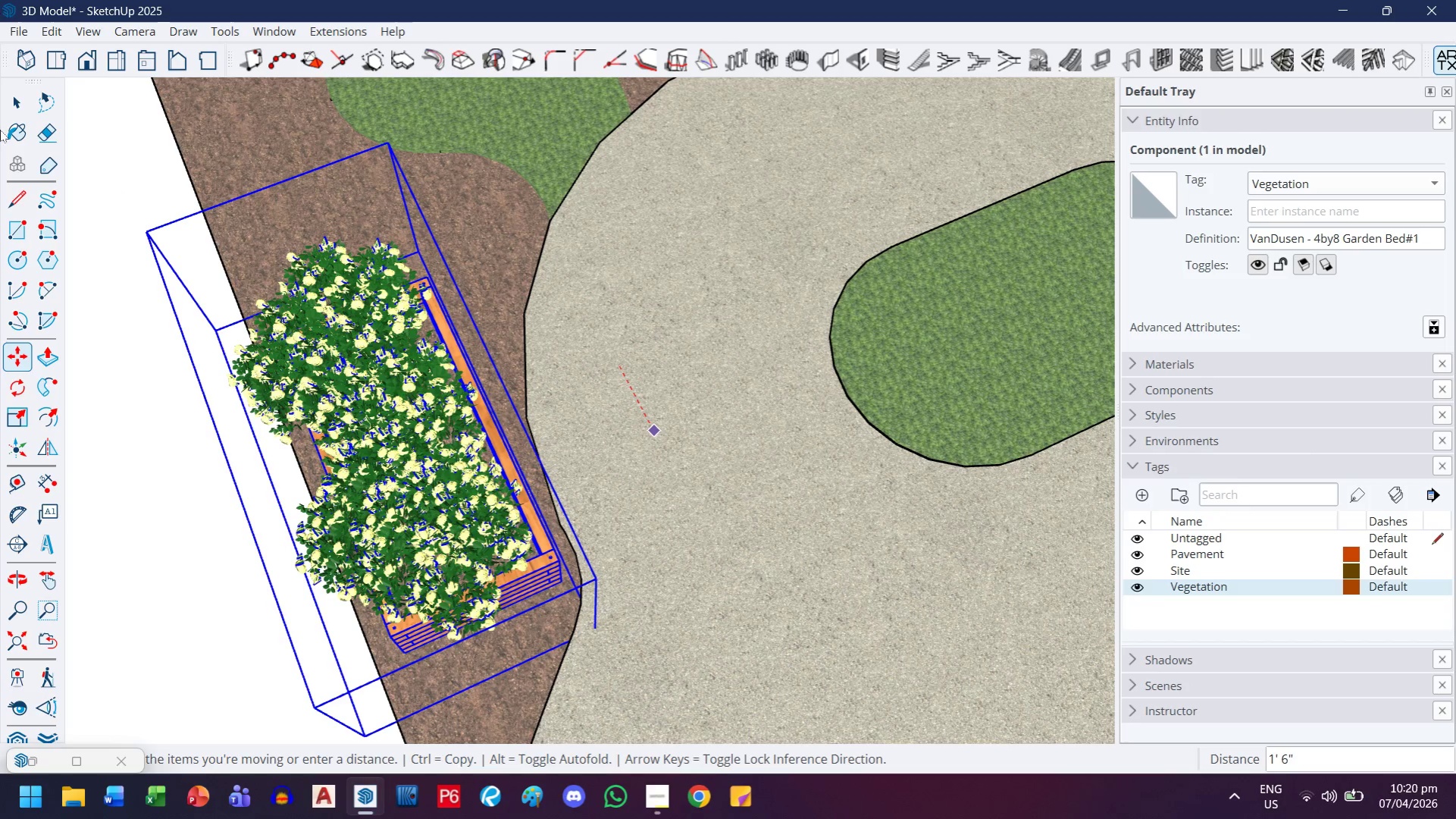 
left_click([22, 101])
 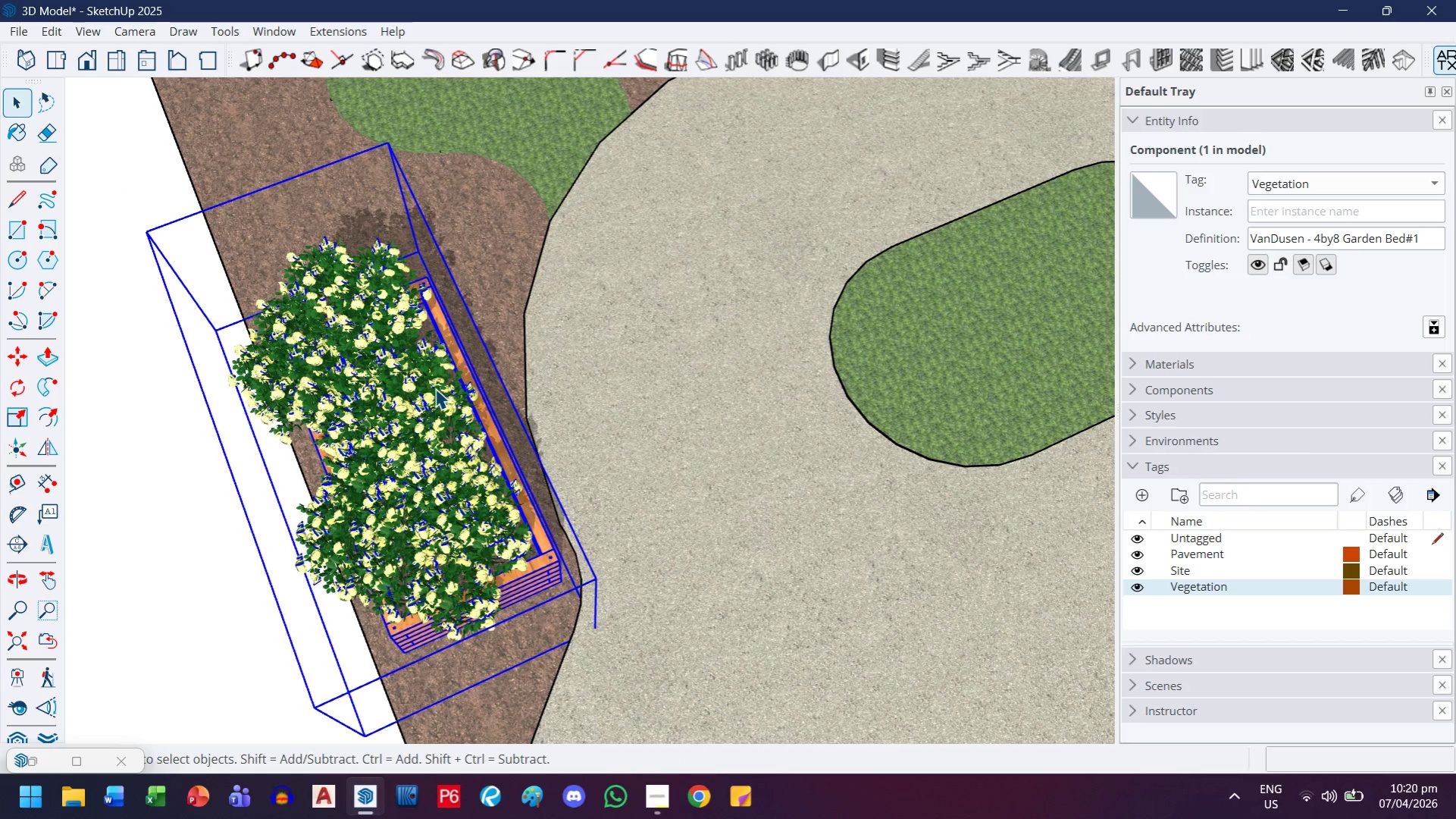 
scroll: coordinate [412, 395], scroll_direction: down, amount: 3.0
 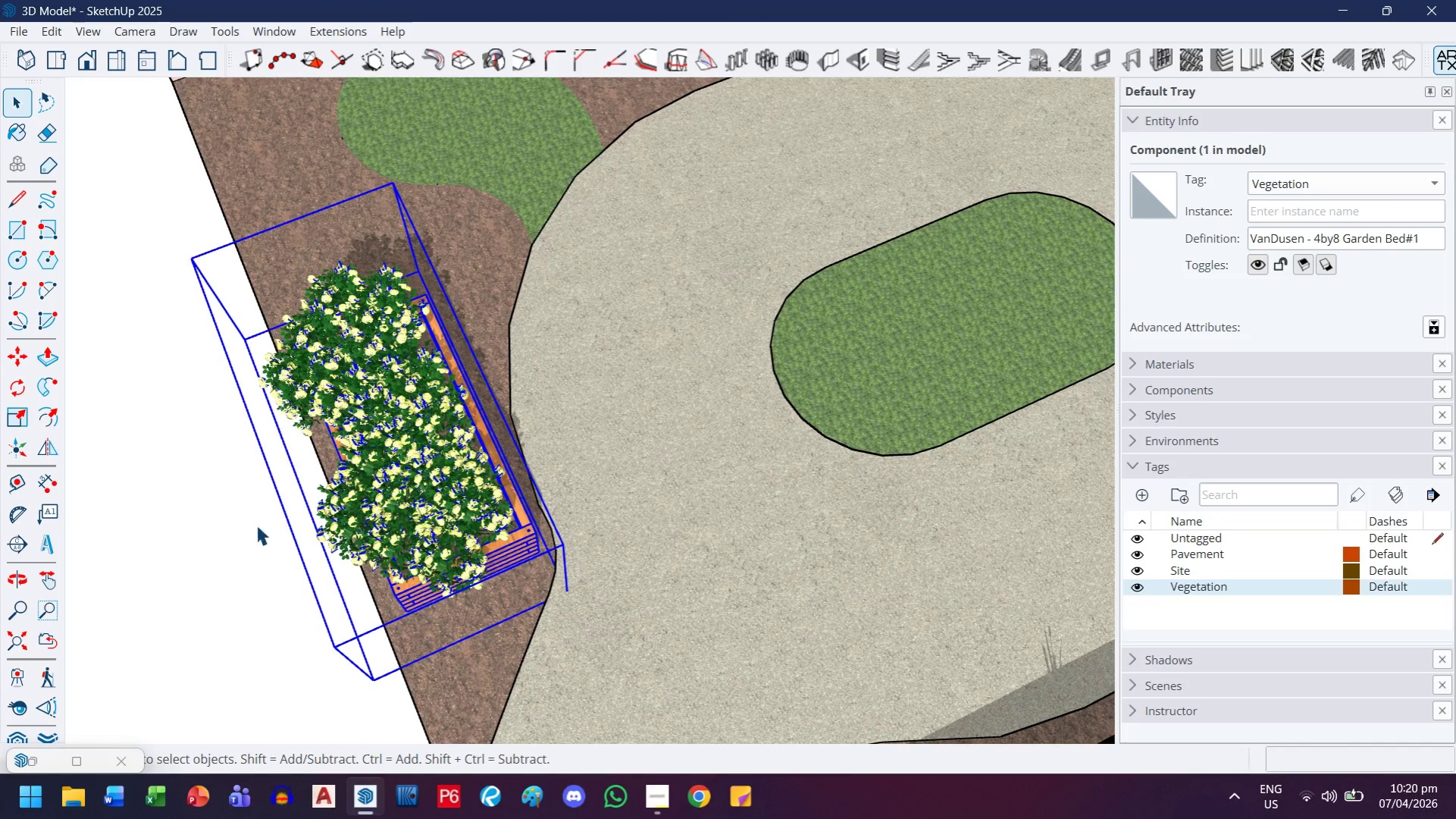 
left_click([235, 534])
 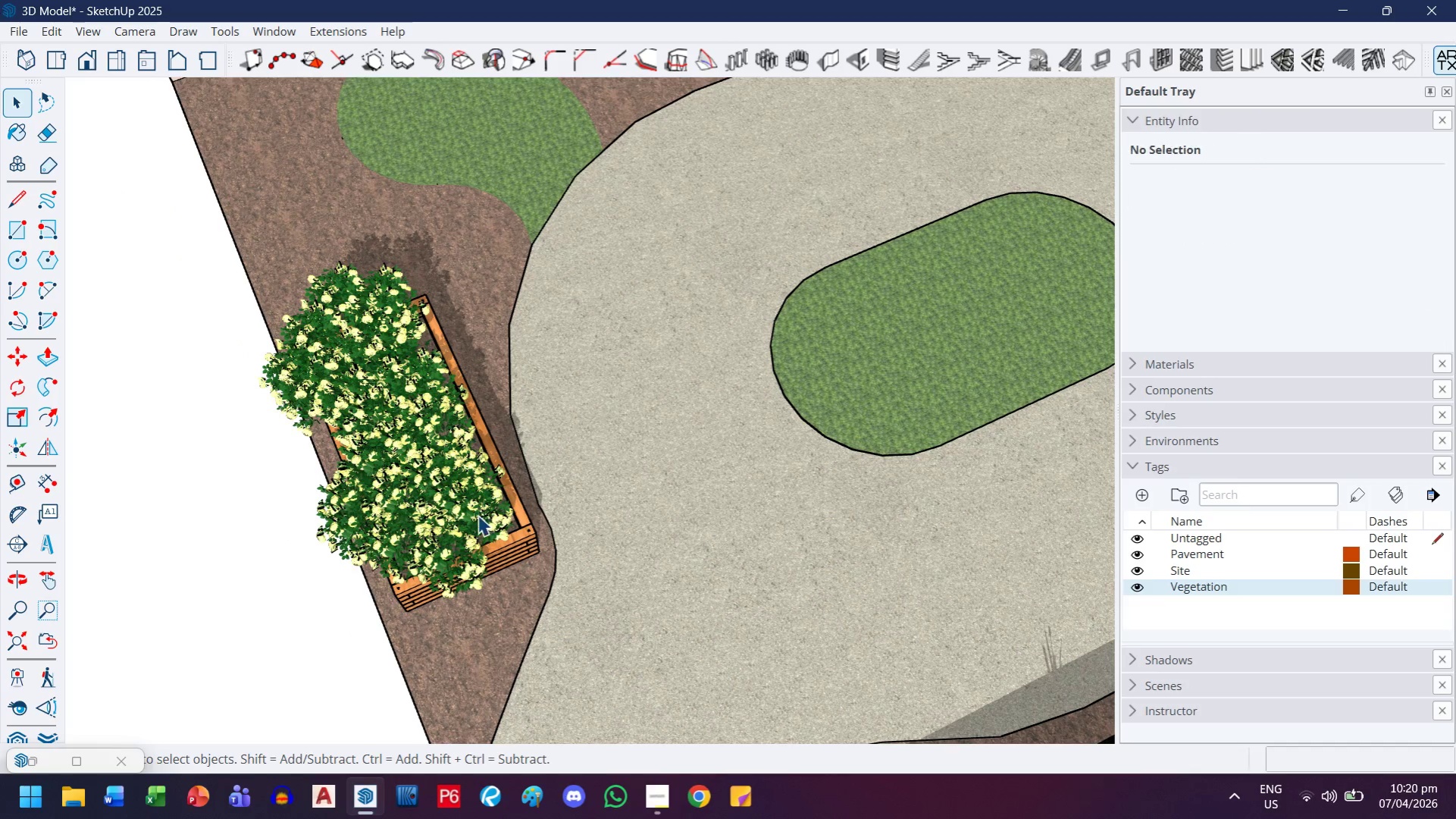 
scroll: coordinate [461, 508], scroll_direction: down, amount: 9.0
 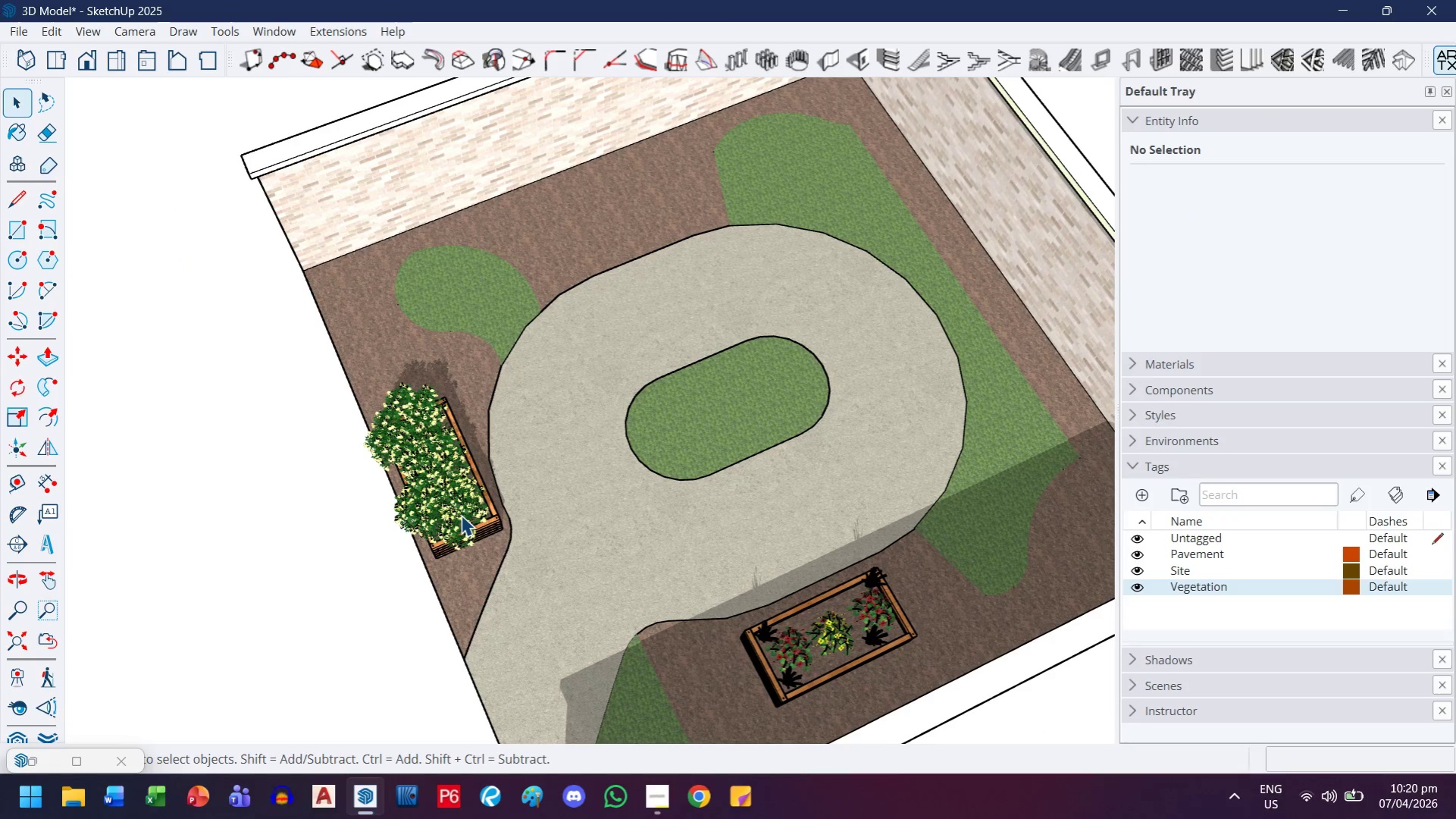 
left_click([461, 516])
 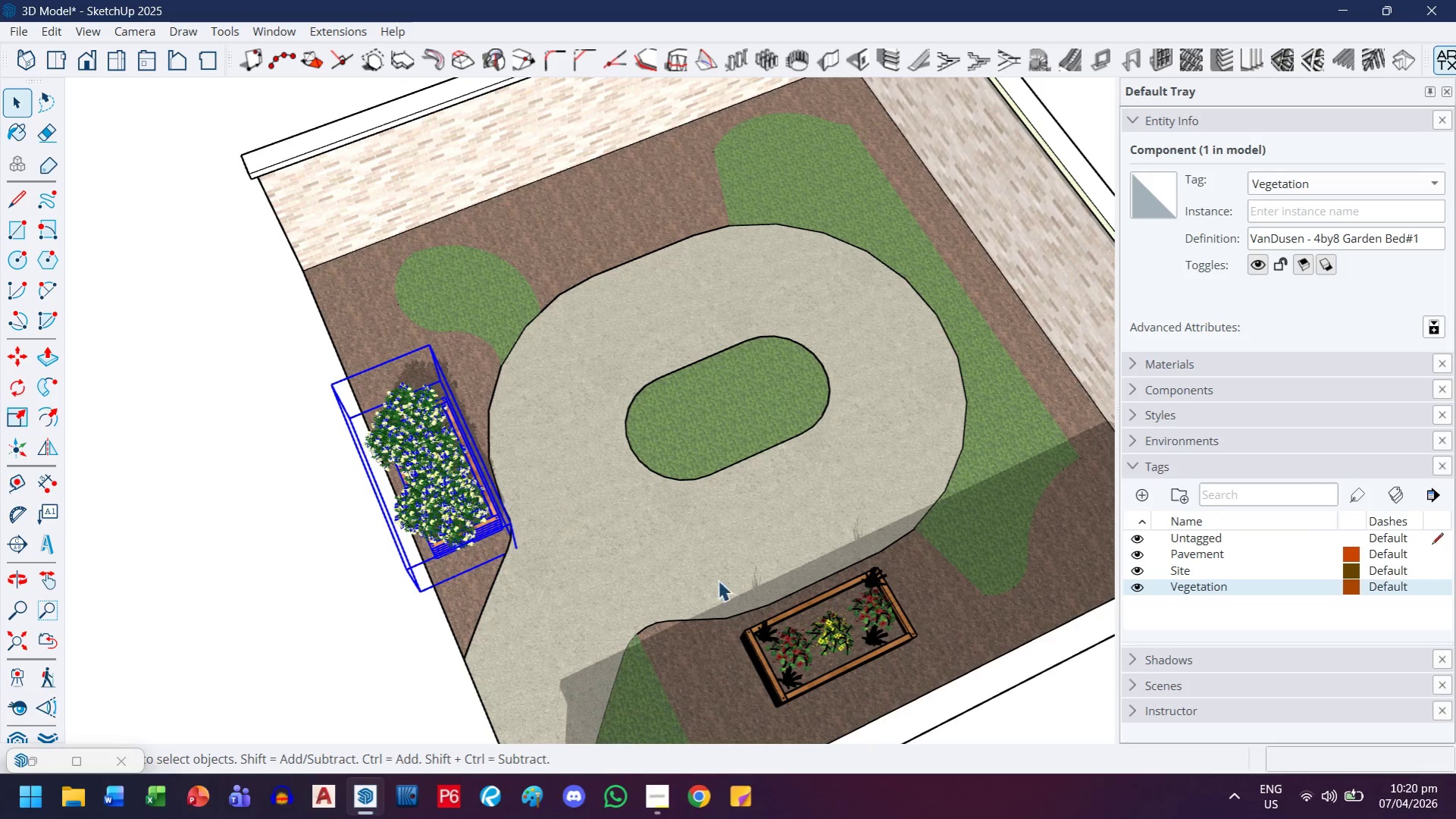 
left_click([828, 635])
 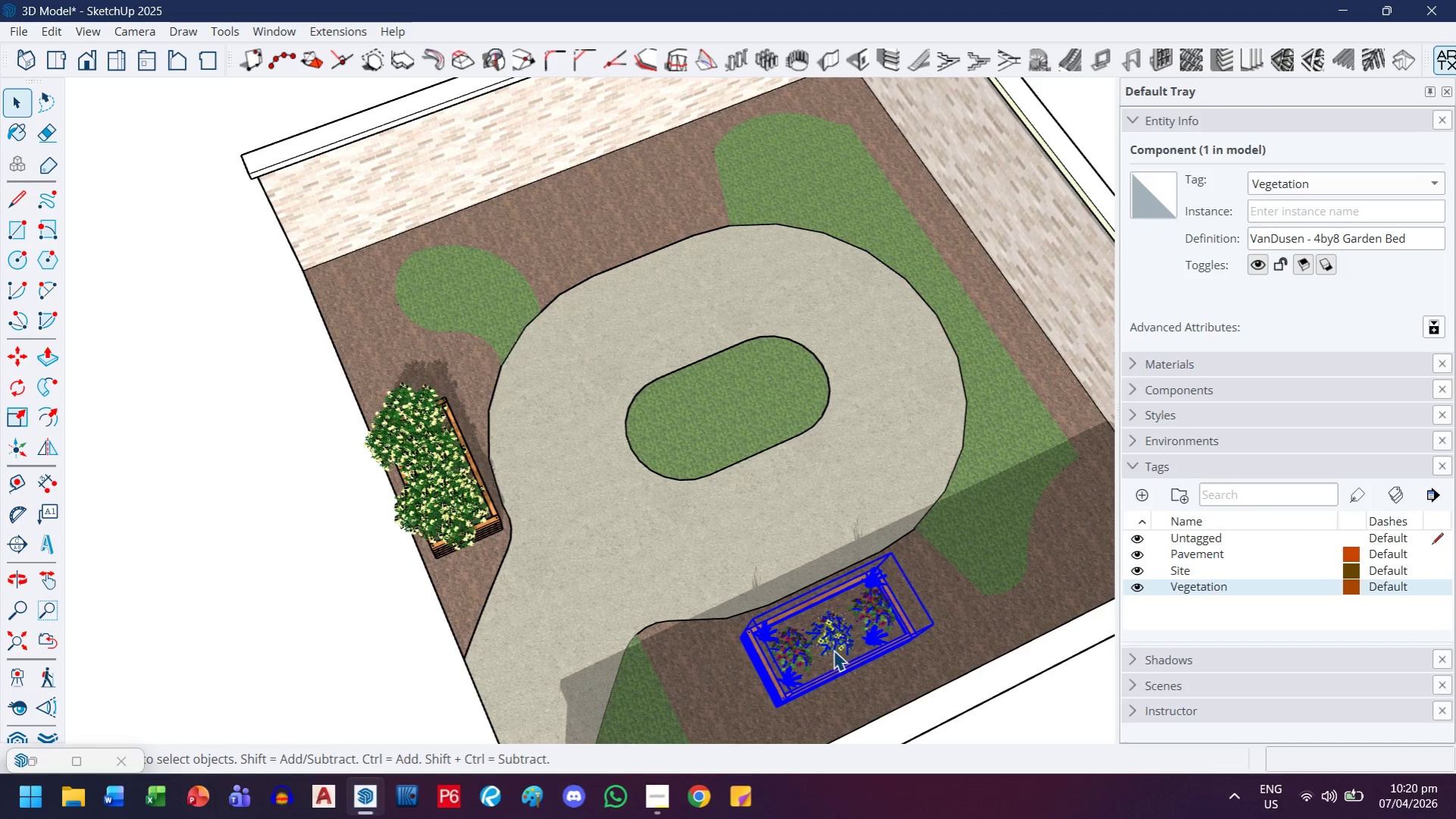 
key(M)
 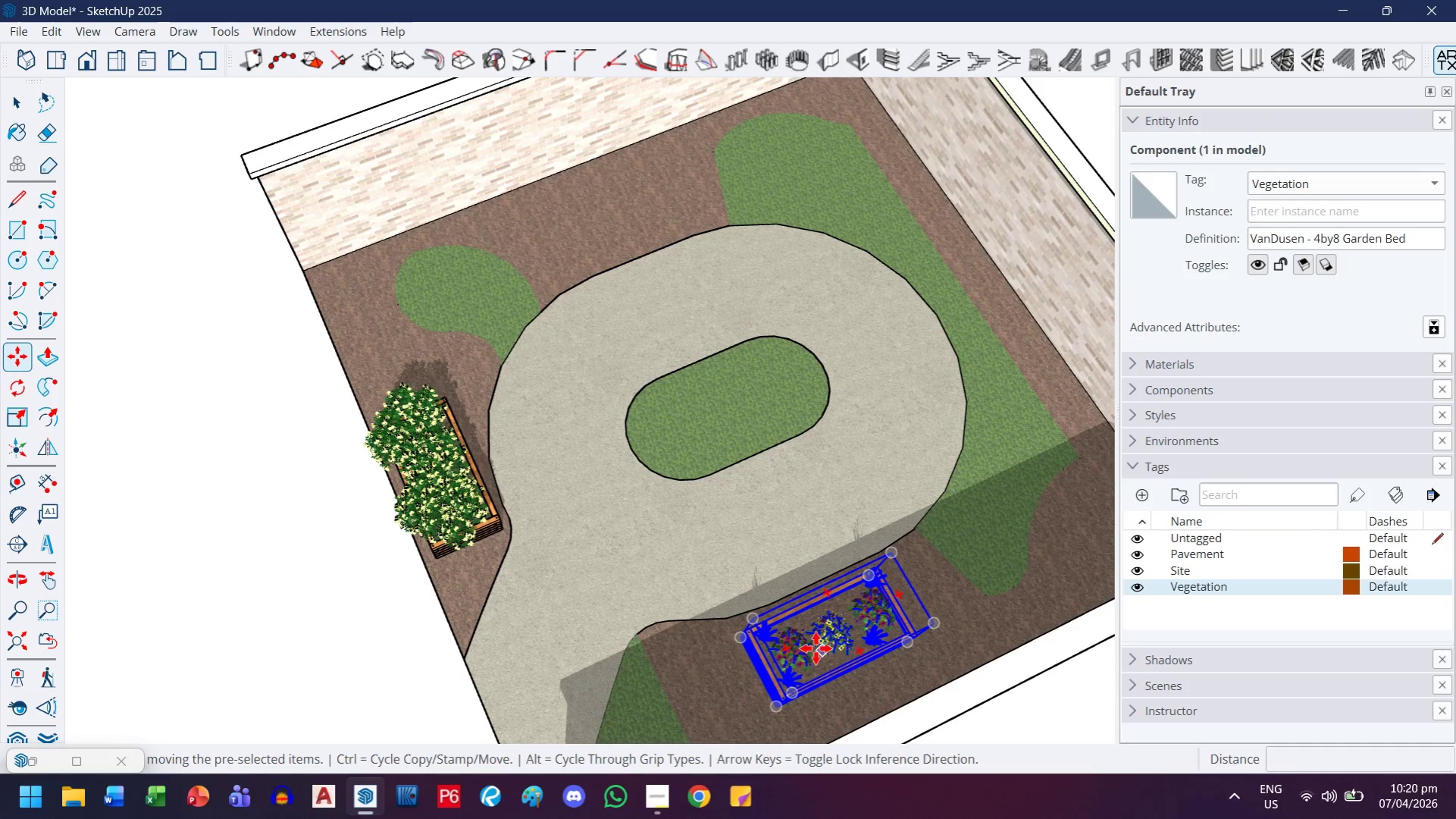 
key(Control+ControlLeft)
 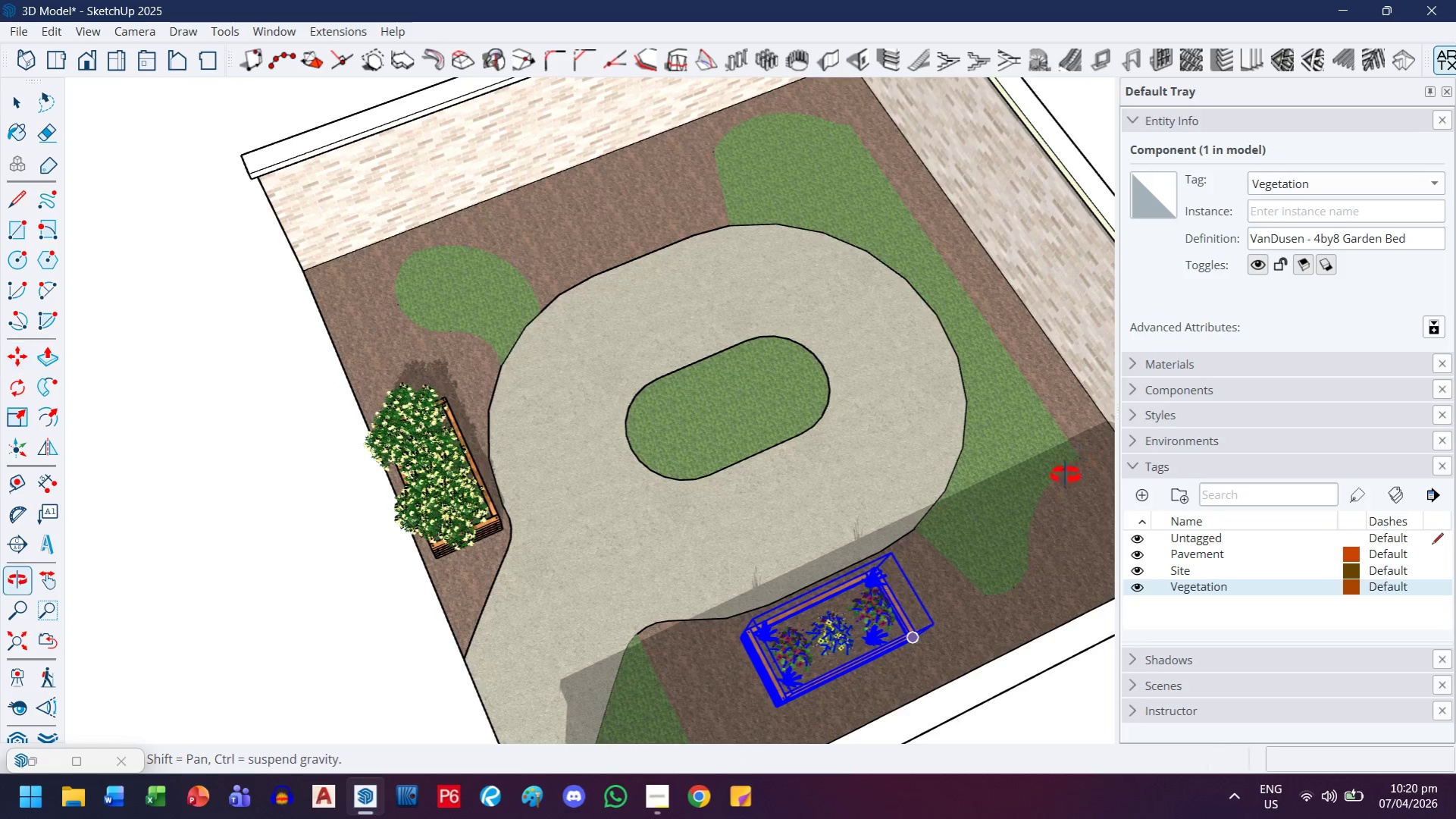 
scroll: coordinate [830, 540], scroll_direction: up, amount: 23.0
 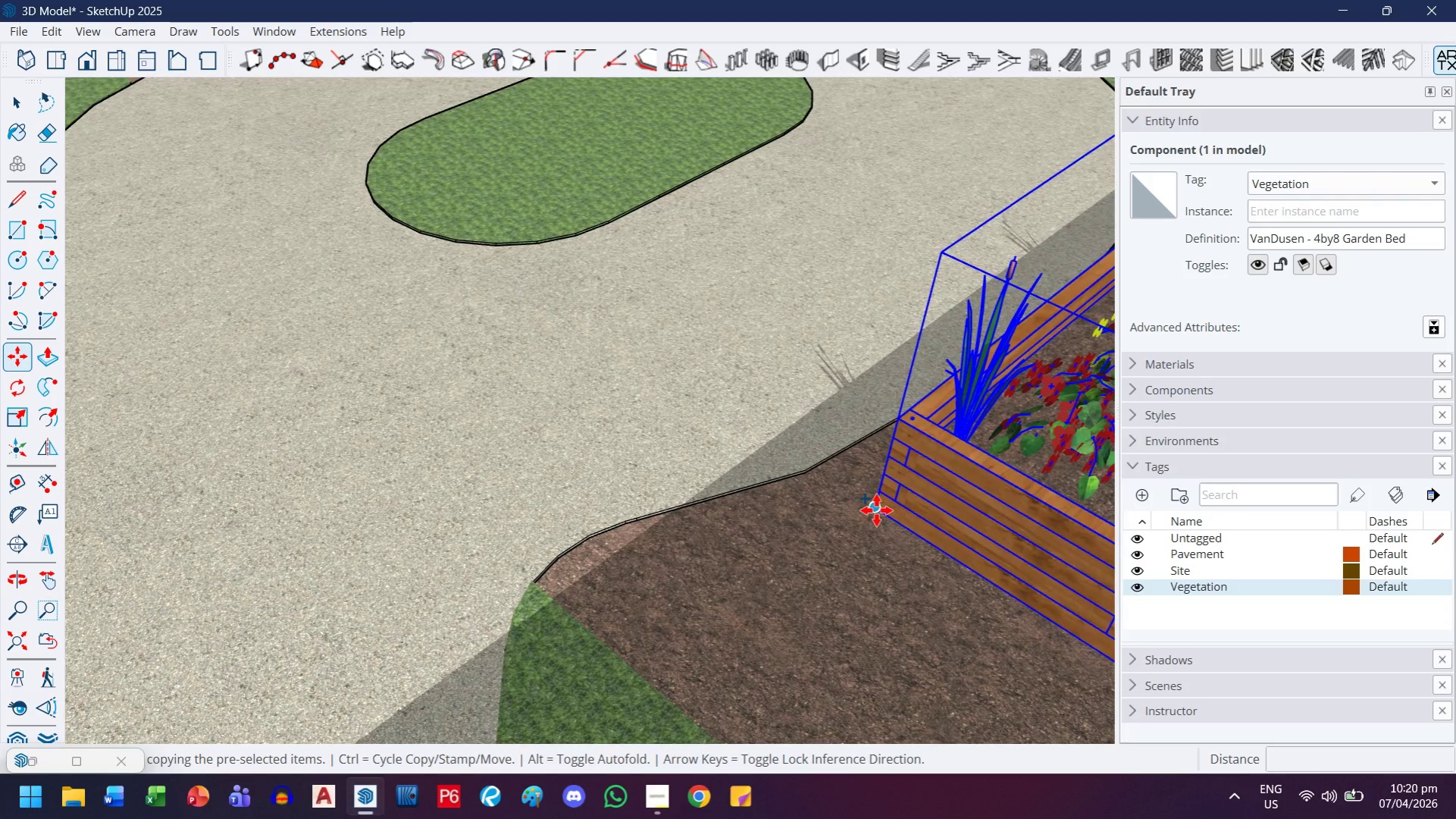 
left_click([876, 510])
 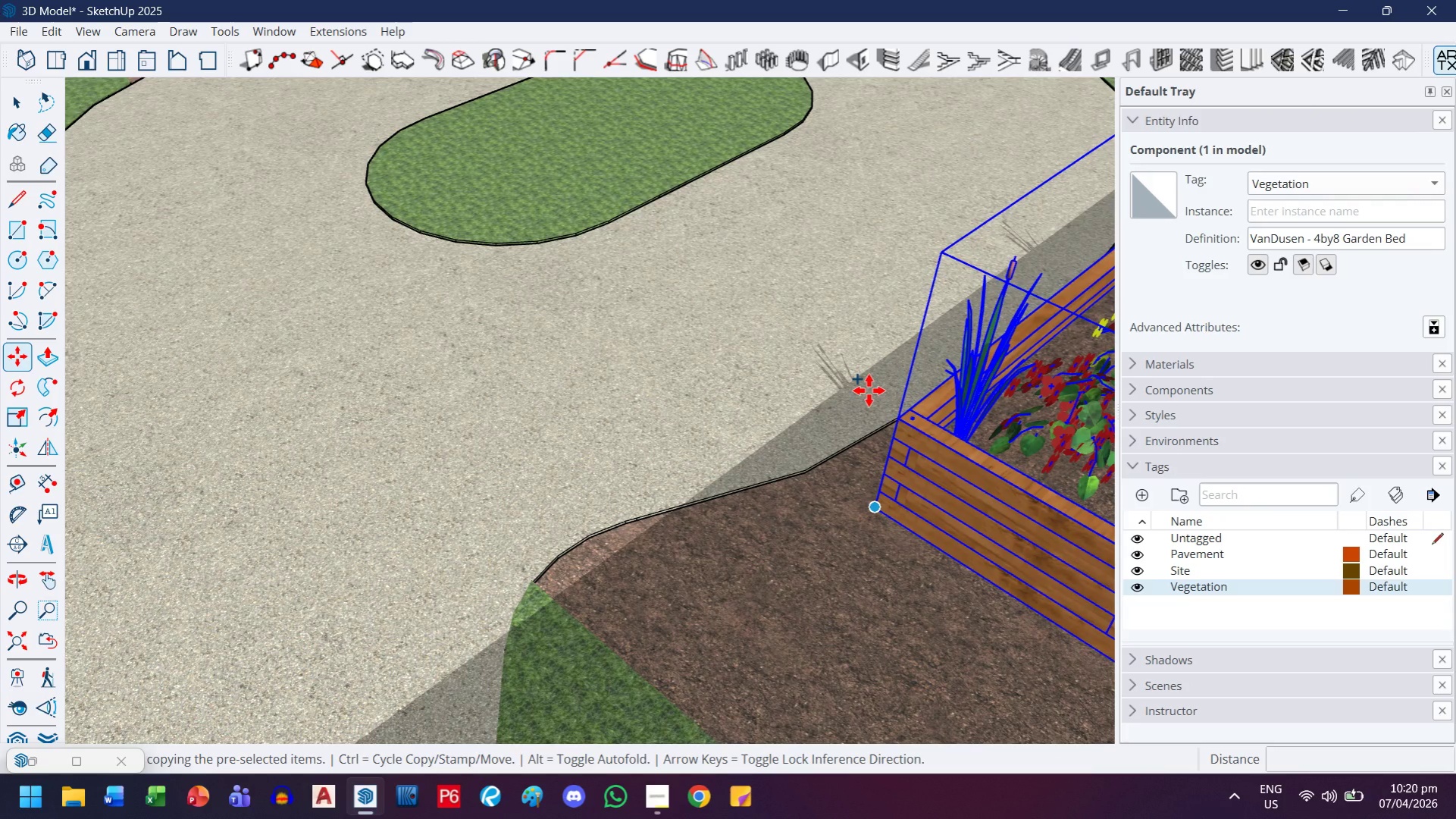 
key(H)
 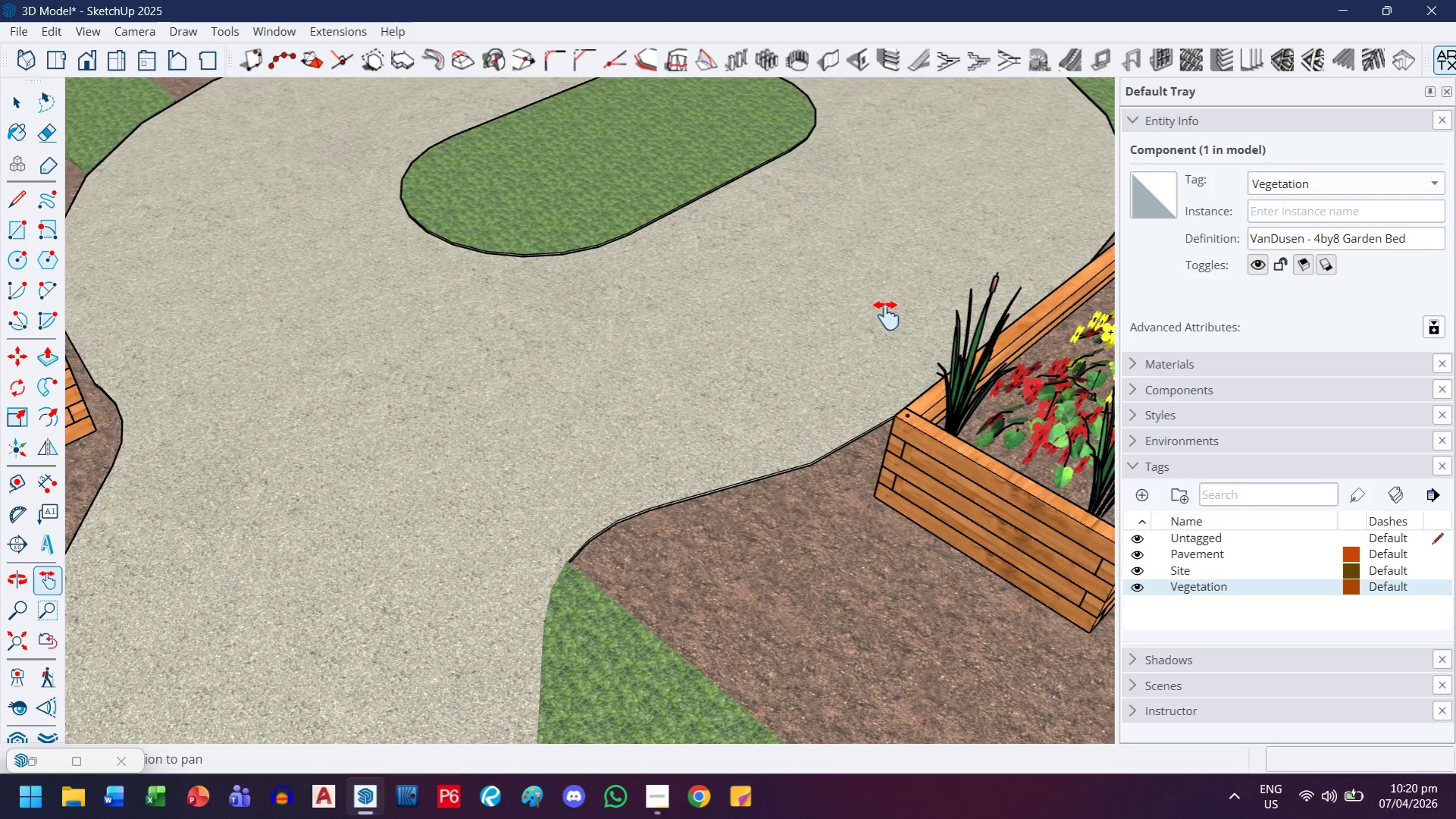 
left_click_drag(start_coordinate=[885, 318], to_coordinate=[672, 656])
 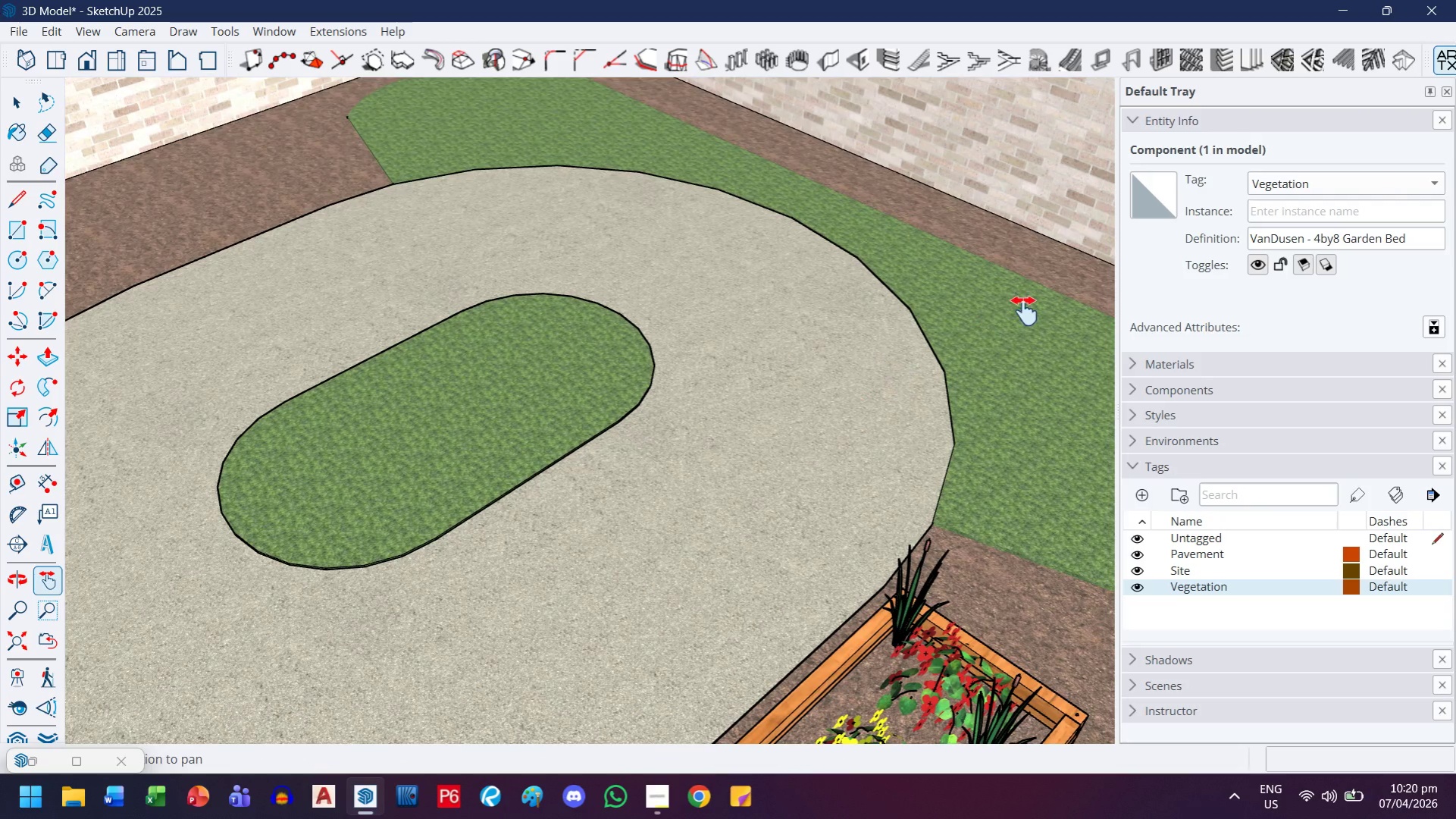 
scroll: coordinate [865, 393], scroll_direction: down, amount: 13.0
 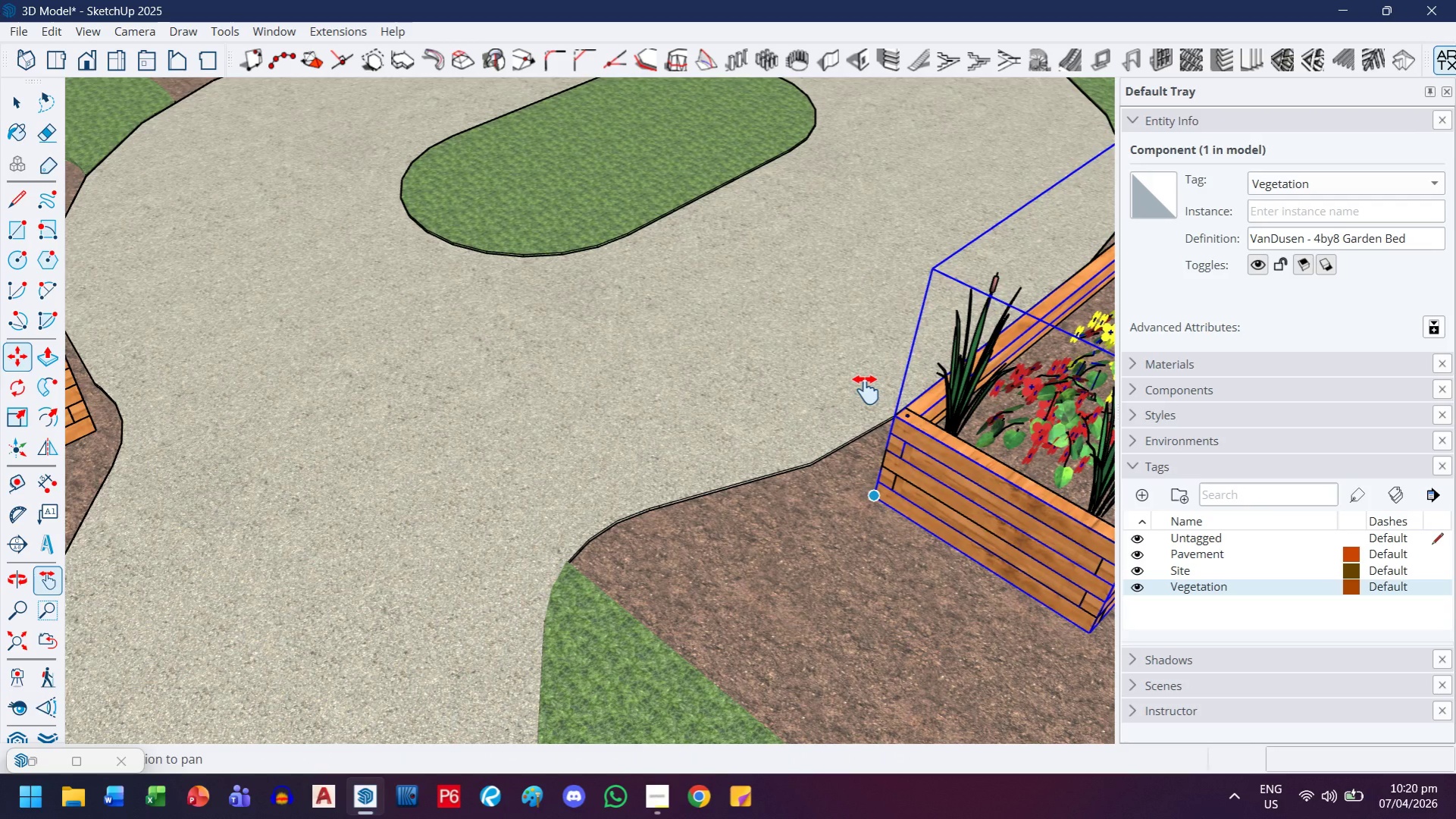 
scroll: coordinate [1023, 313], scroll_direction: up, amount: 5.0
 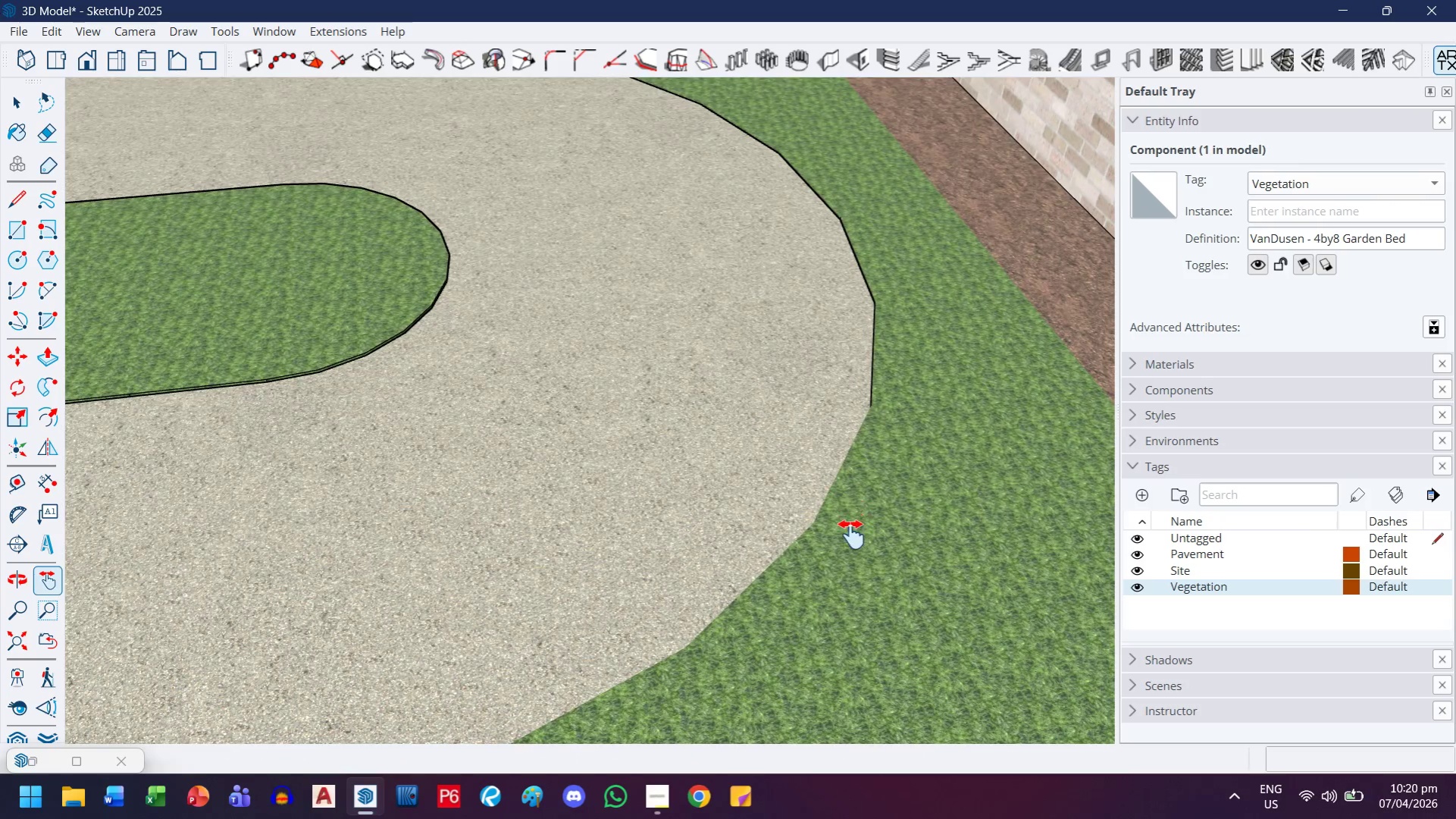 
key(Escape)
 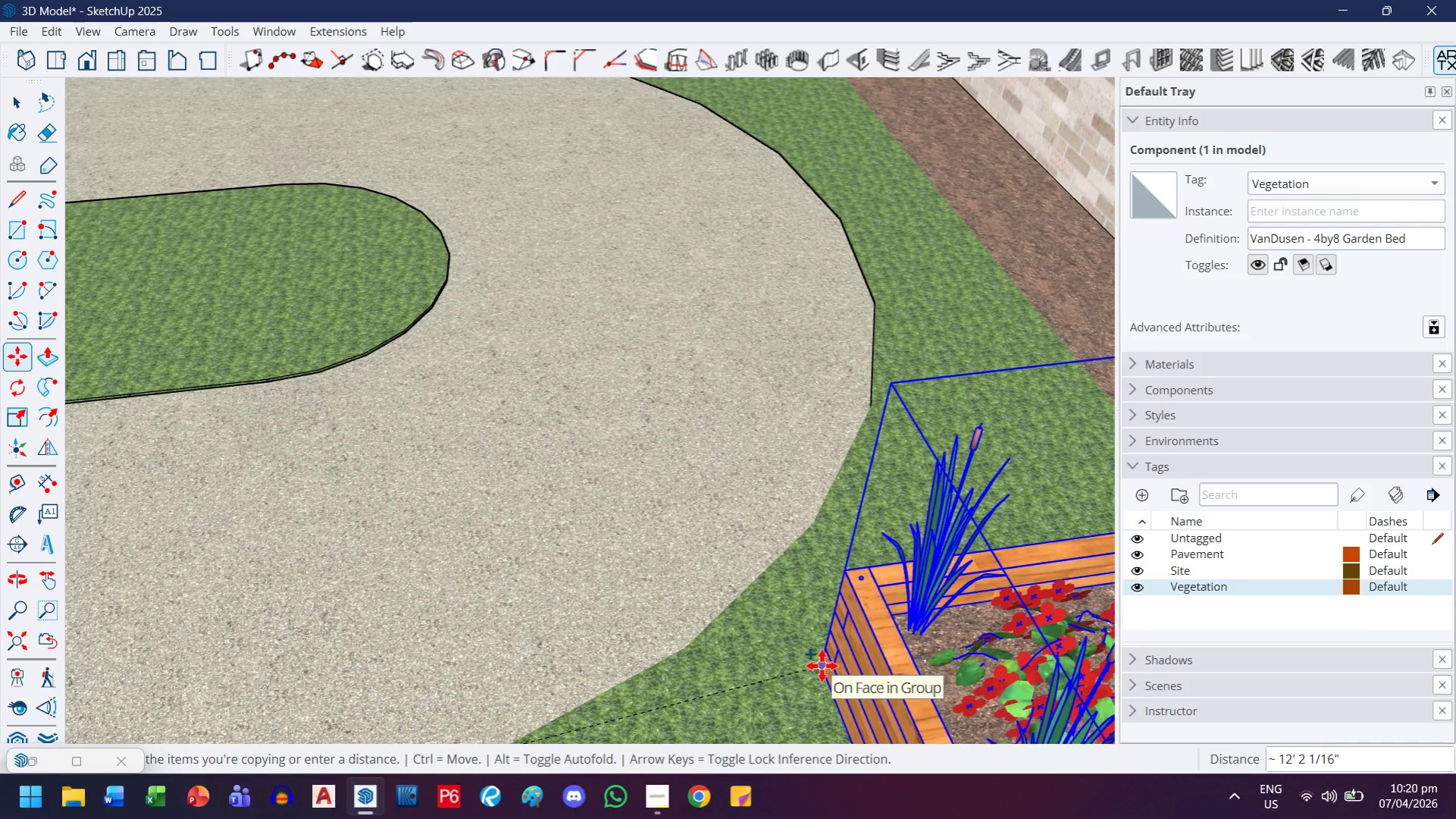 
left_click([822, 666])
 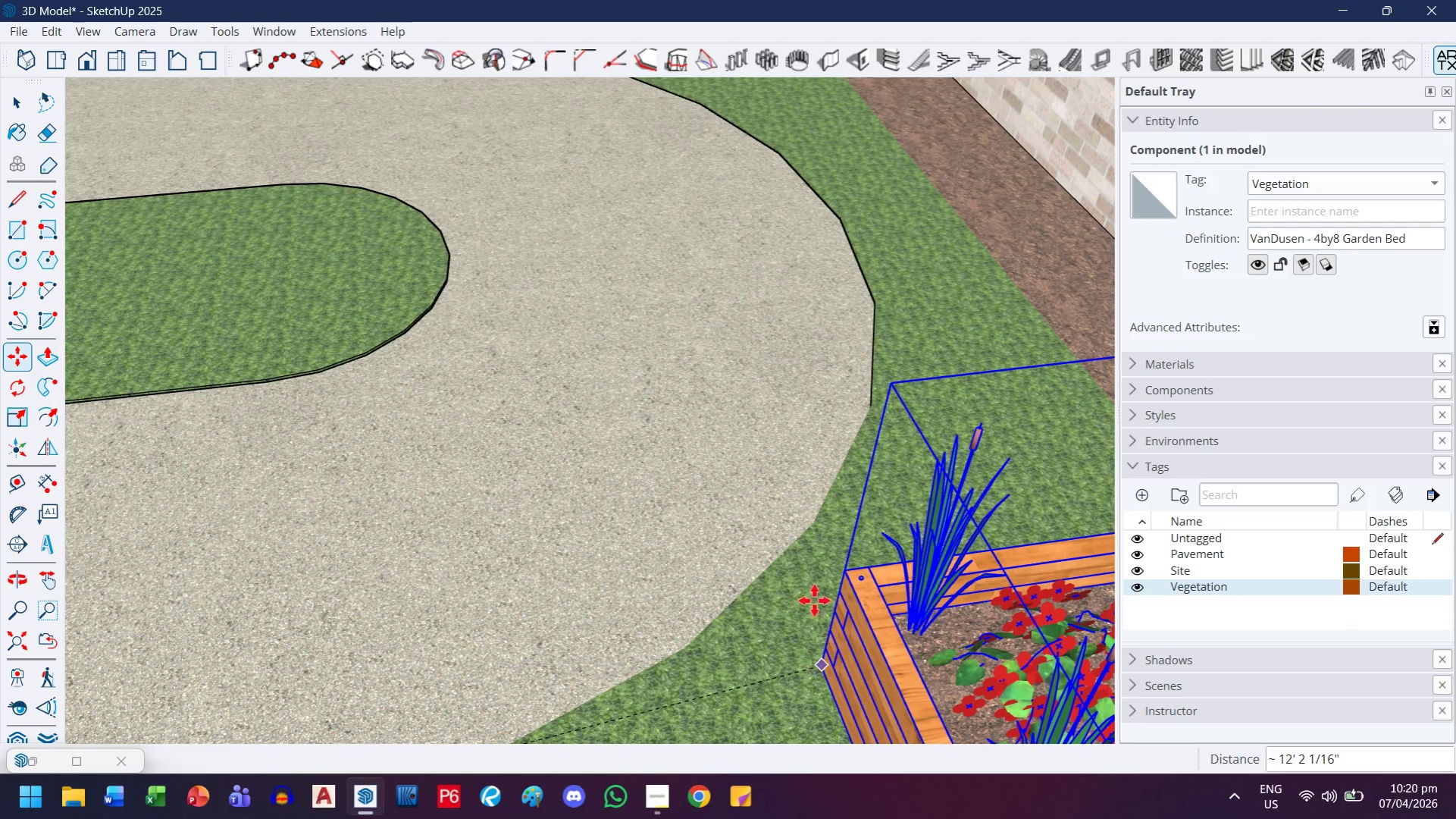 
scroll: coordinate [802, 506], scroll_direction: down, amount: 27.0
 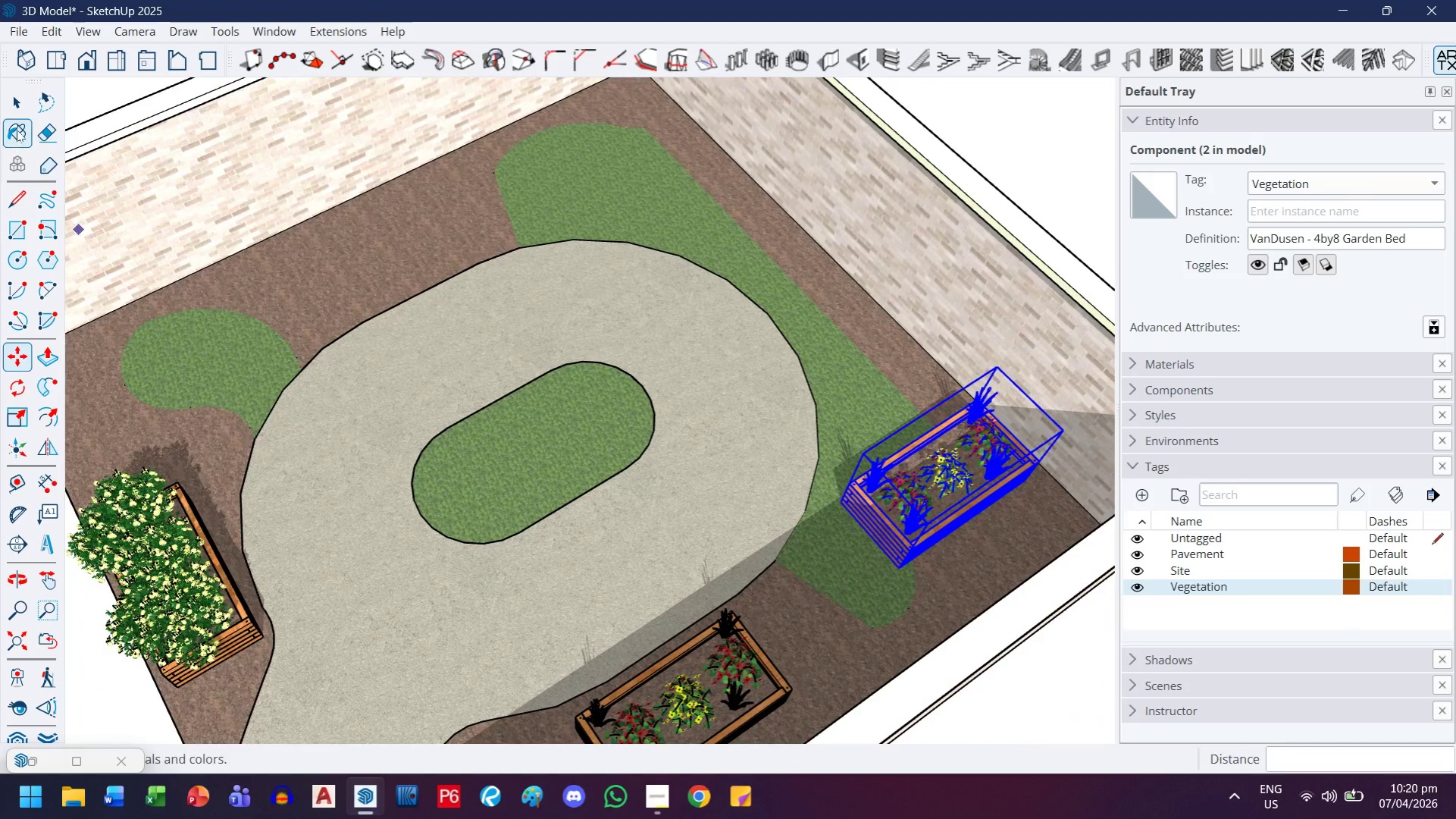 
left_click([20, 109])
 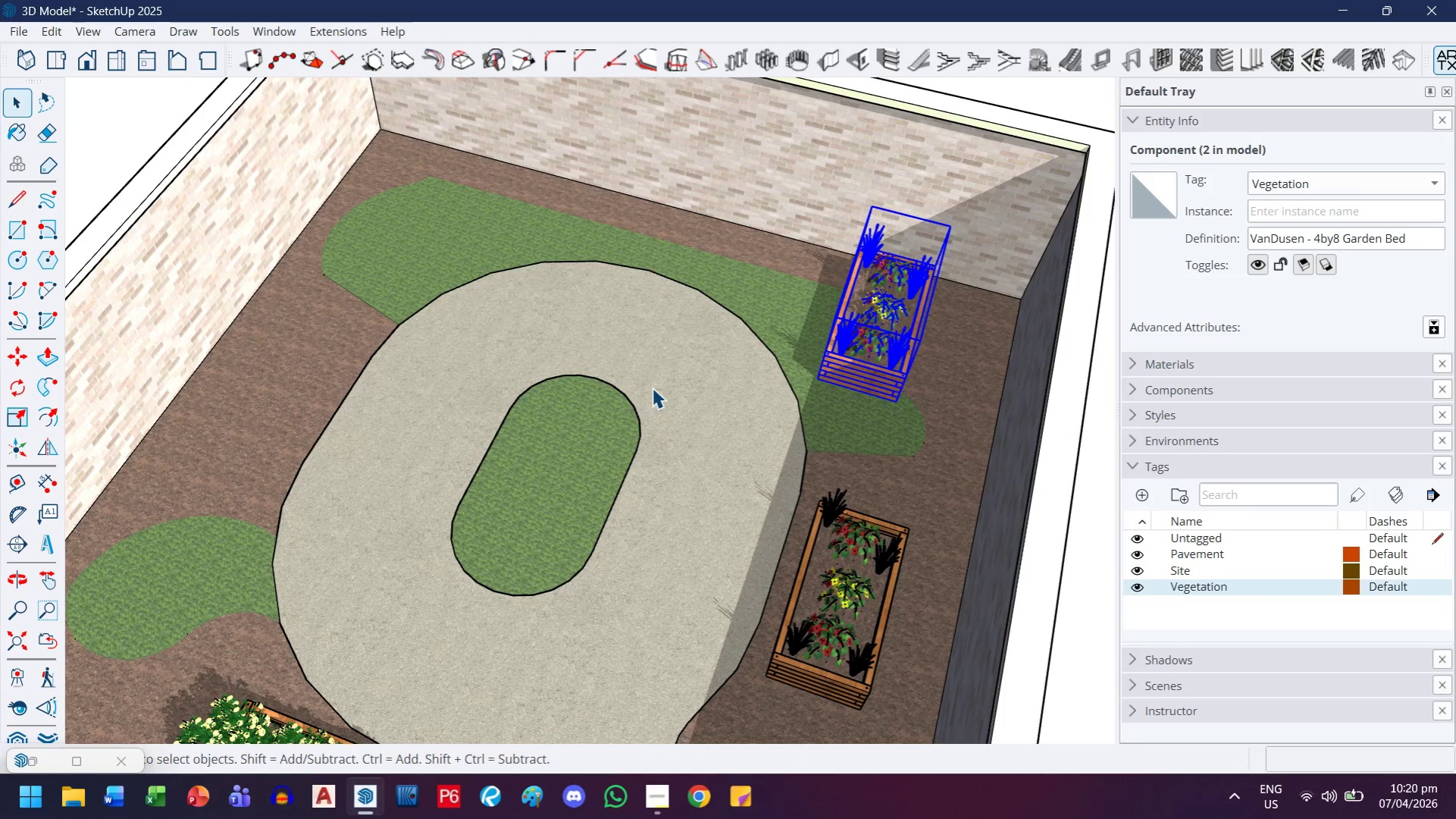 
scroll: coordinate [886, 346], scroll_direction: up, amount: 4.0
 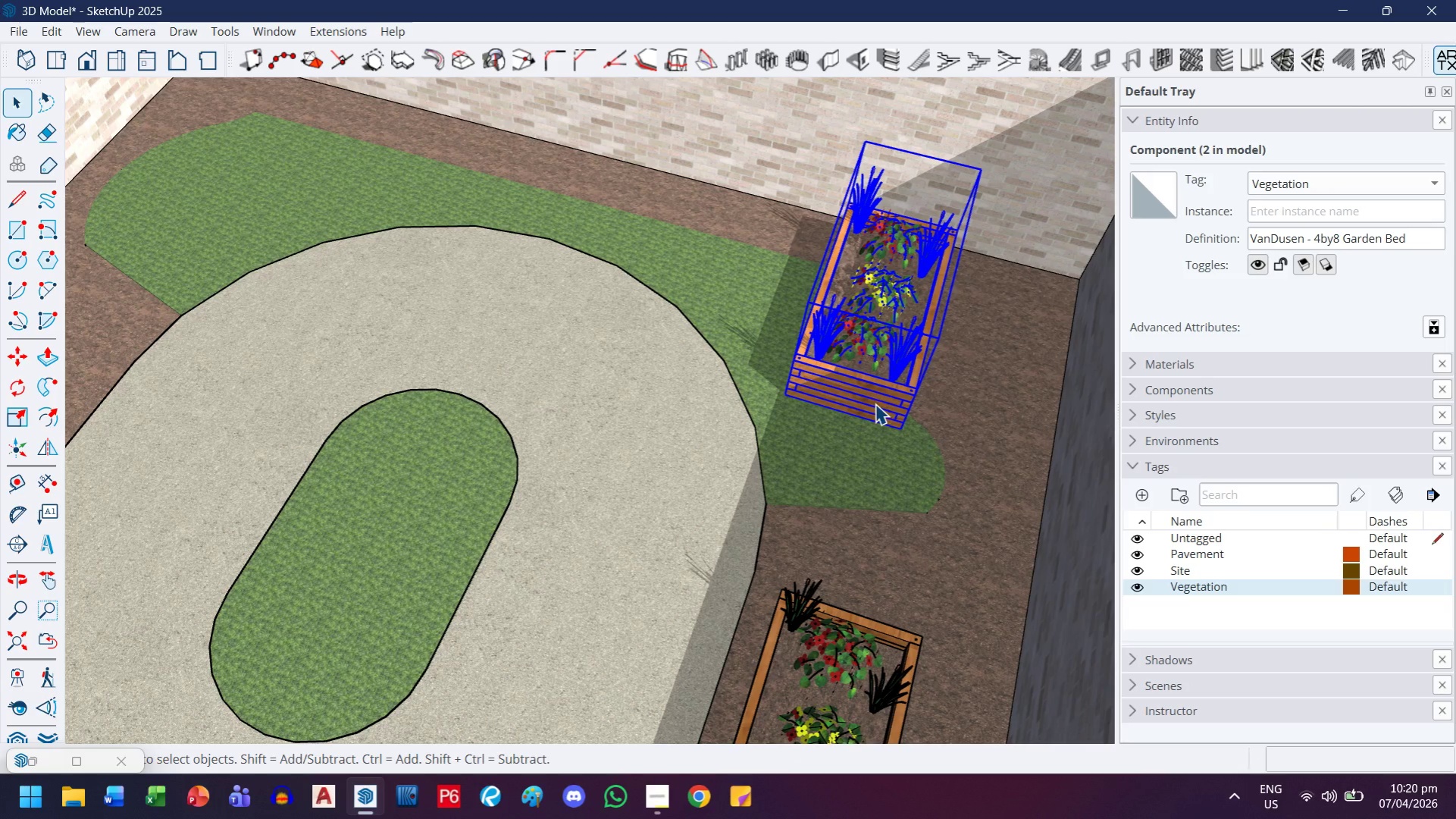 
key(M)
 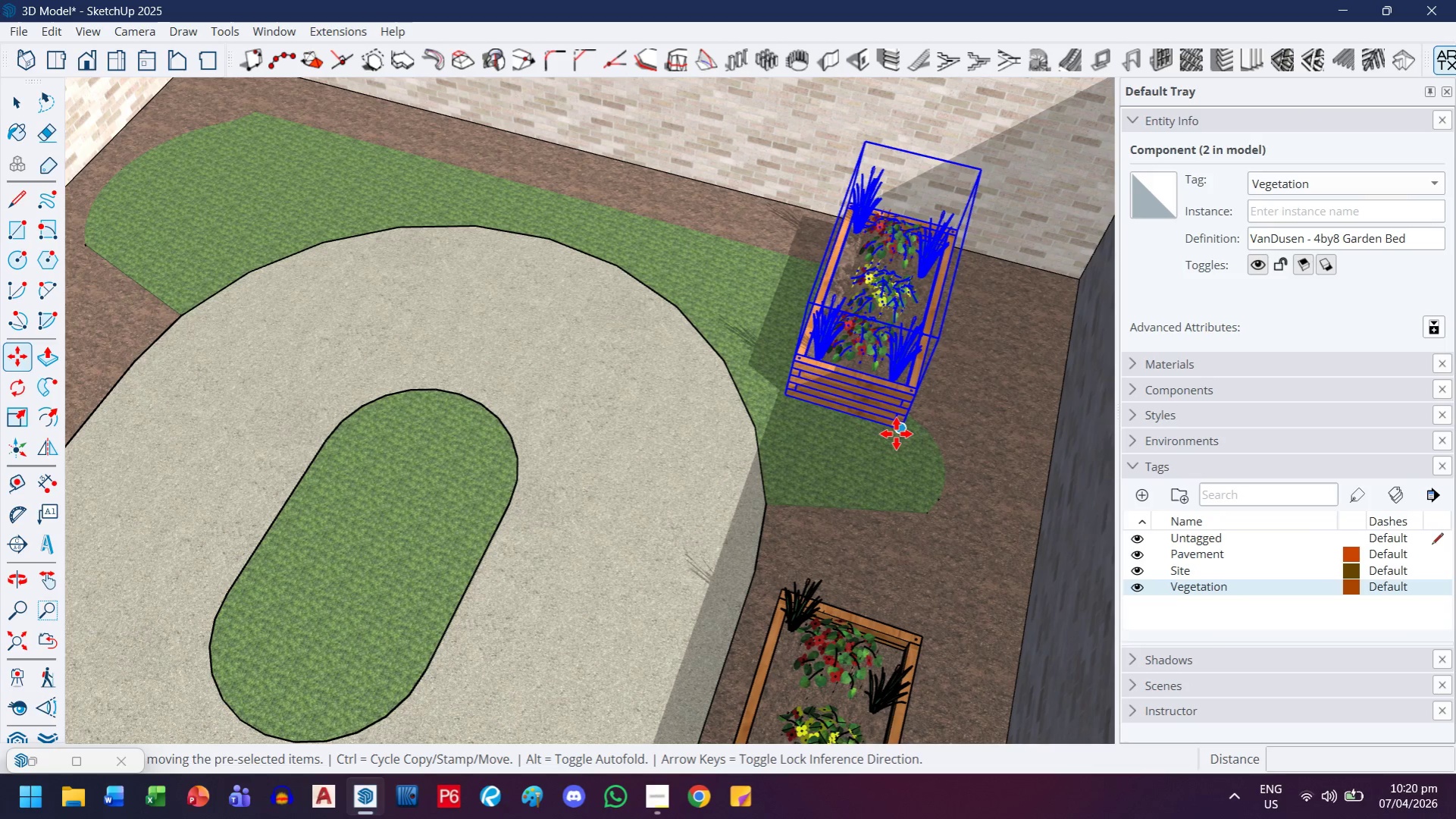 
left_click_drag(start_coordinate=[896, 434], to_coordinate=[885, 429])
 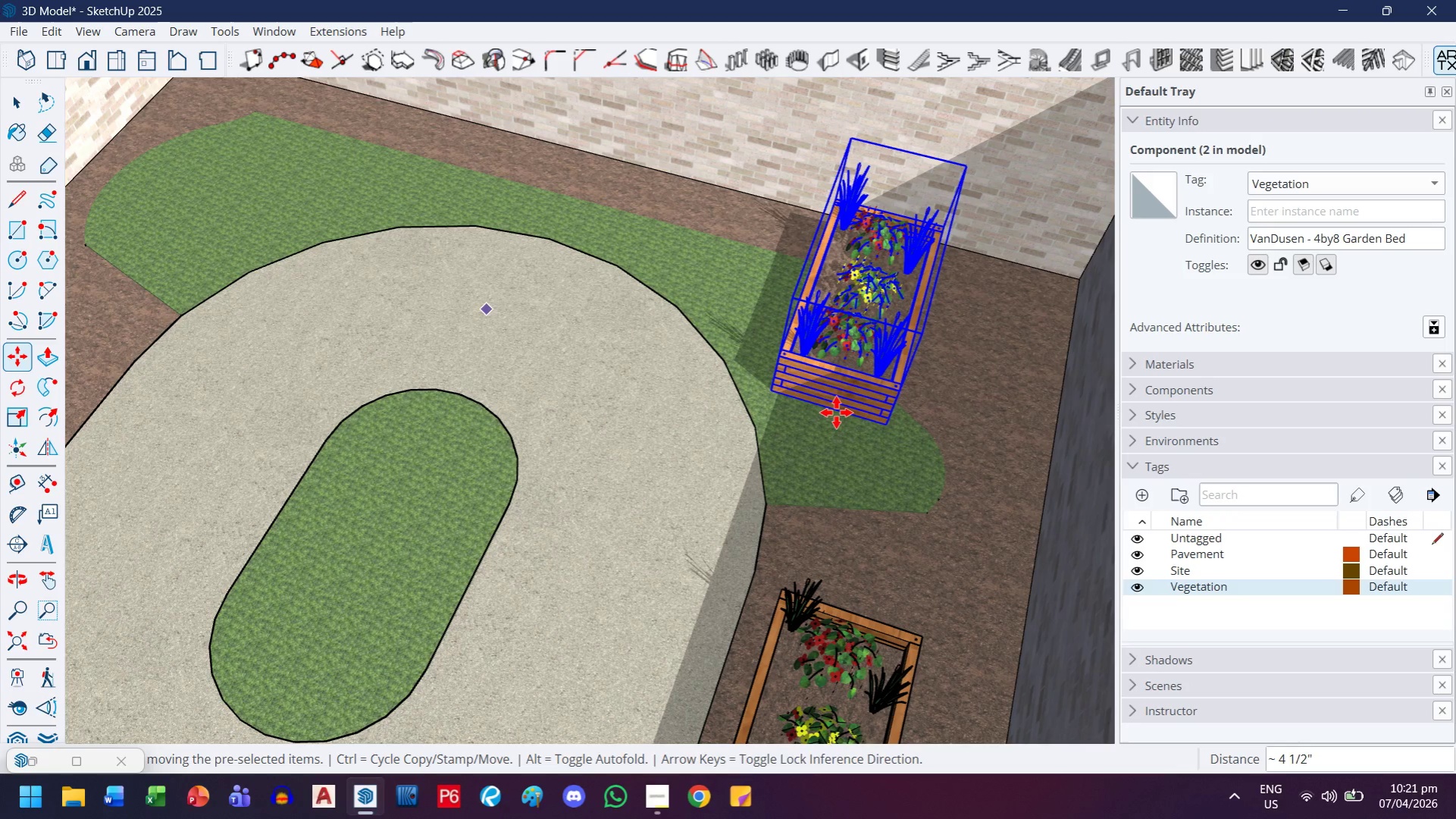 
left_click([886, 431])
 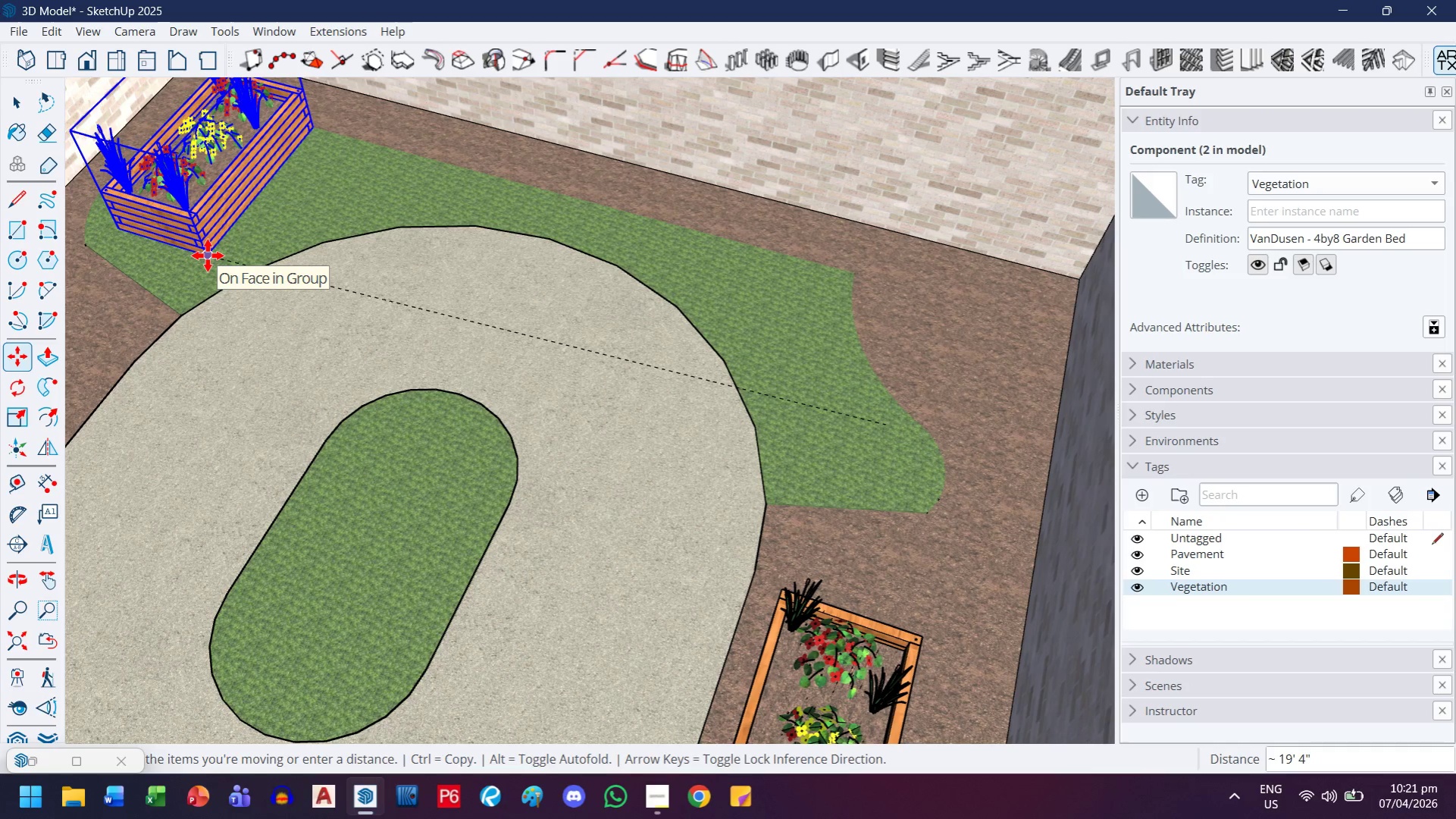 
key(H)
 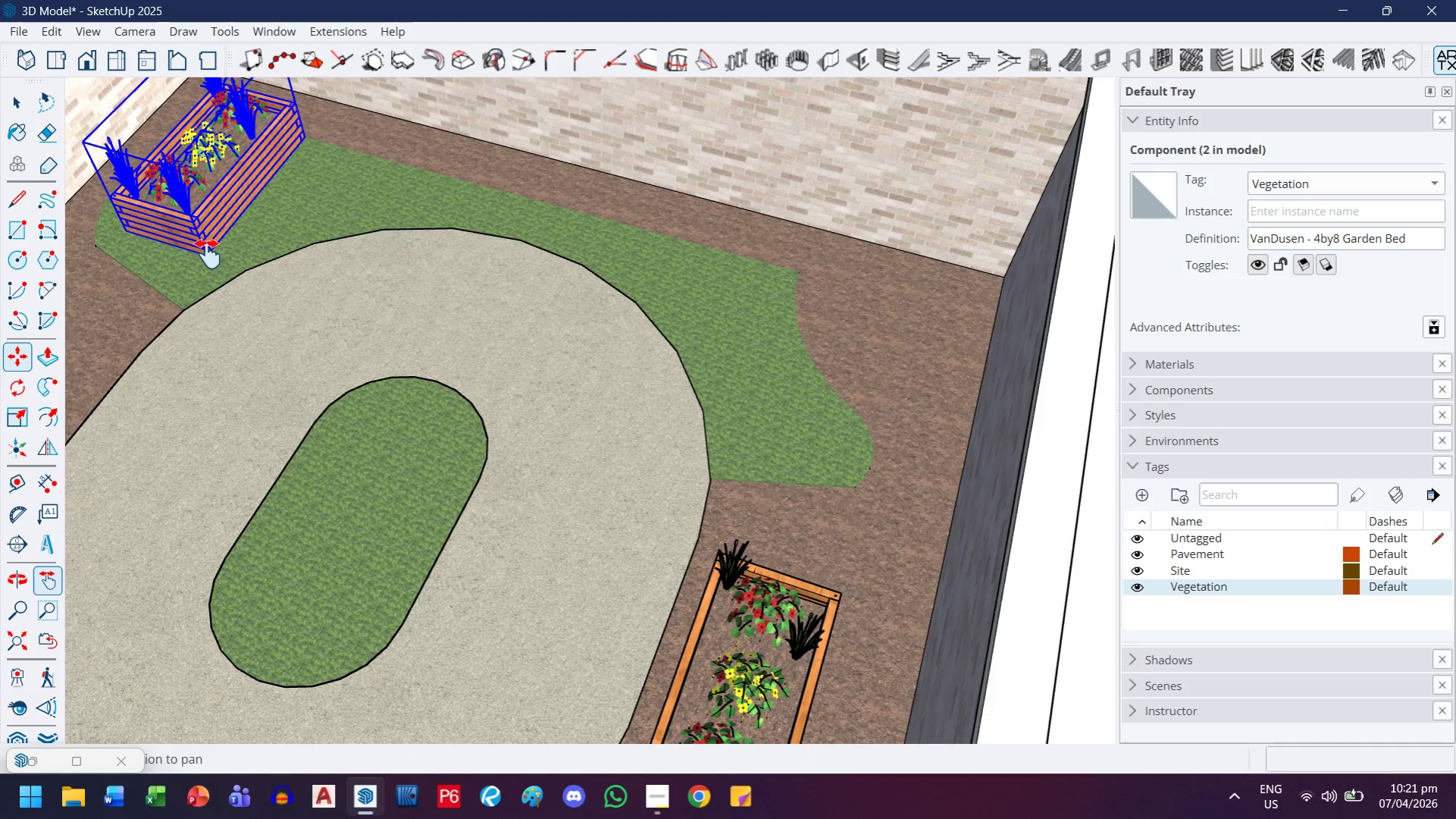 
left_click_drag(start_coordinate=[208, 254], to_coordinate=[308, 344])
 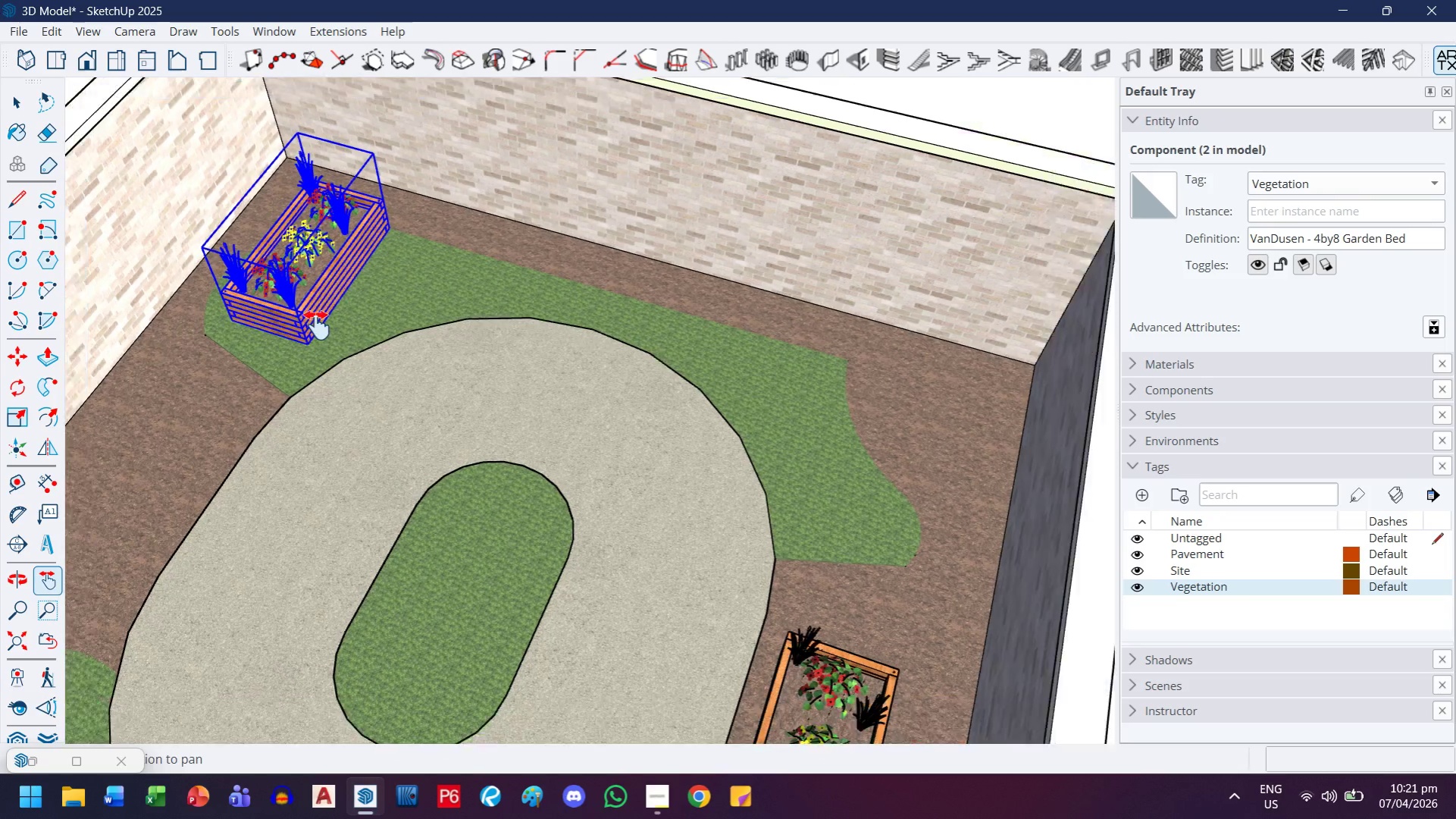 
scroll: coordinate [208, 256], scroll_direction: down, amount: 1.0
 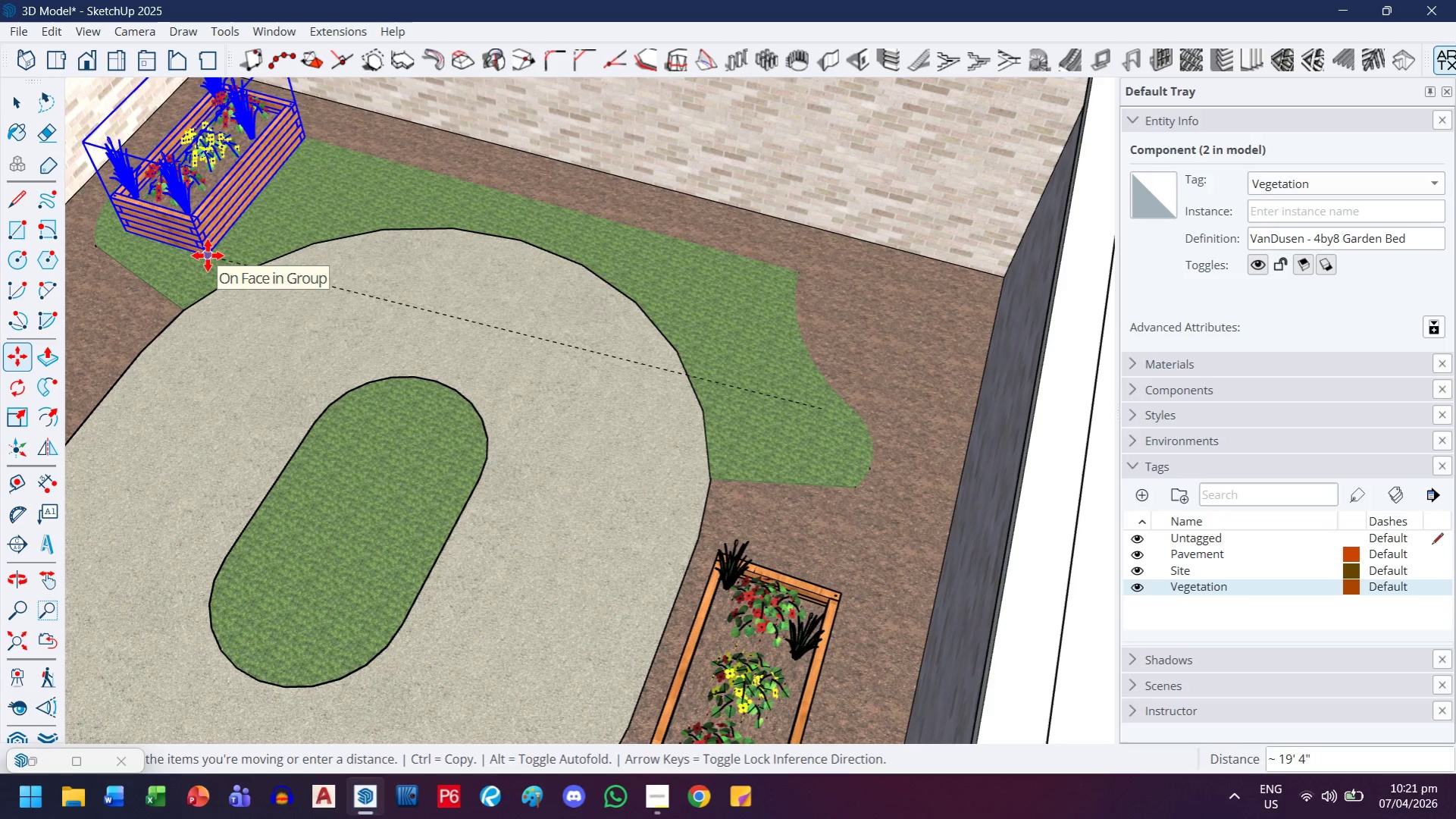 
key(Escape)
 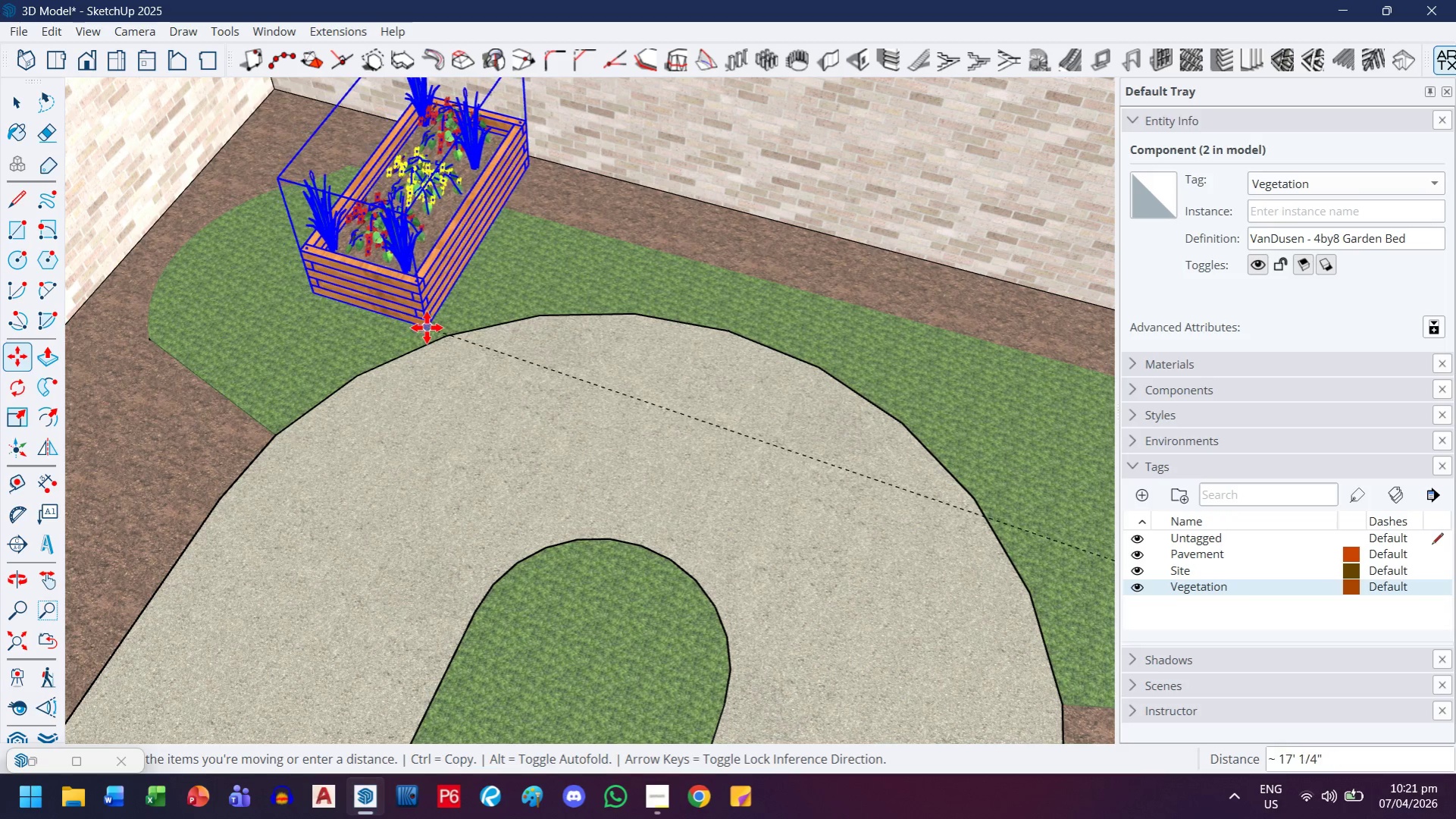 
scroll: coordinate [317, 325], scroll_direction: up, amount: 3.0
 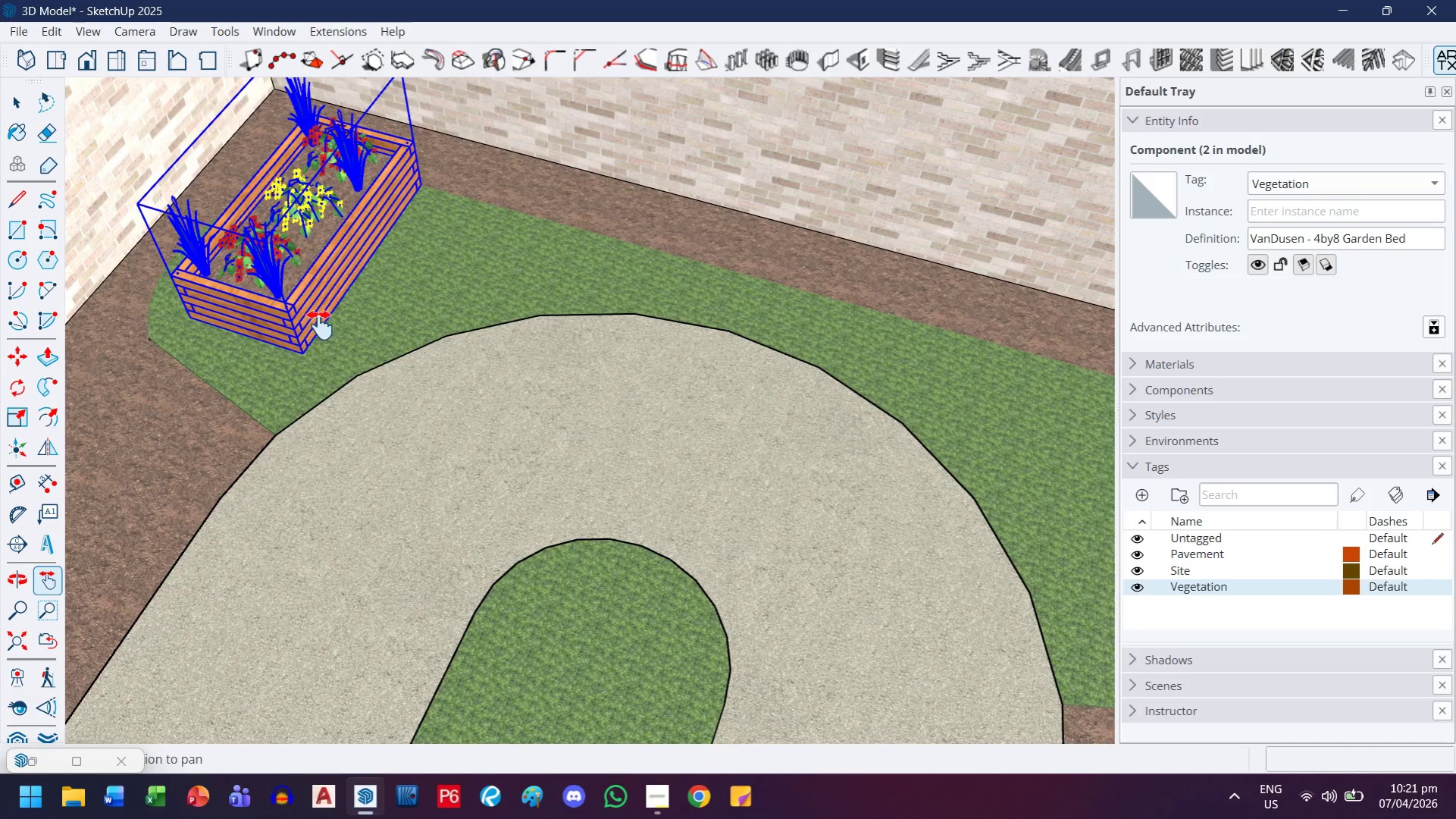 
left_click([427, 328])
 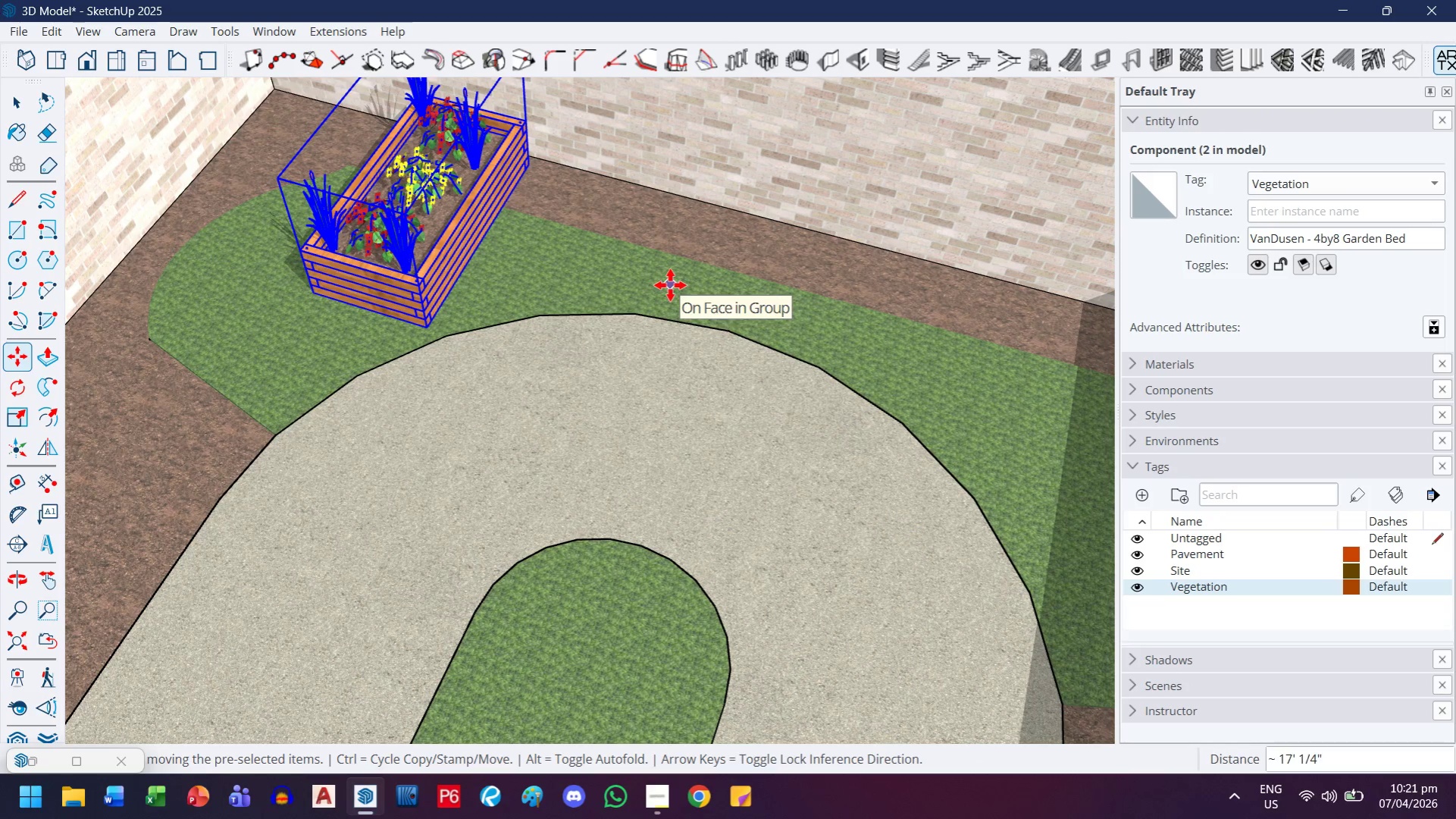 
scroll: coordinate [130, 266], scroll_direction: down, amount: 3.0
 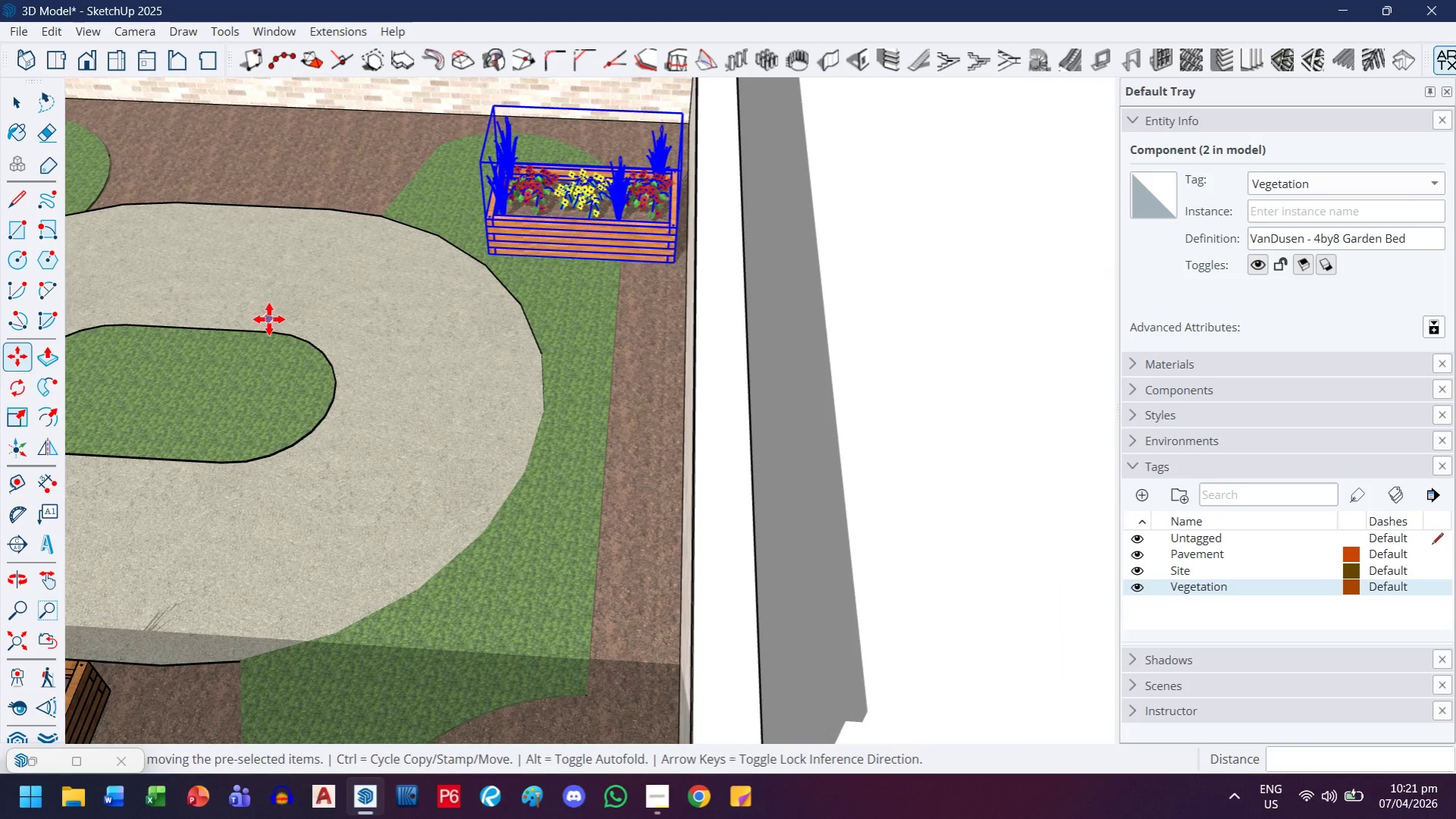 
key(H)
 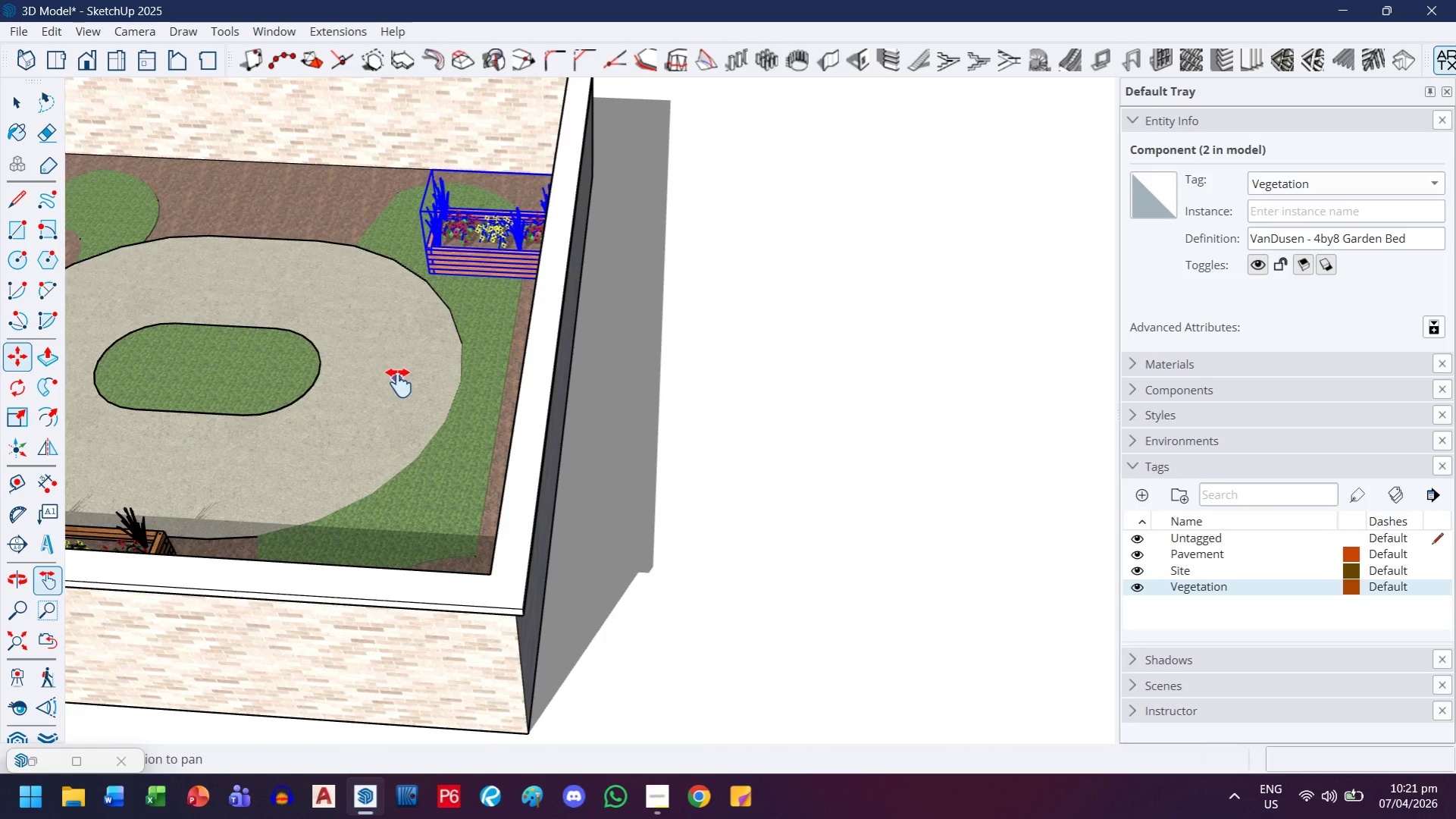 
left_click_drag(start_coordinate=[396, 383], to_coordinate=[797, 415])
 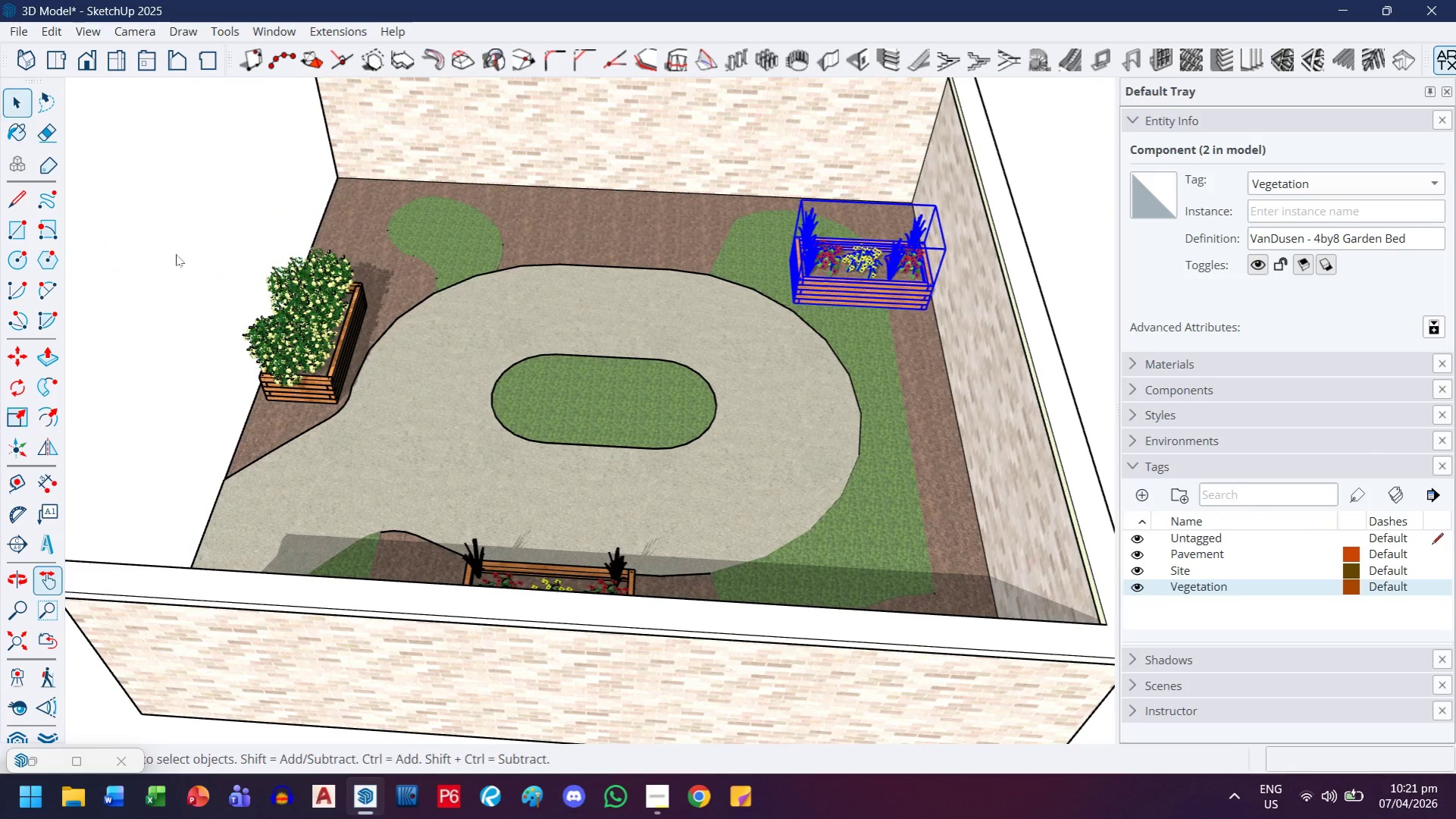 
scroll: coordinate [290, 322], scroll_direction: down, amount: 4.0
 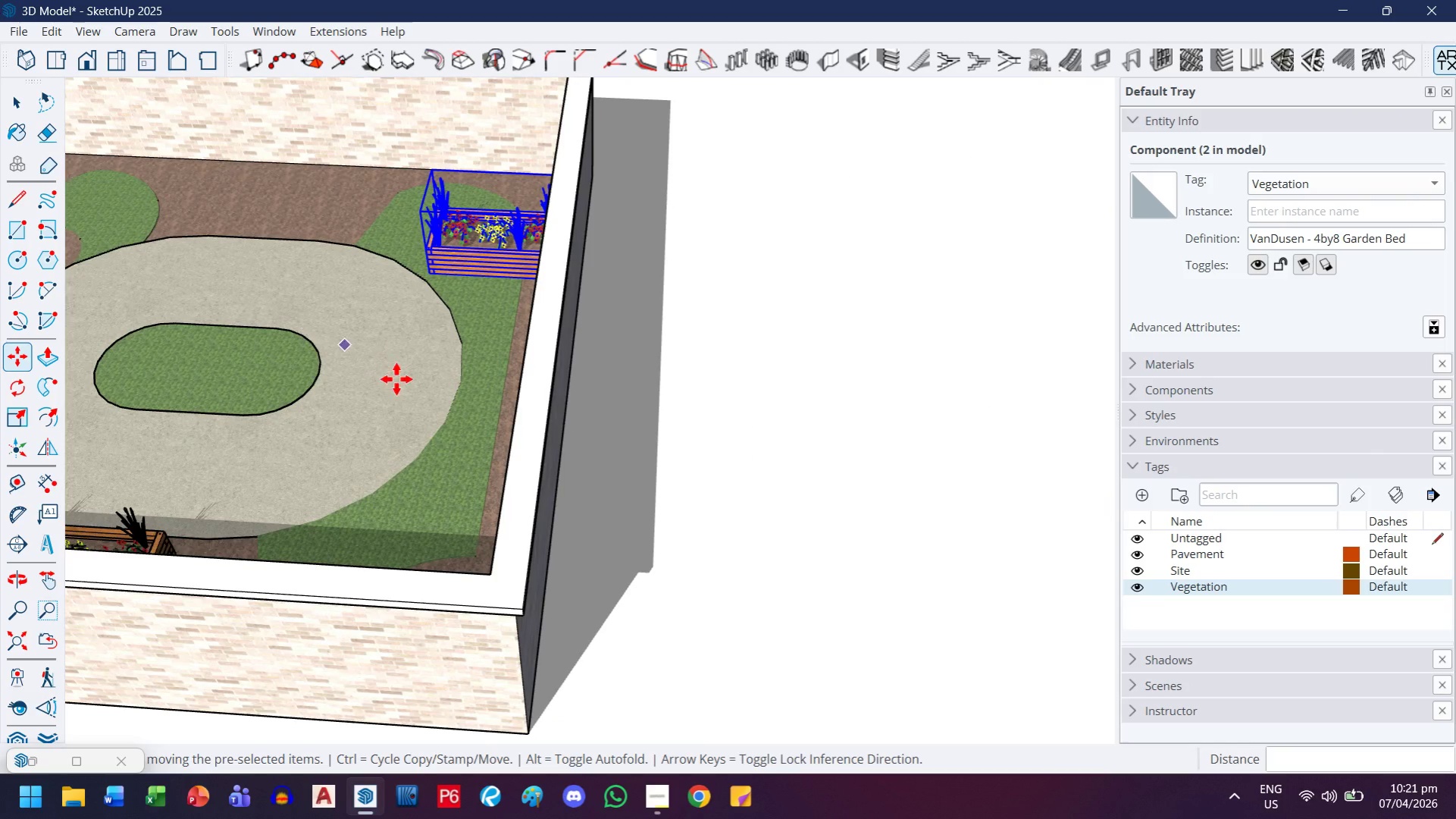 
double_click([298, 375])
 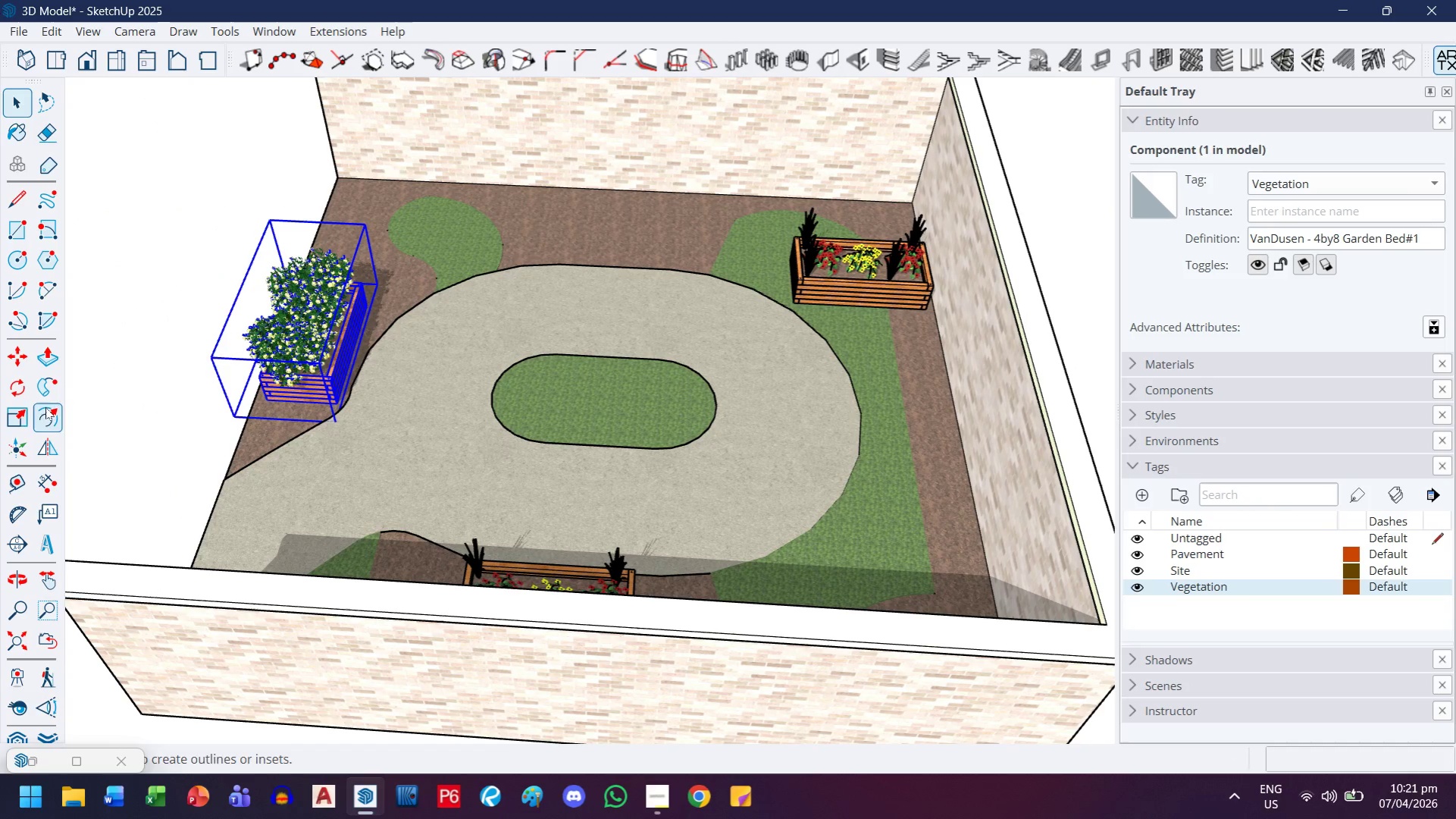 
left_click([8, 389])
 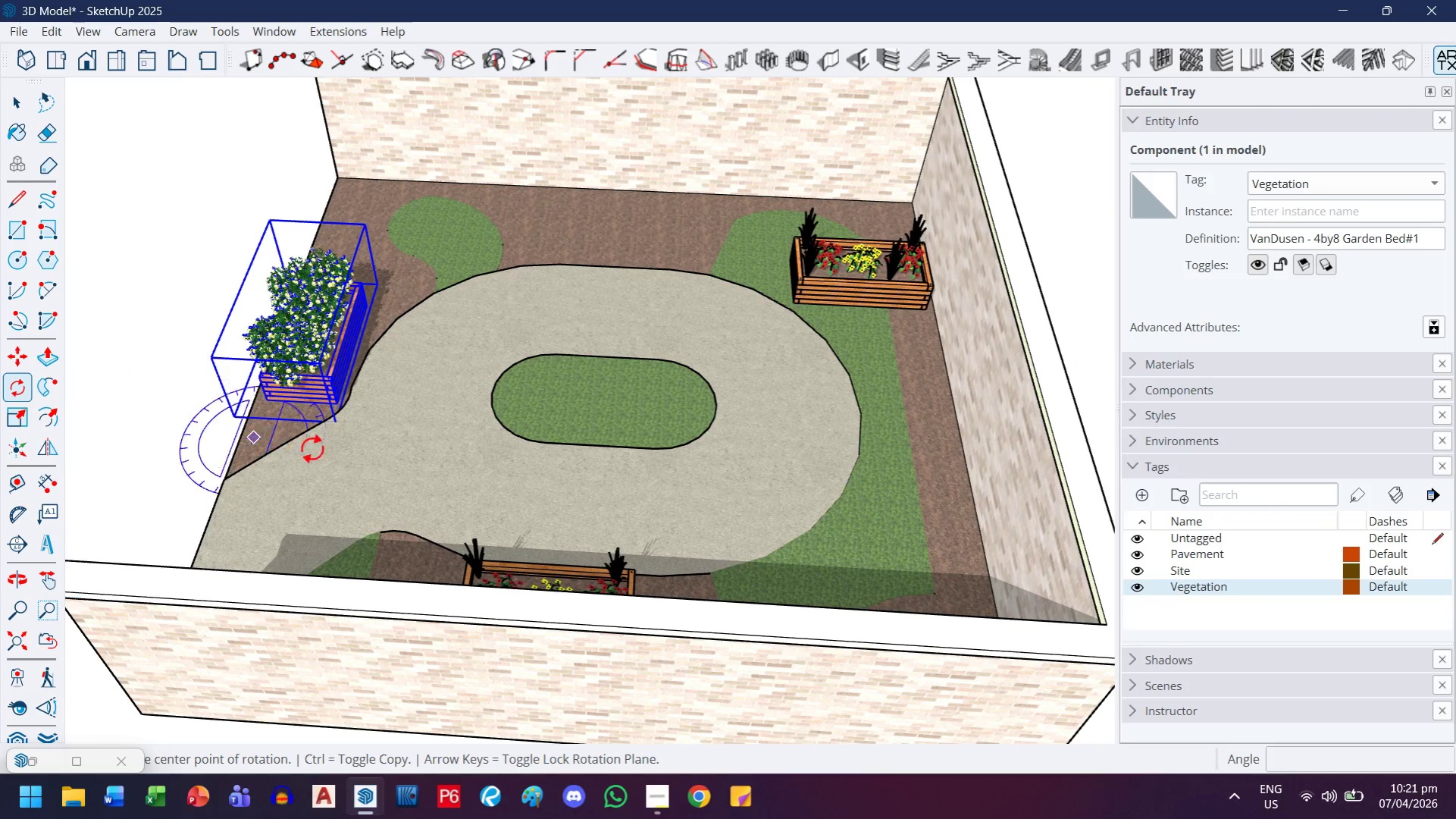 
key(Control+ControlLeft)
 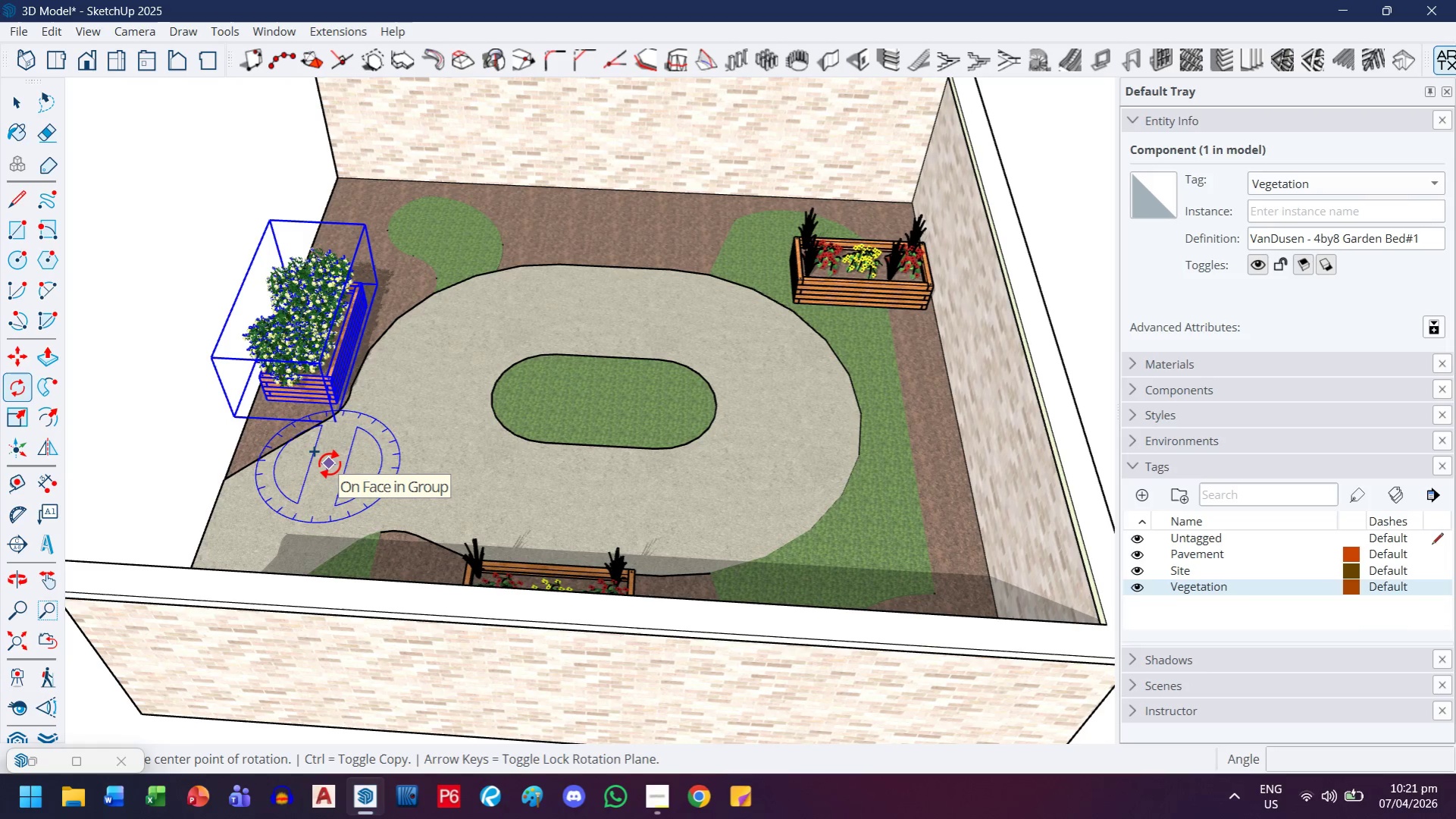 
left_click([329, 464])
 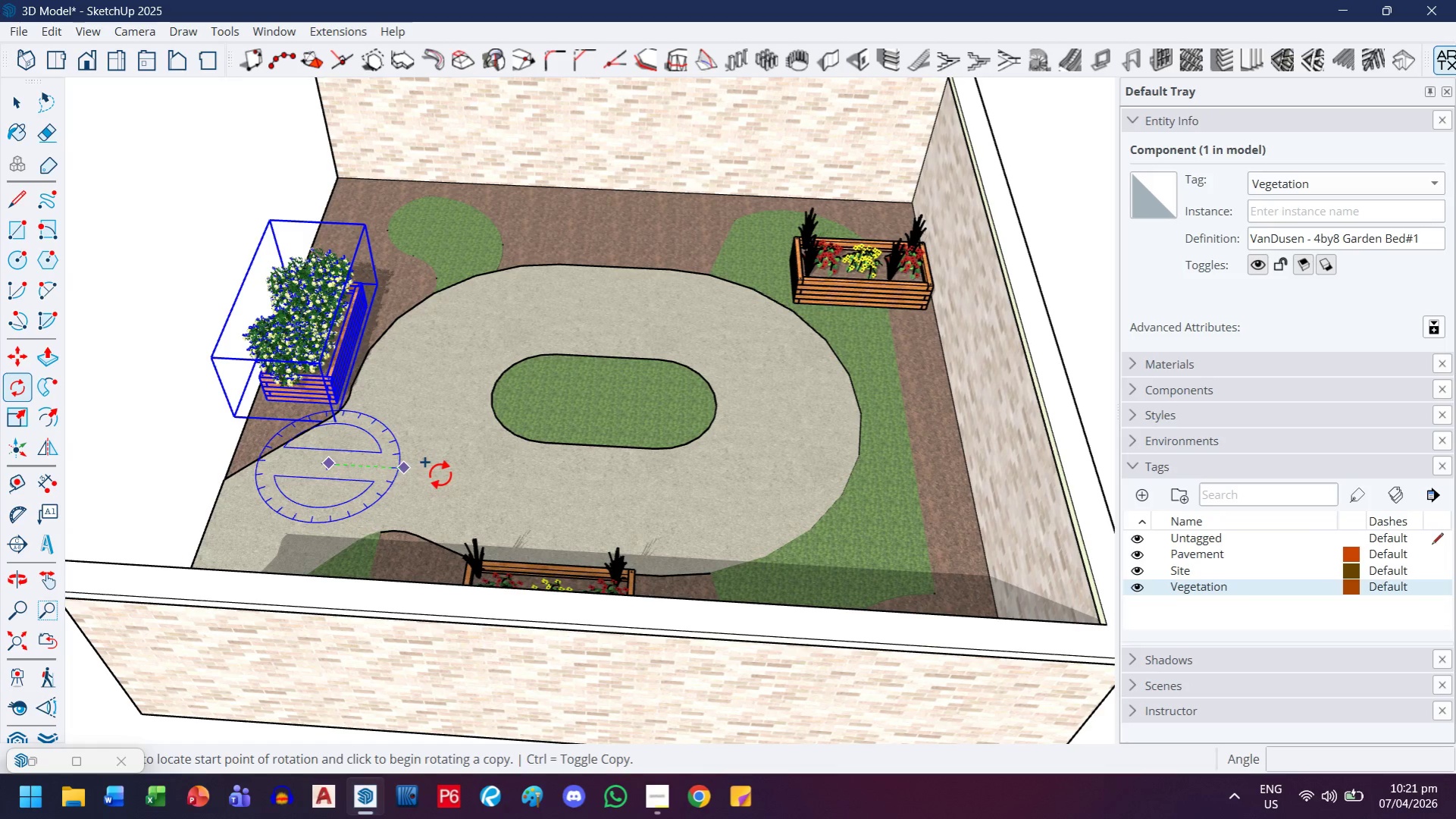 
left_click_drag(start_coordinate=[440, 475], to_coordinate=[423, 477])
 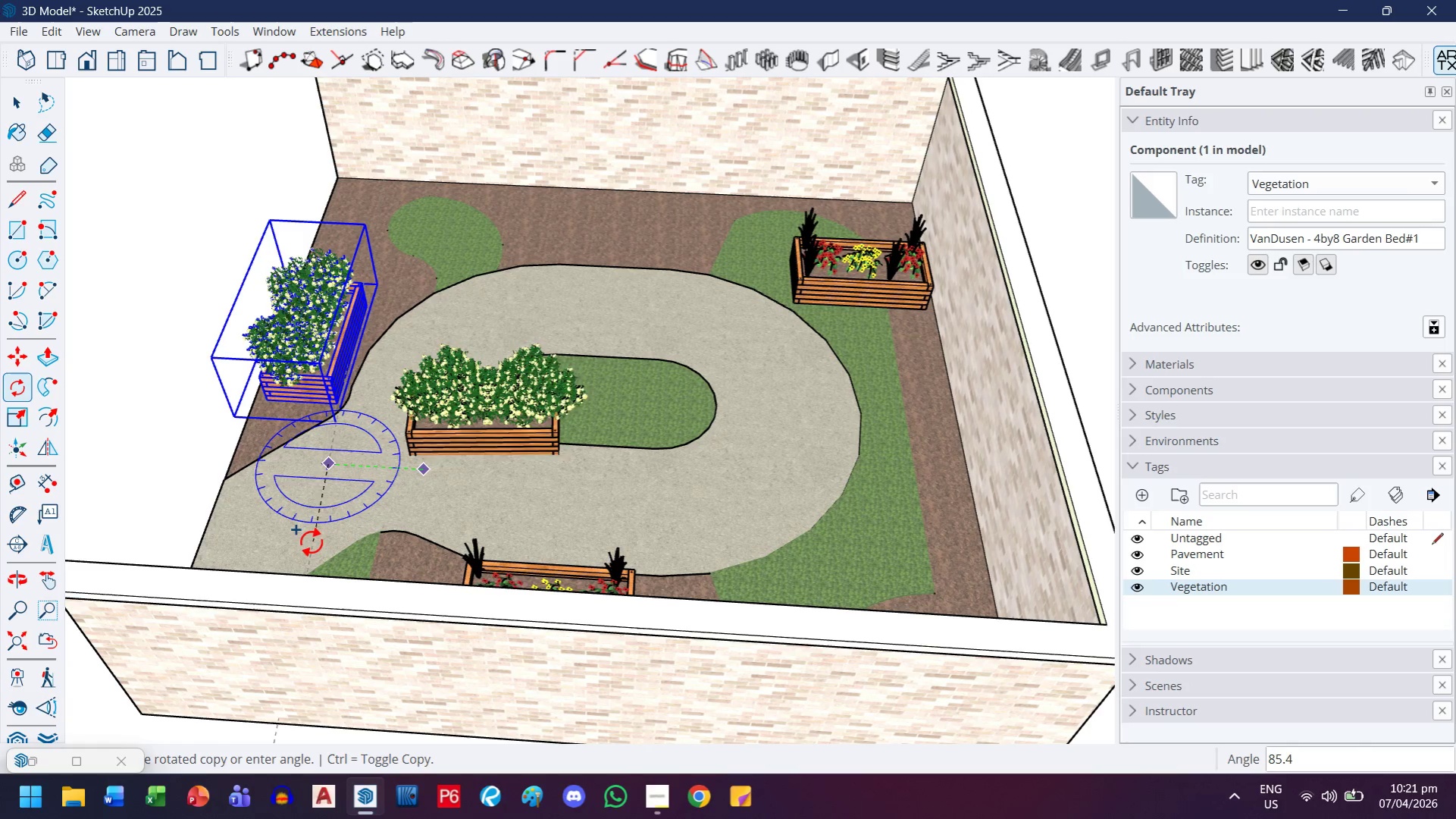 
left_click([304, 542])
 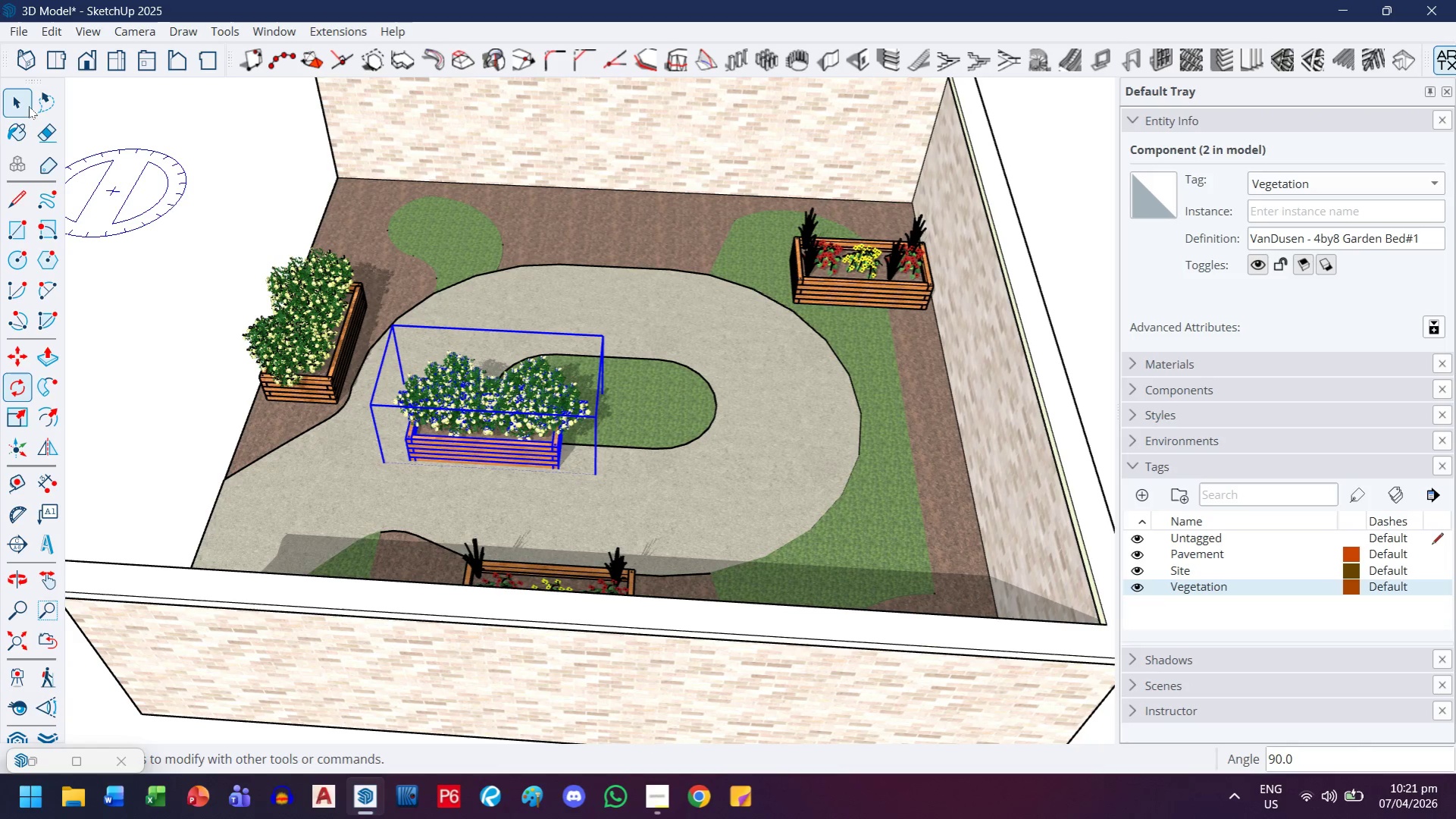 
wait(6.33)
 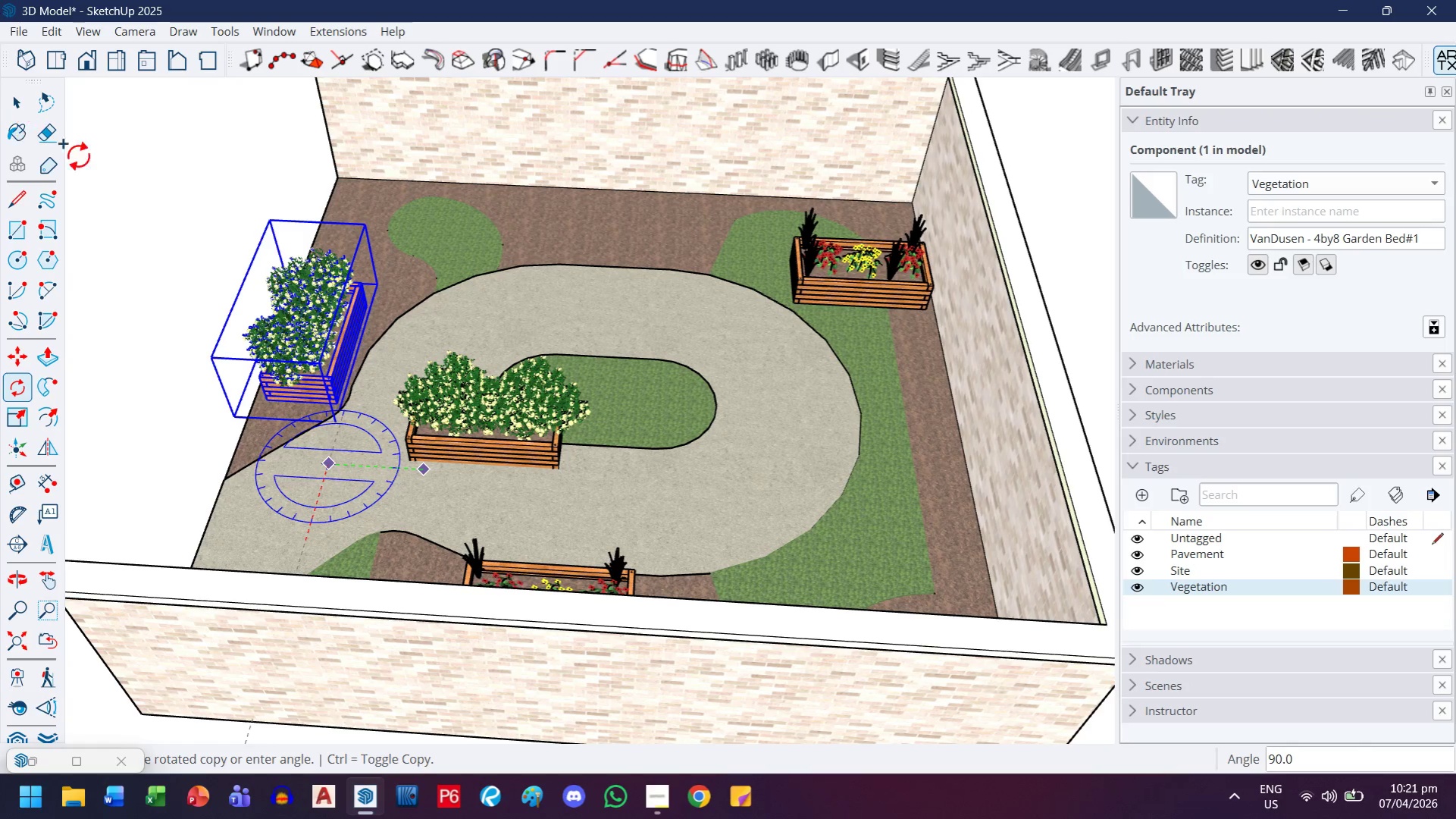 
scroll: coordinate [538, 573], scroll_direction: up, amount: 9.0
 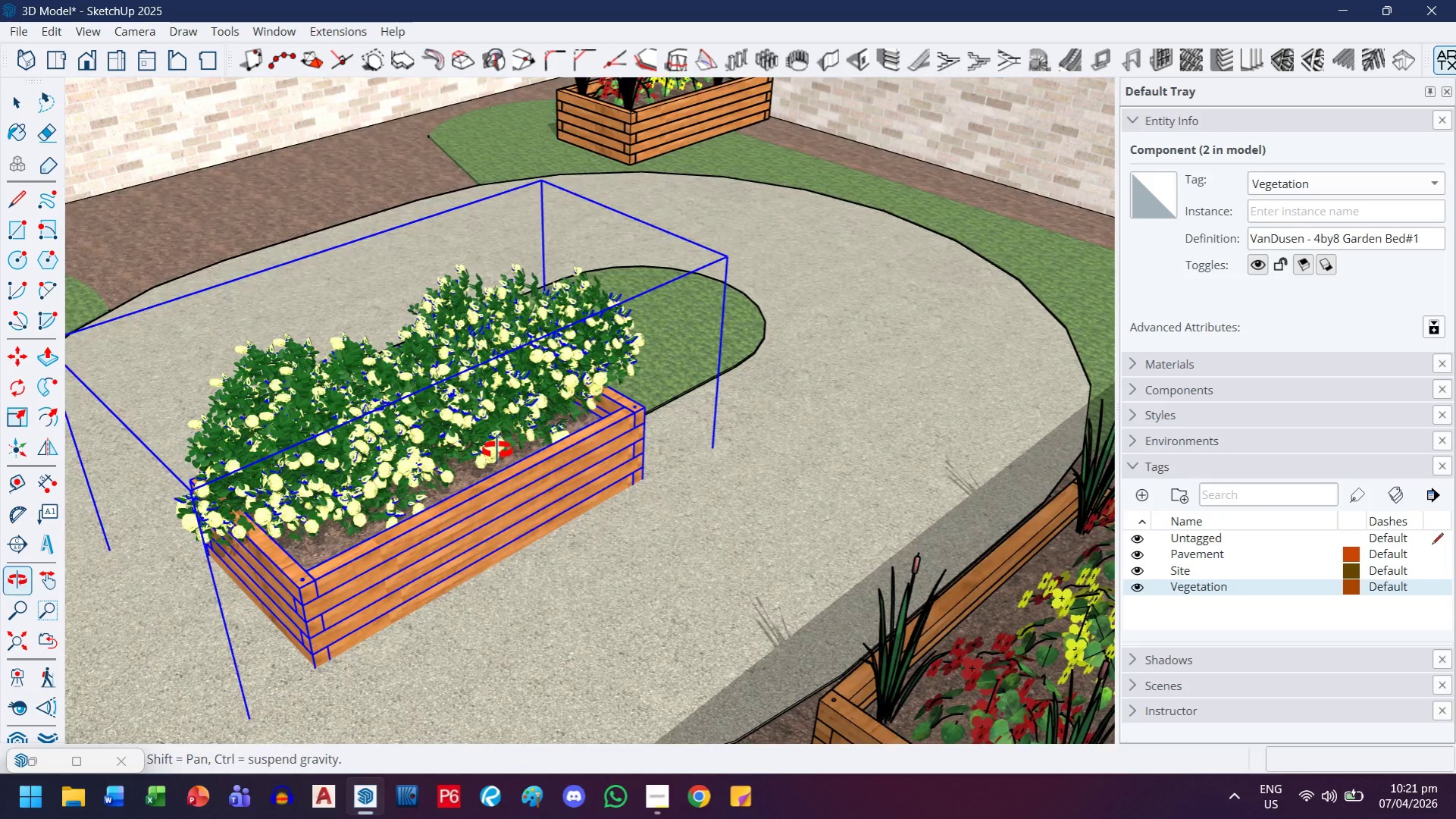 
key(M)
 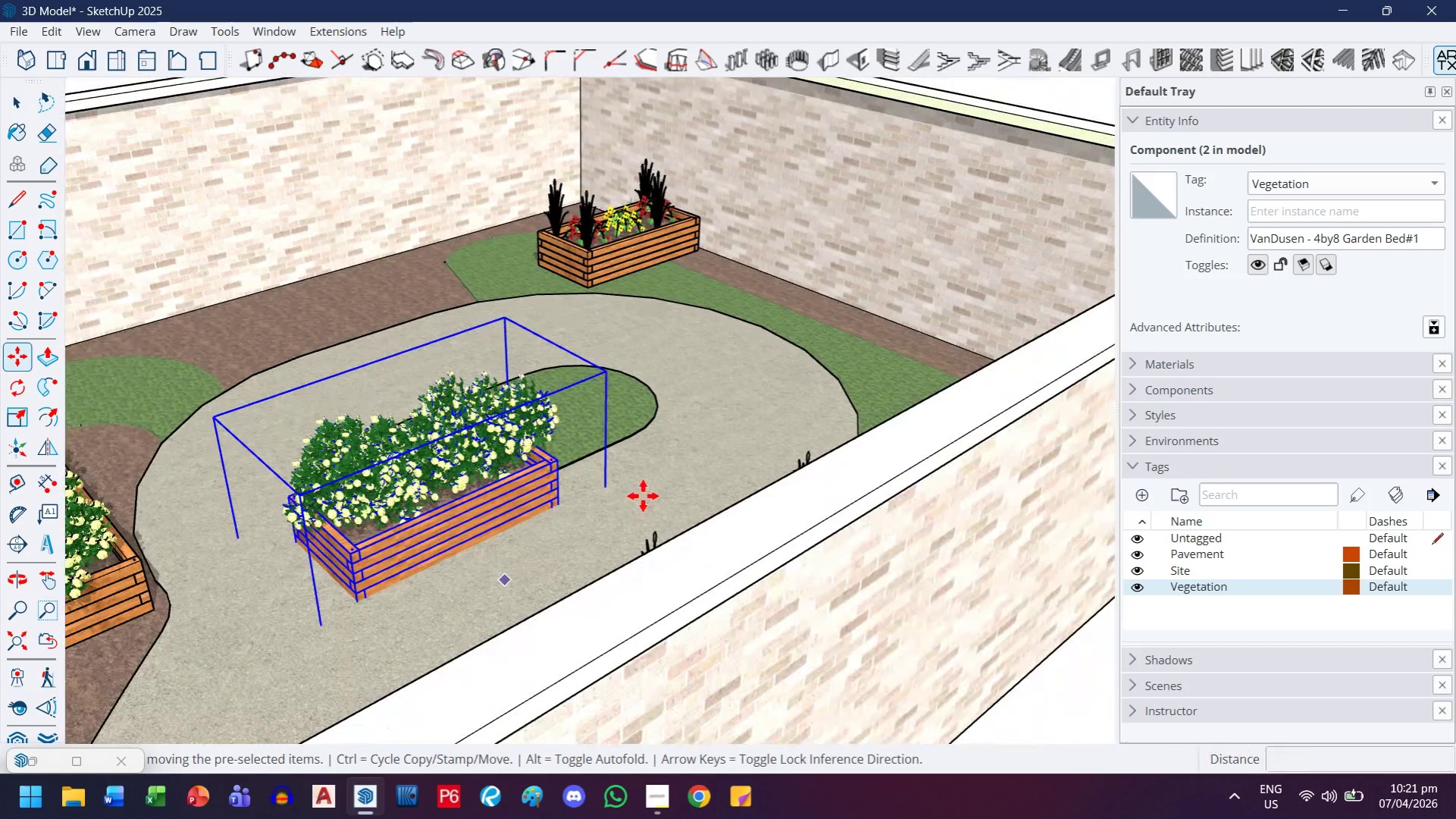 
scroll: coordinate [643, 496], scroll_direction: down, amount: 8.0
 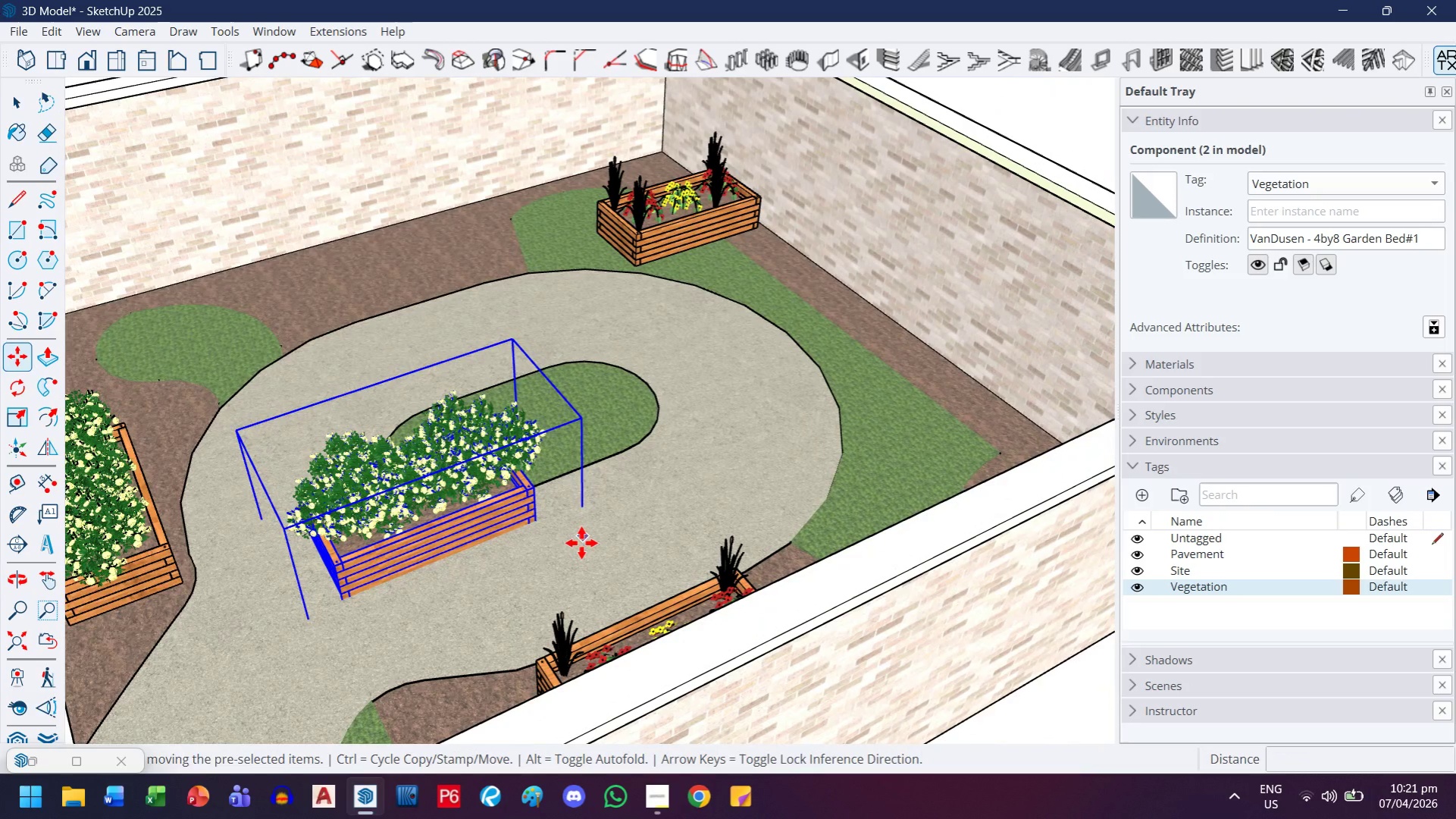 
left_click([568, 543])
 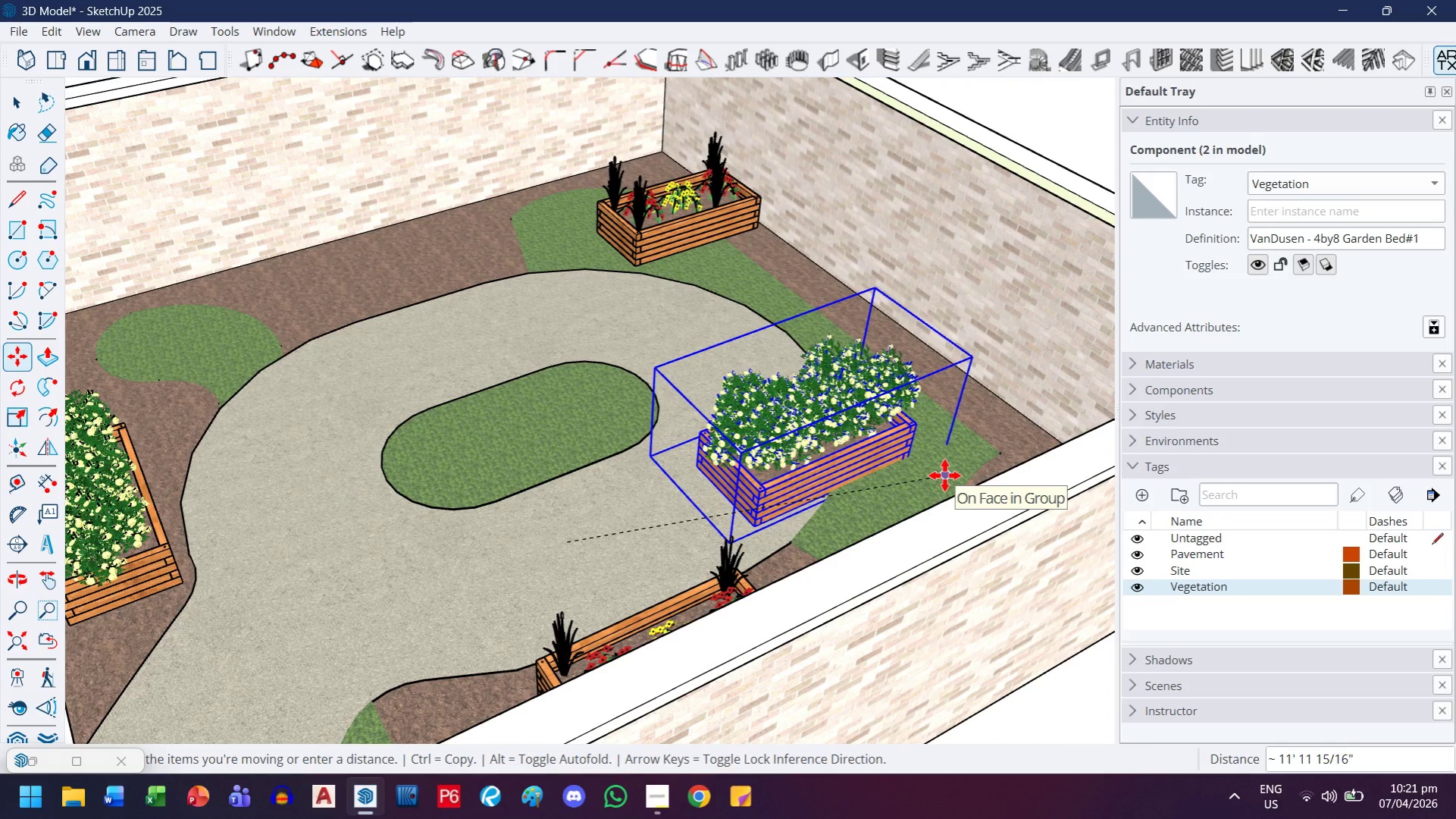 
key(H)
 